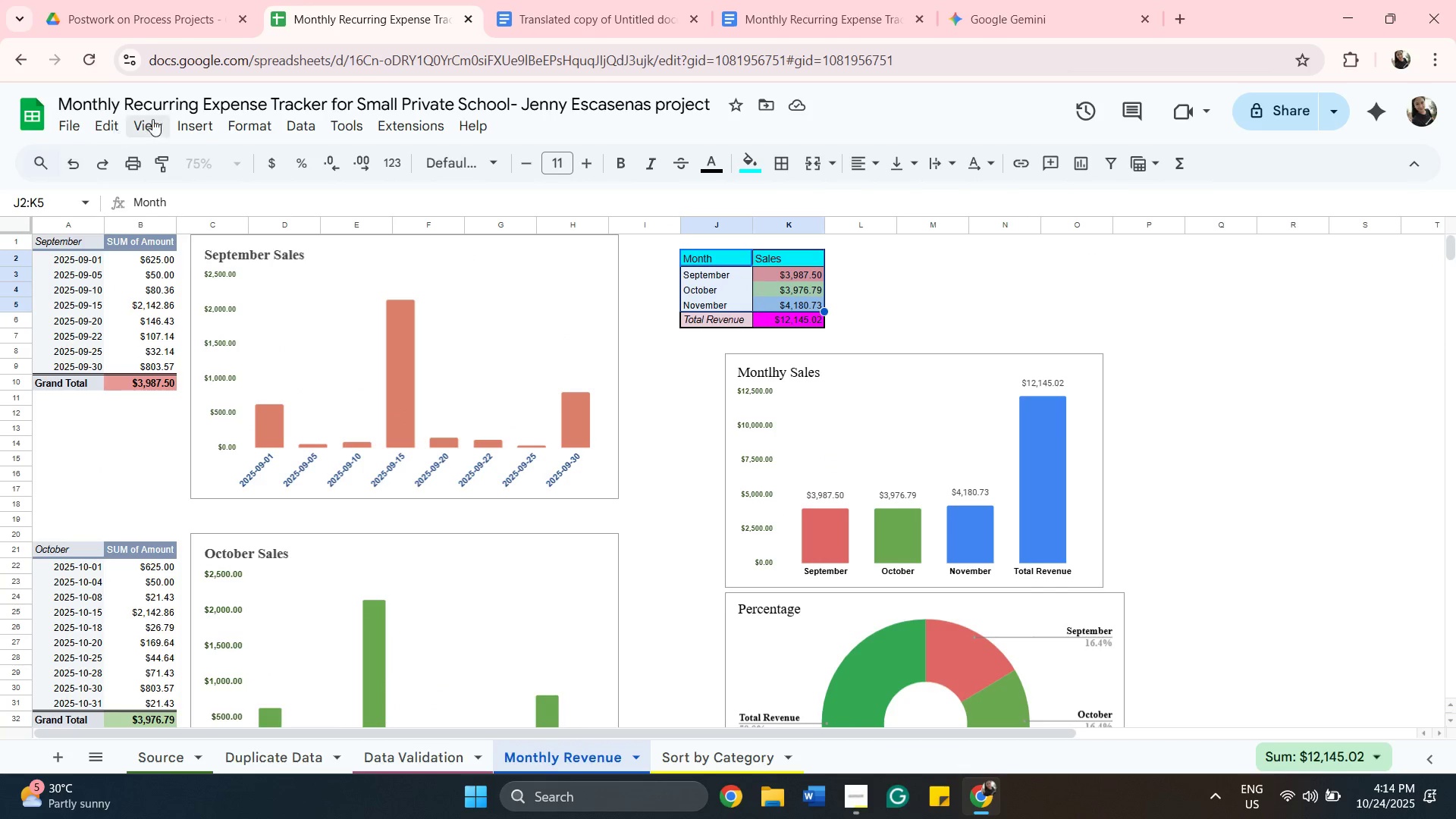 
left_click([199, 118])
 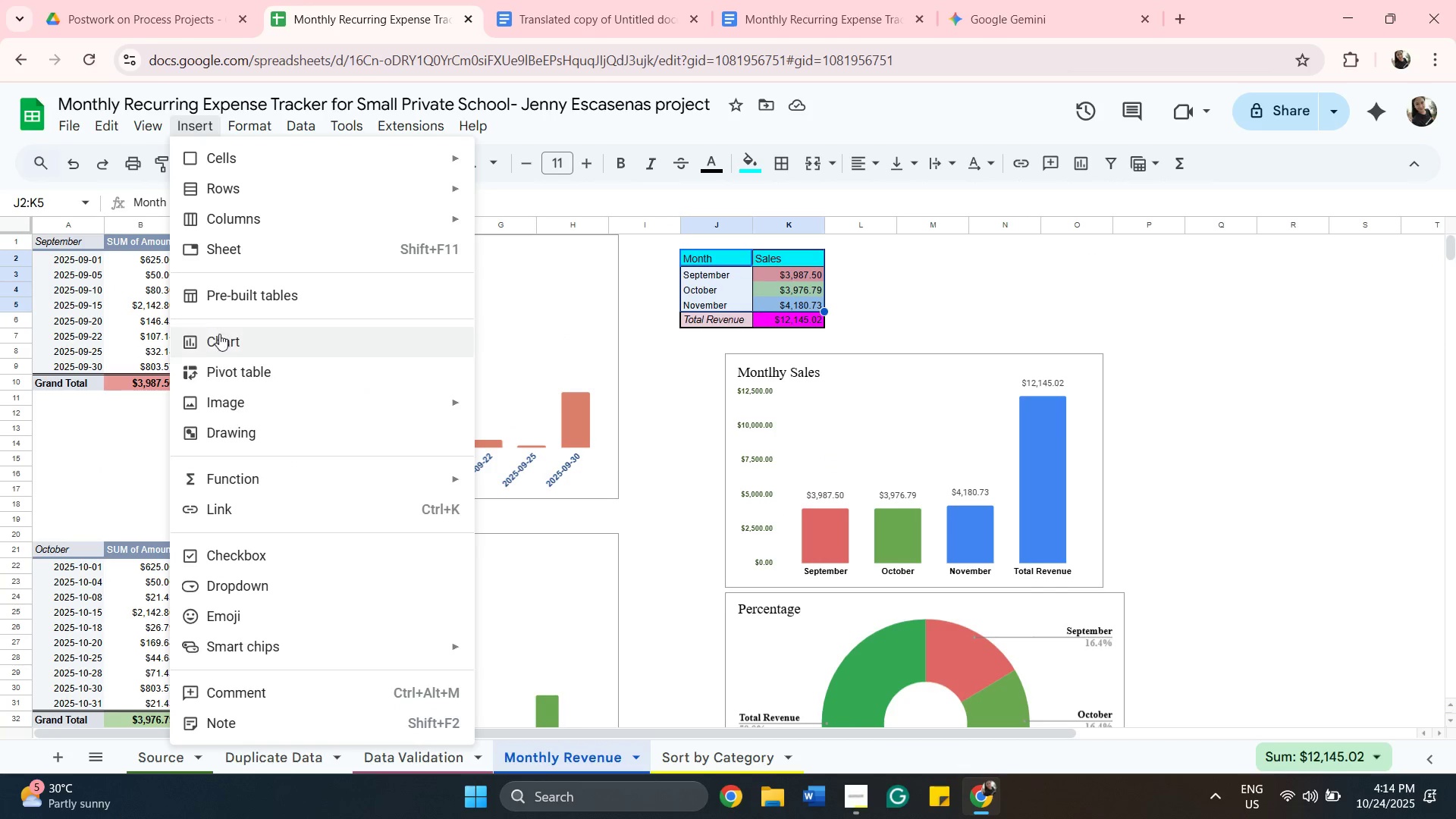 
left_click([221, 335])
 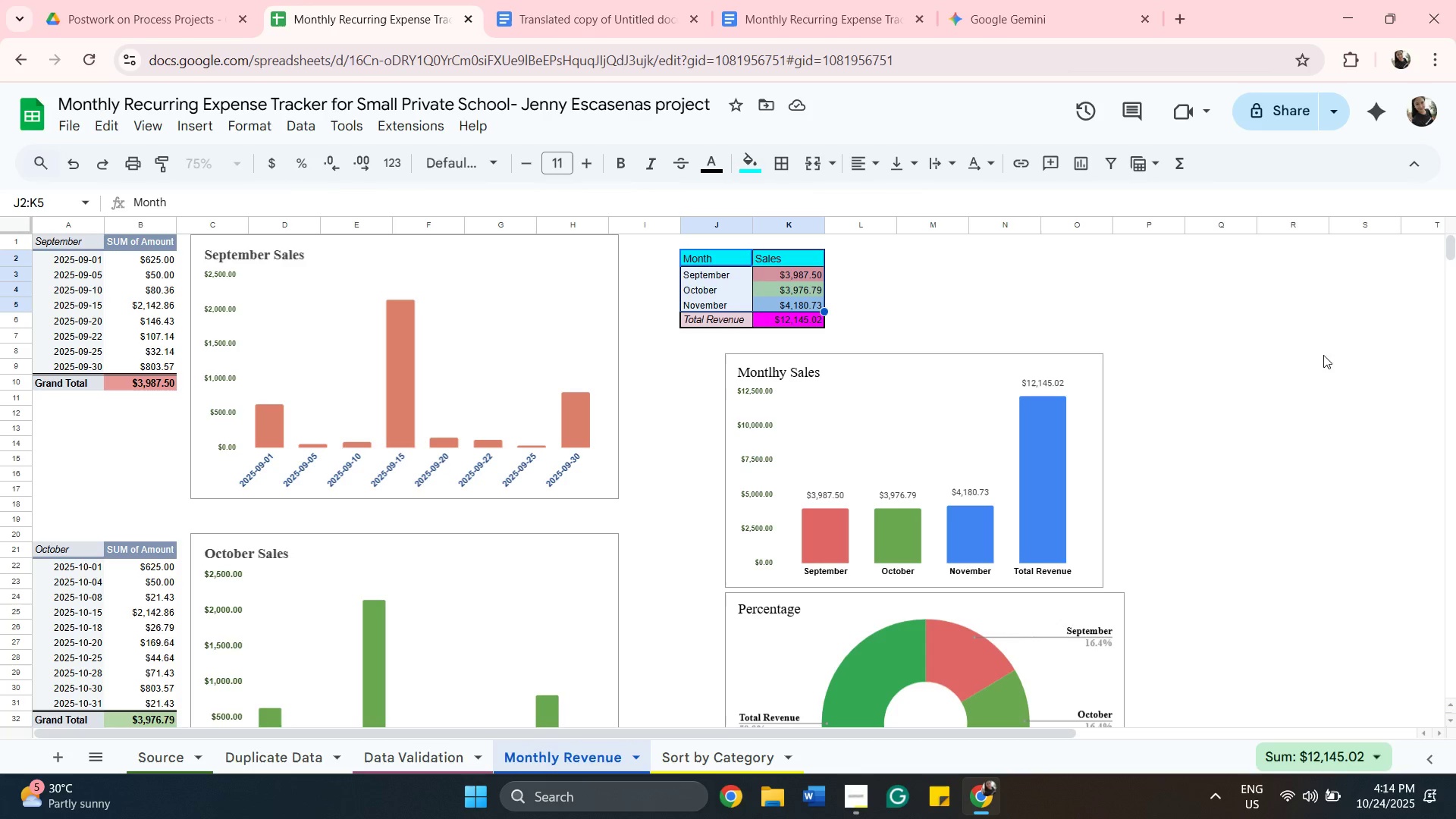 
left_click([1266, 292])
 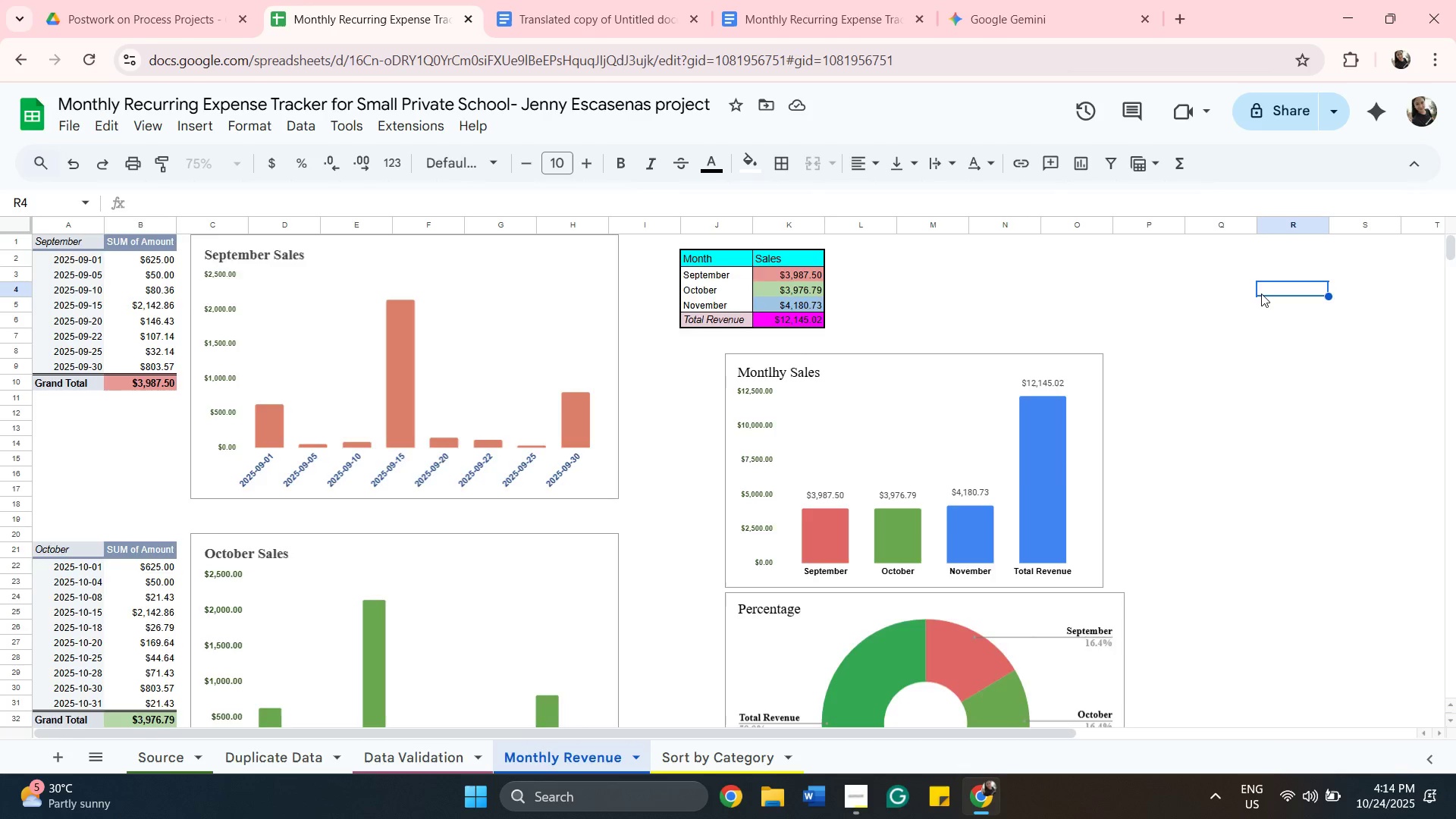 
scroll: coordinate [1257, 332], scroll_direction: up, amount: 1.0
 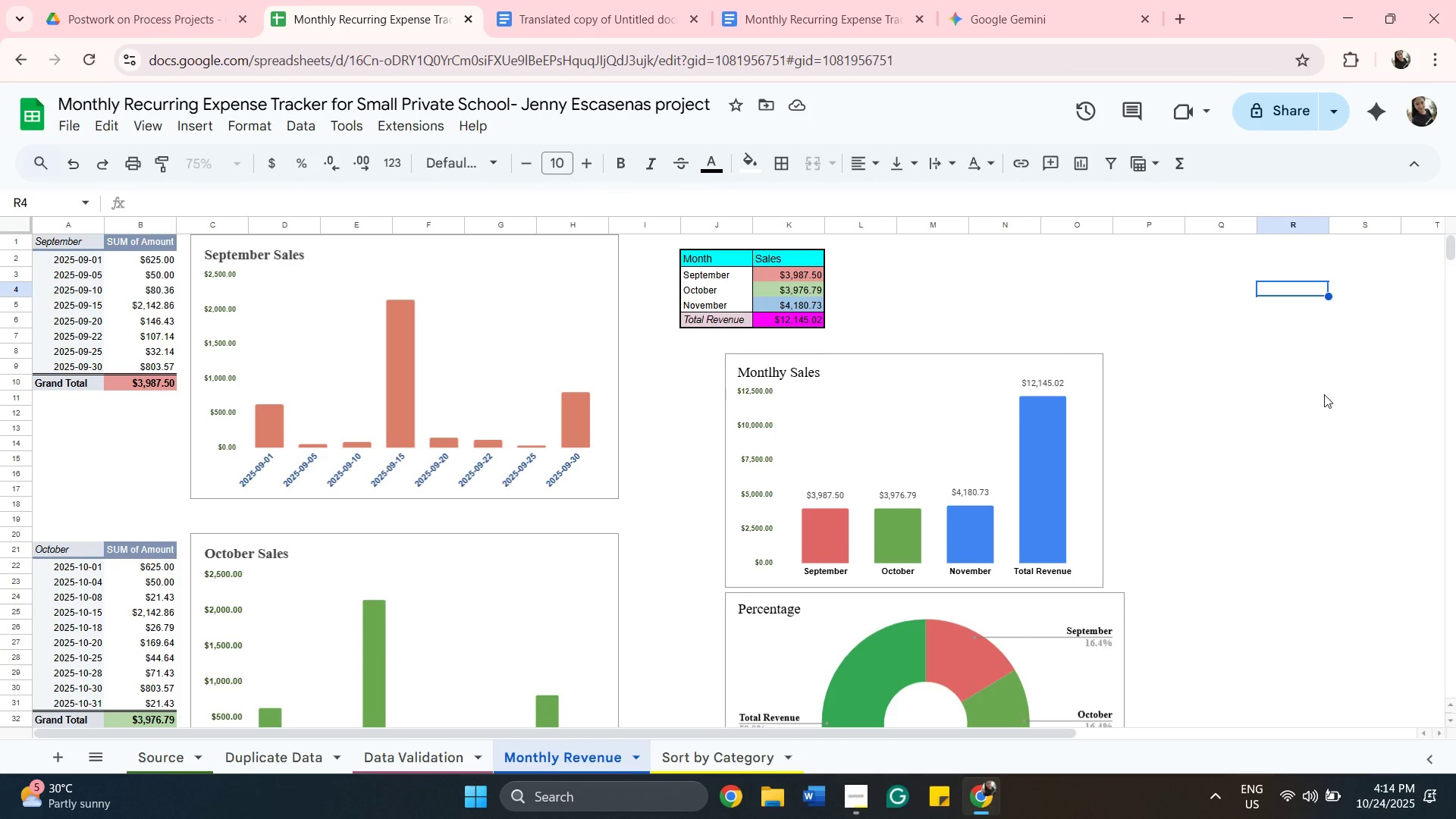 
right_click([1324, 394])
 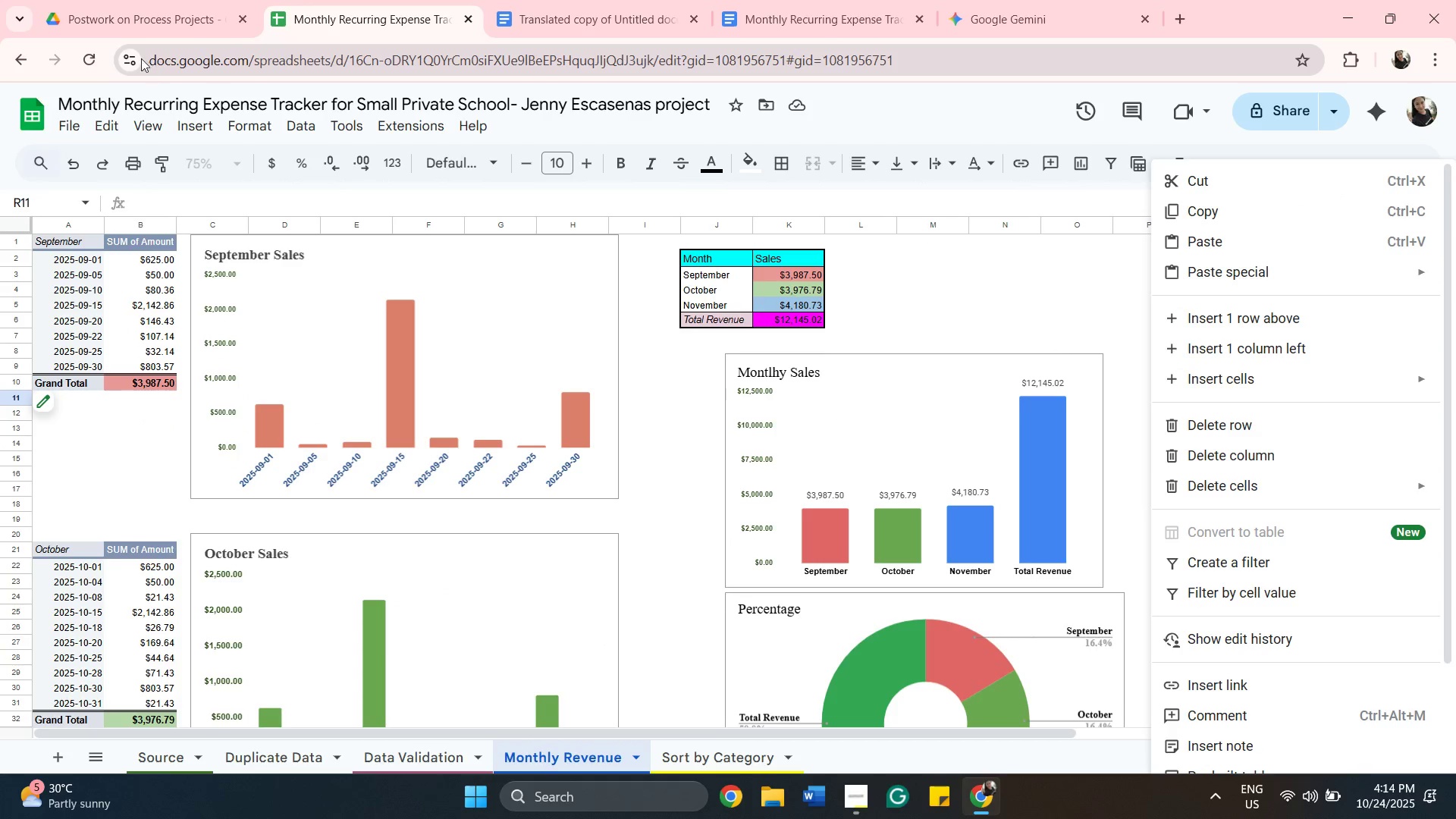 
left_click([83, 46])
 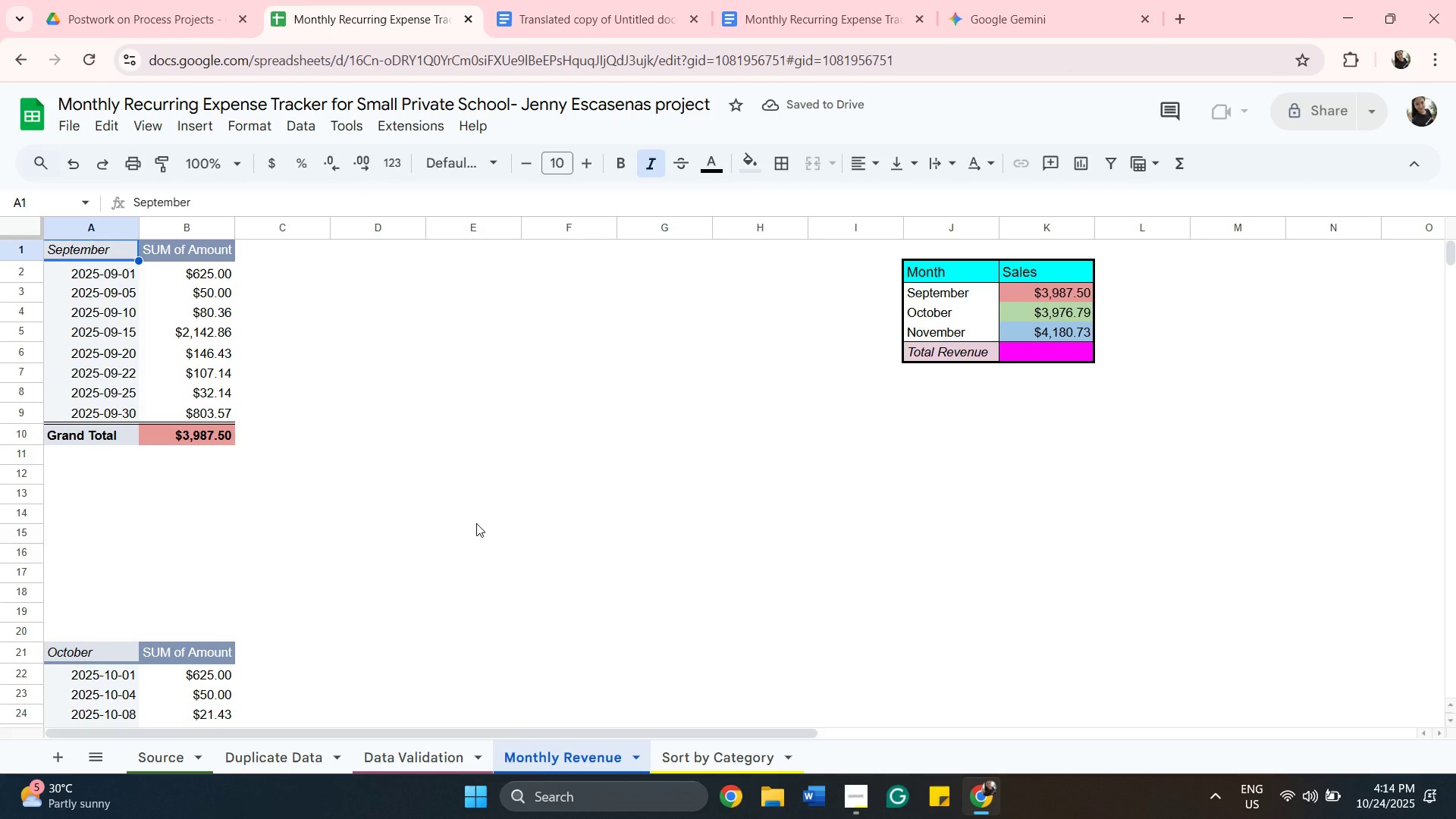 
wait(5.14)
 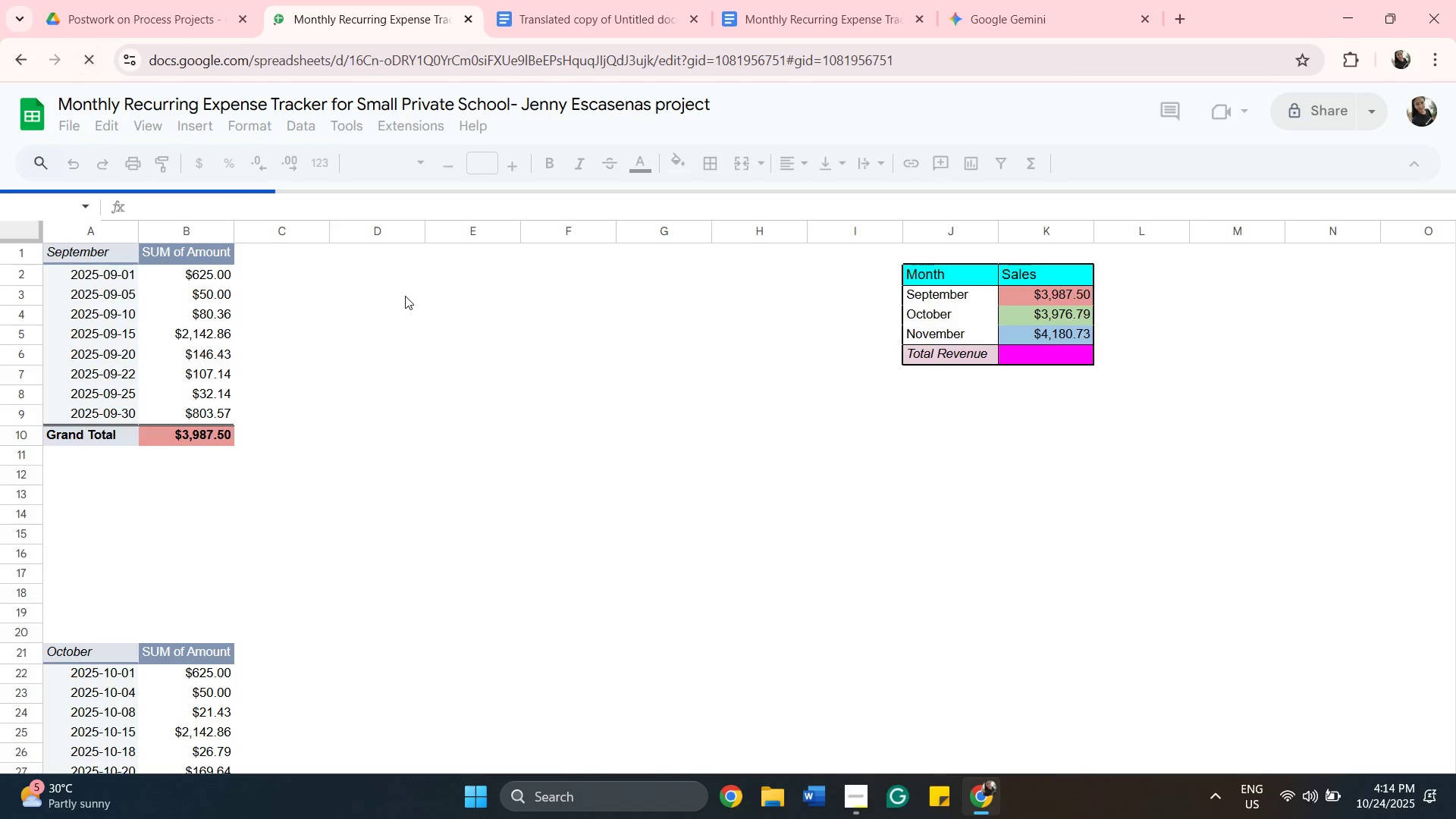 
scroll: coordinate [476, 522], scroll_direction: up, amount: 7.0
 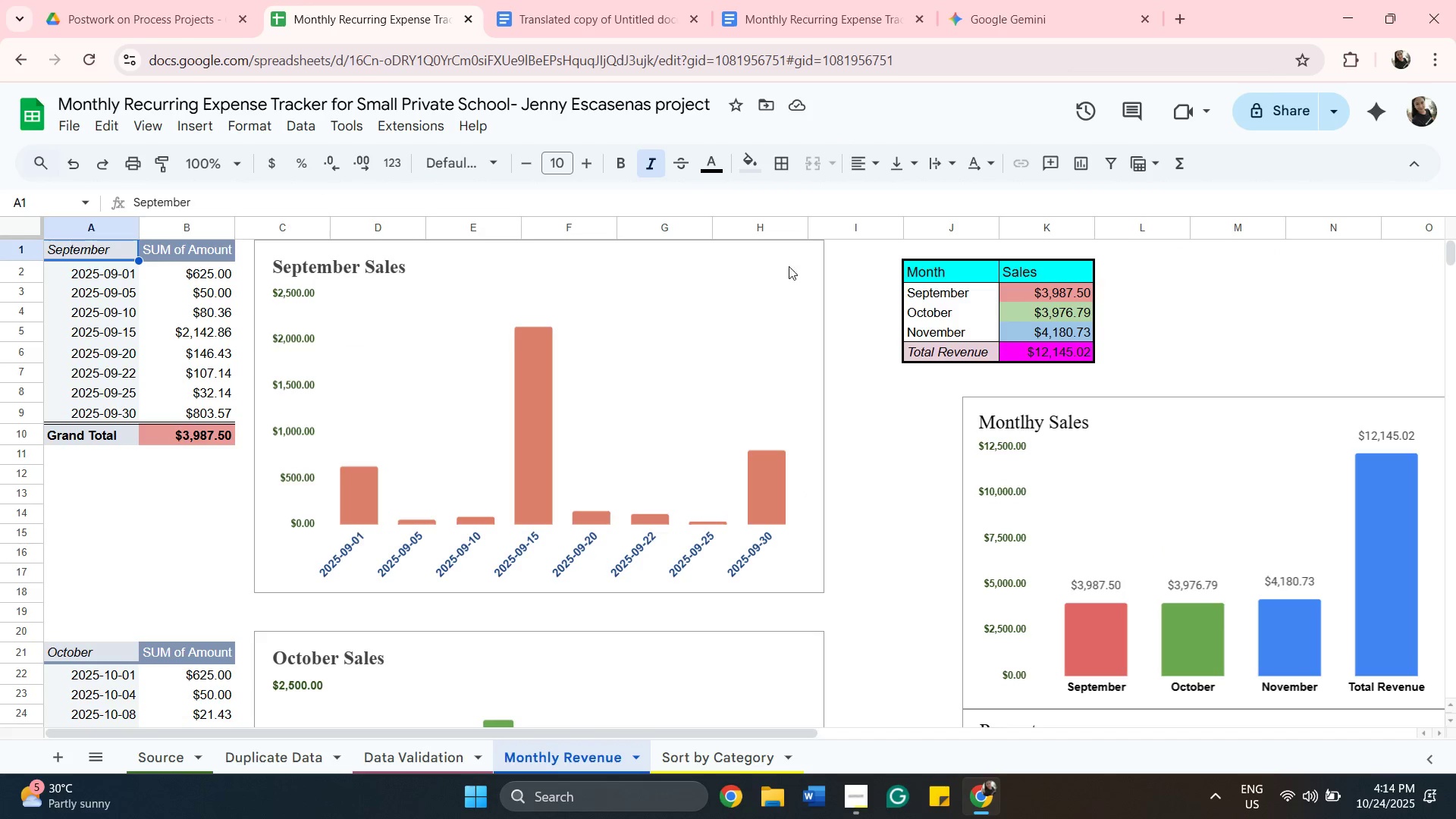 
left_click([924, 270])
 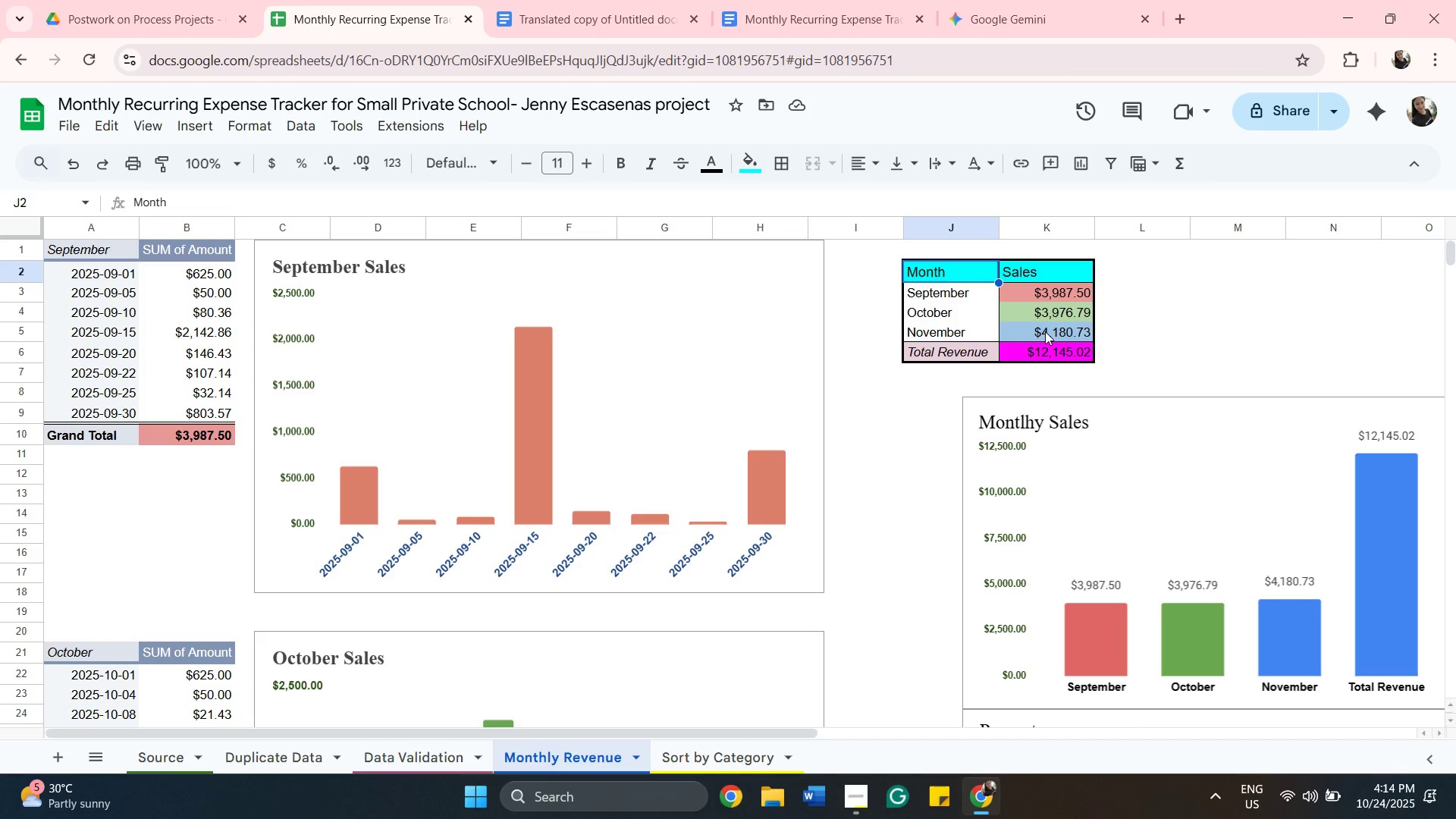 
key(Shift+ShiftLeft)
 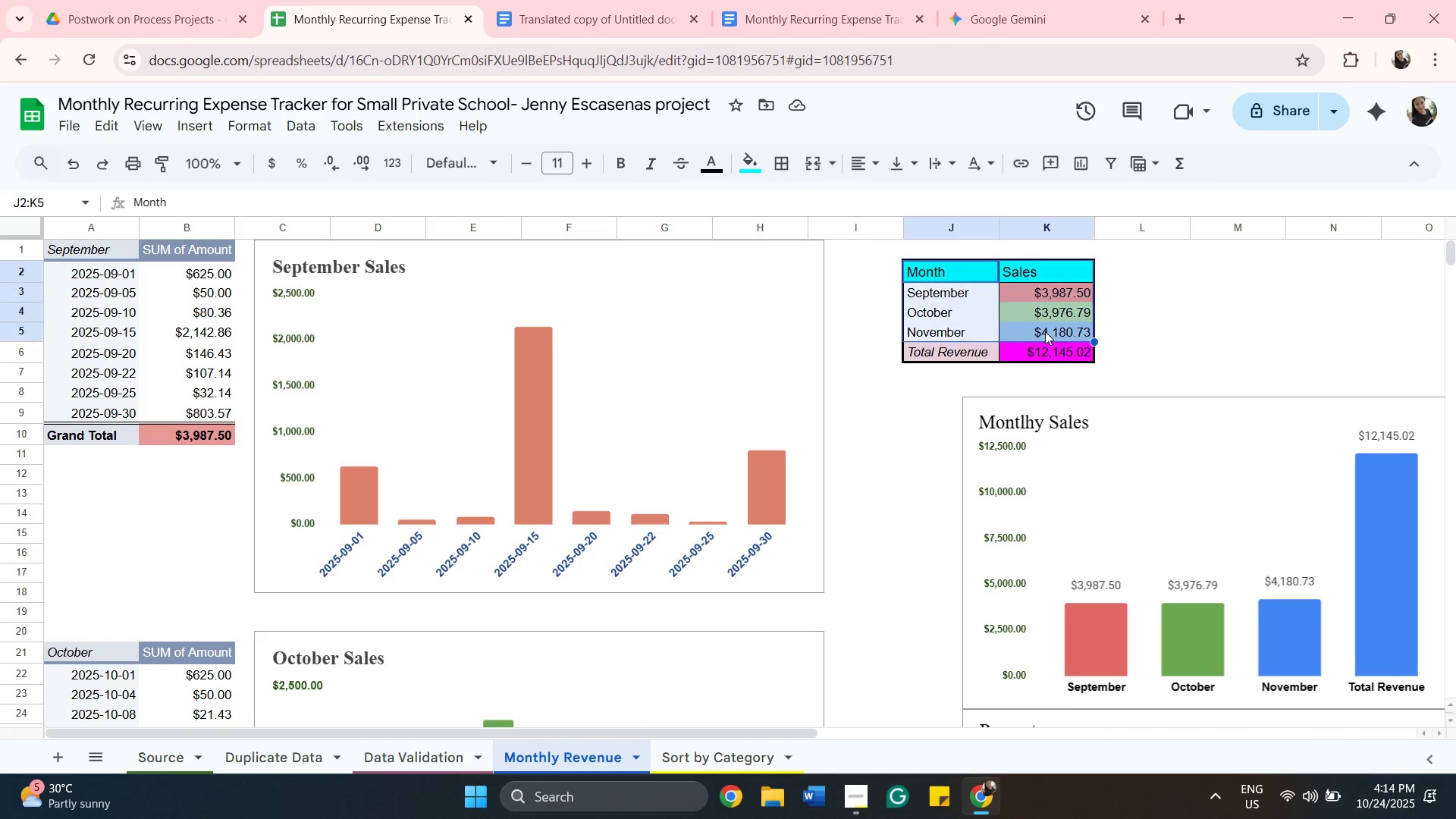 
left_click([1045, 331])
 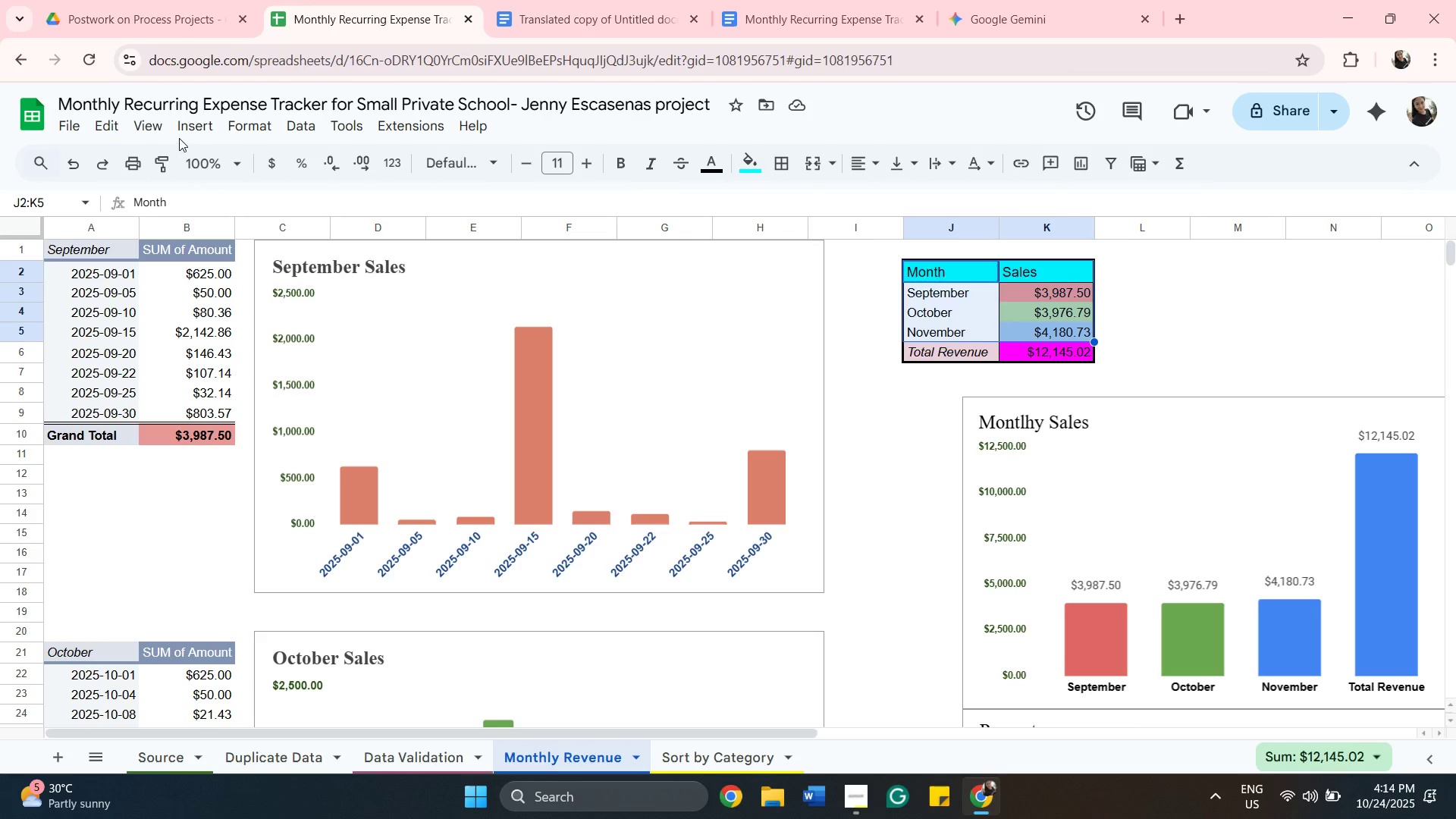 
left_click([180, 131])
 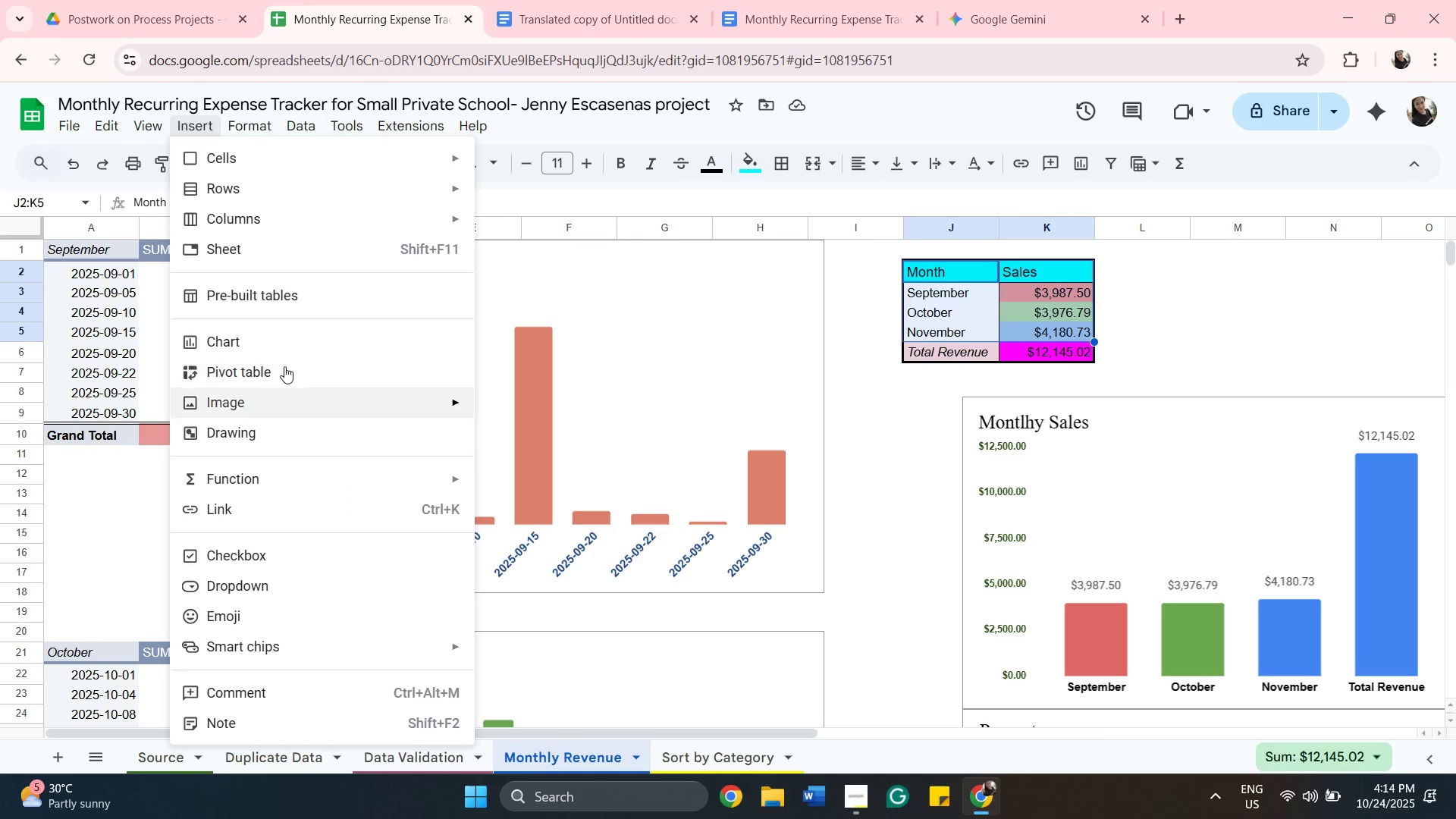 
left_click([282, 356])
 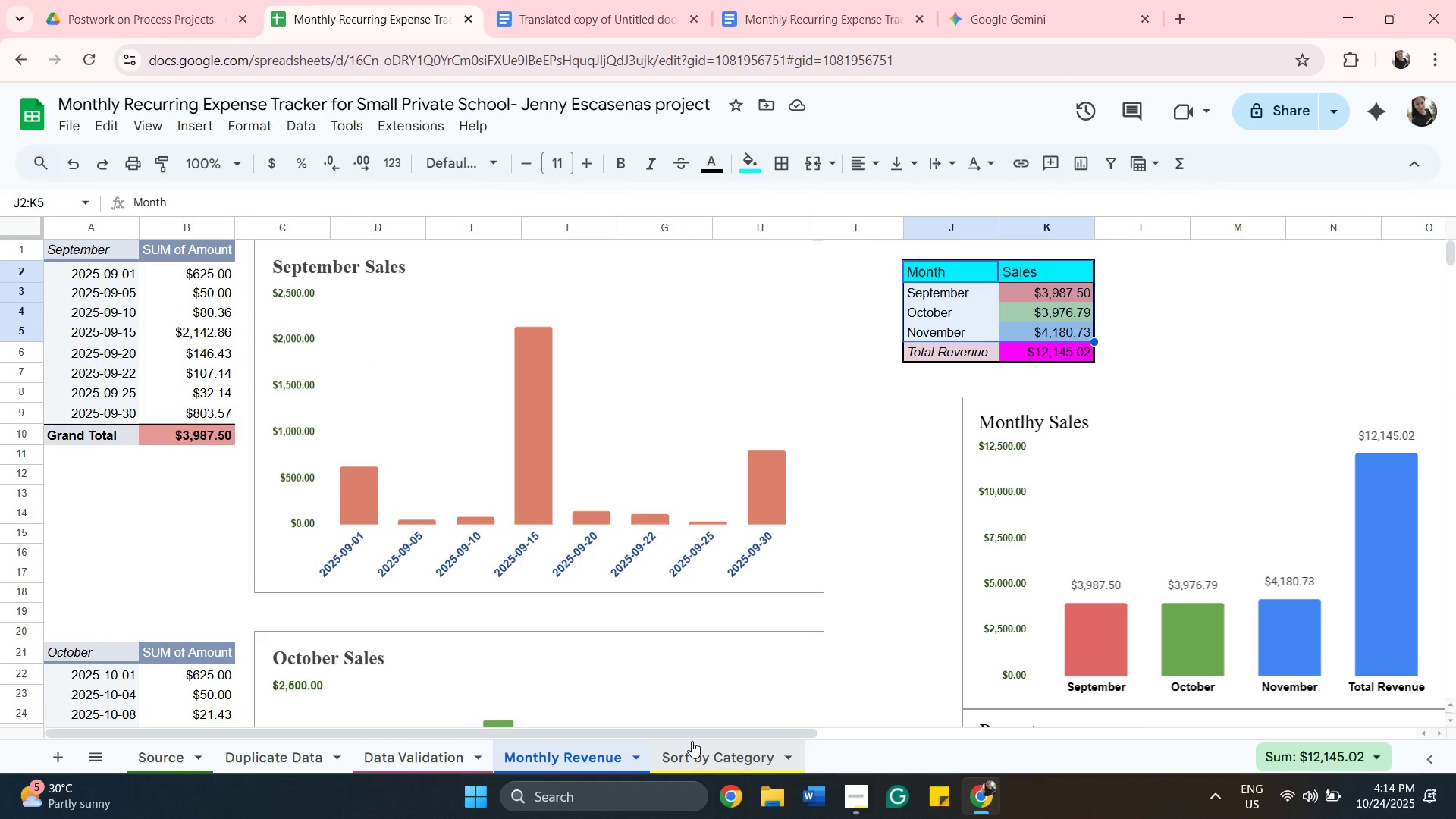 
wait(5.86)
 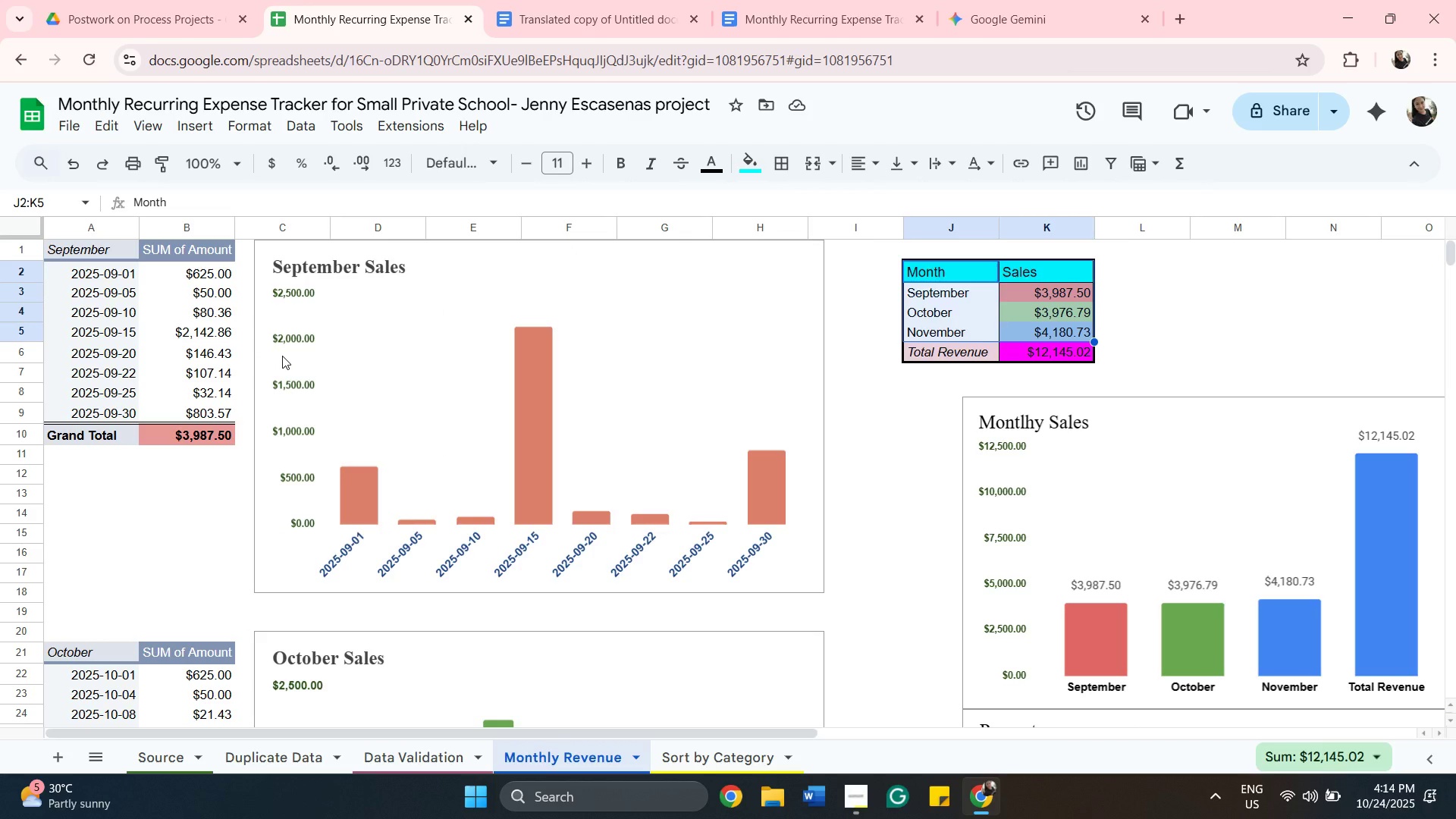 
left_click_drag(start_coordinate=[713, 733], to_coordinate=[1002, 679])
 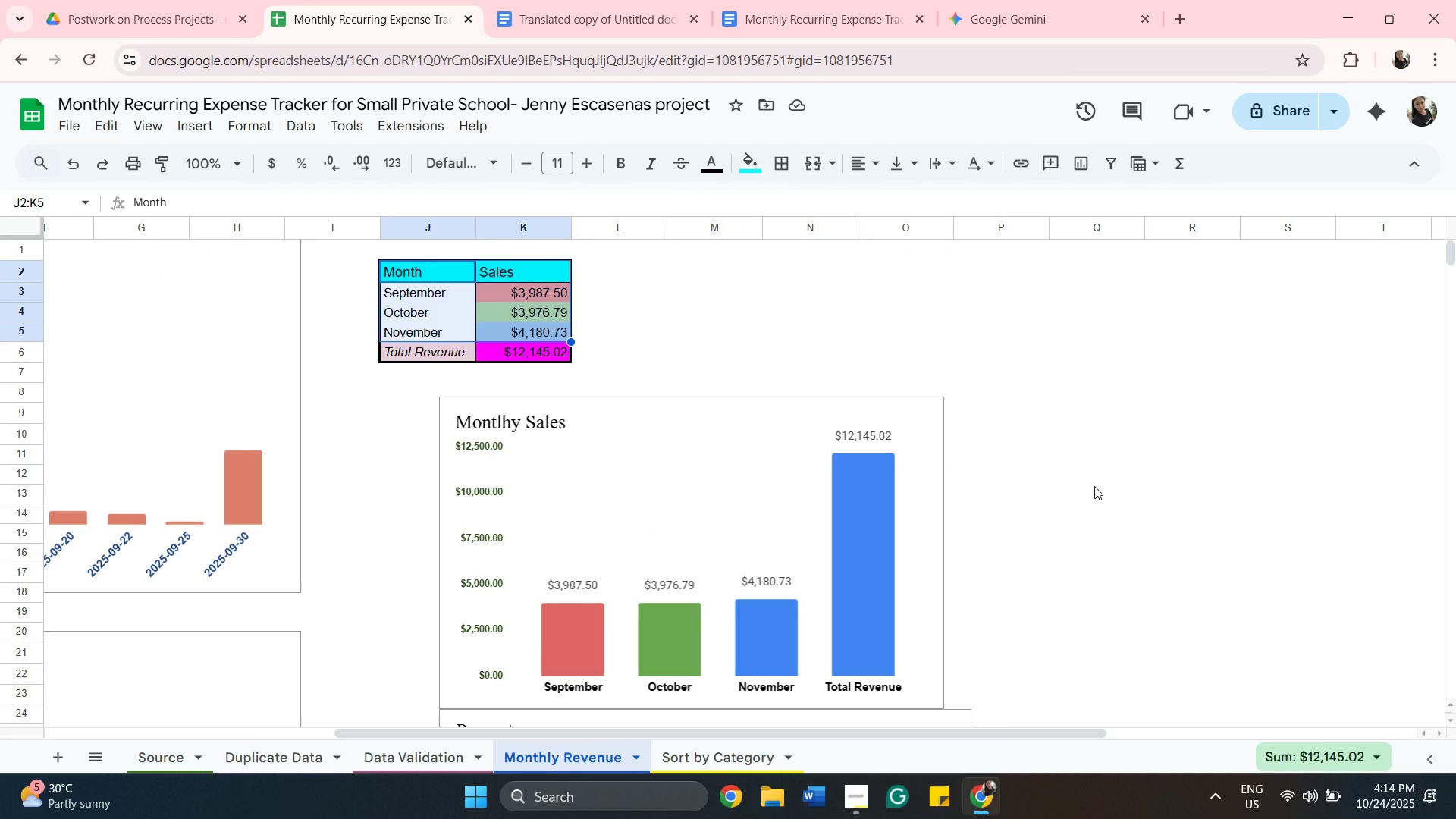 
left_click([1094, 486])
 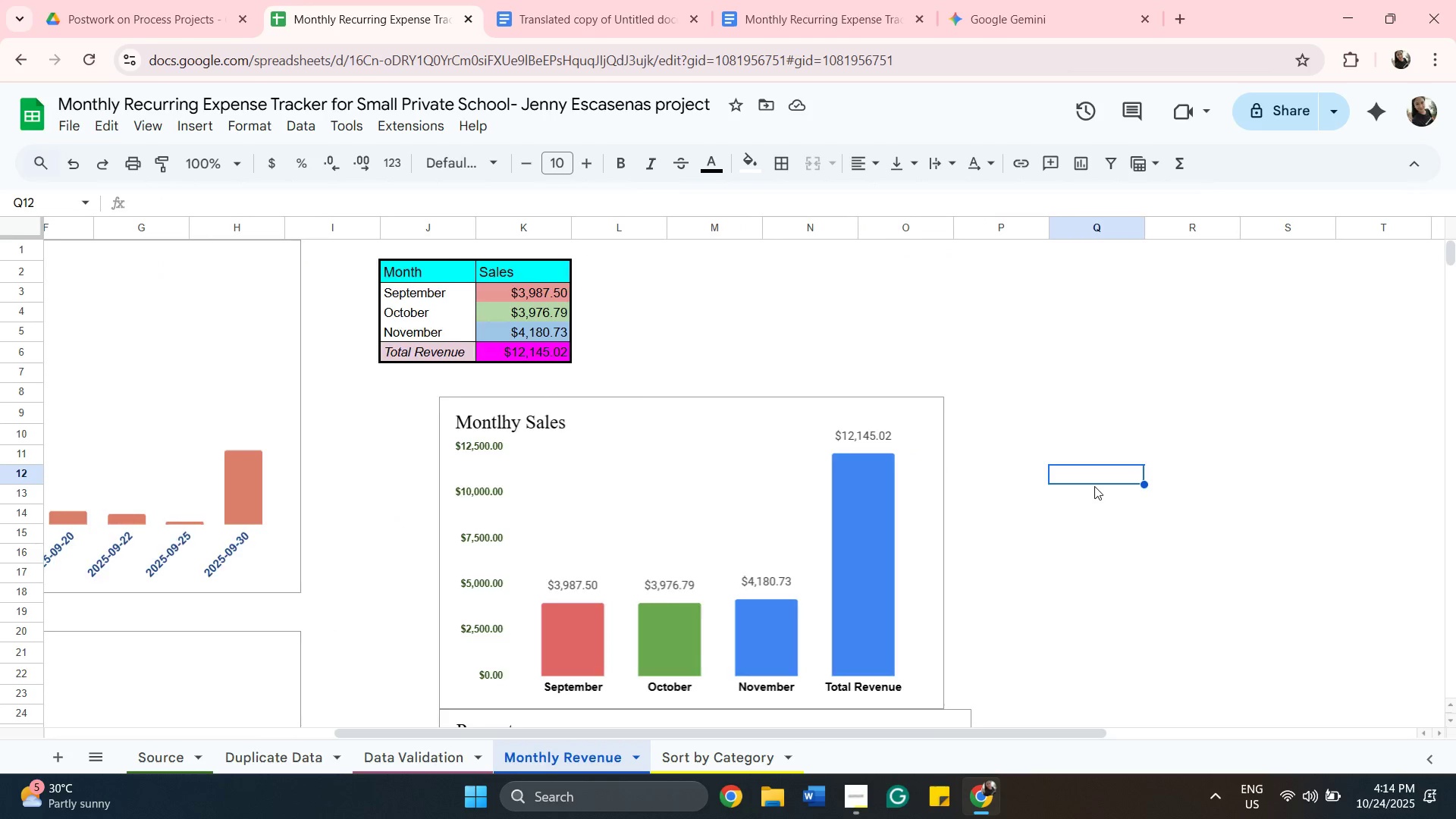 
scroll: coordinate [1094, 486], scroll_direction: down, amount: 17.0
 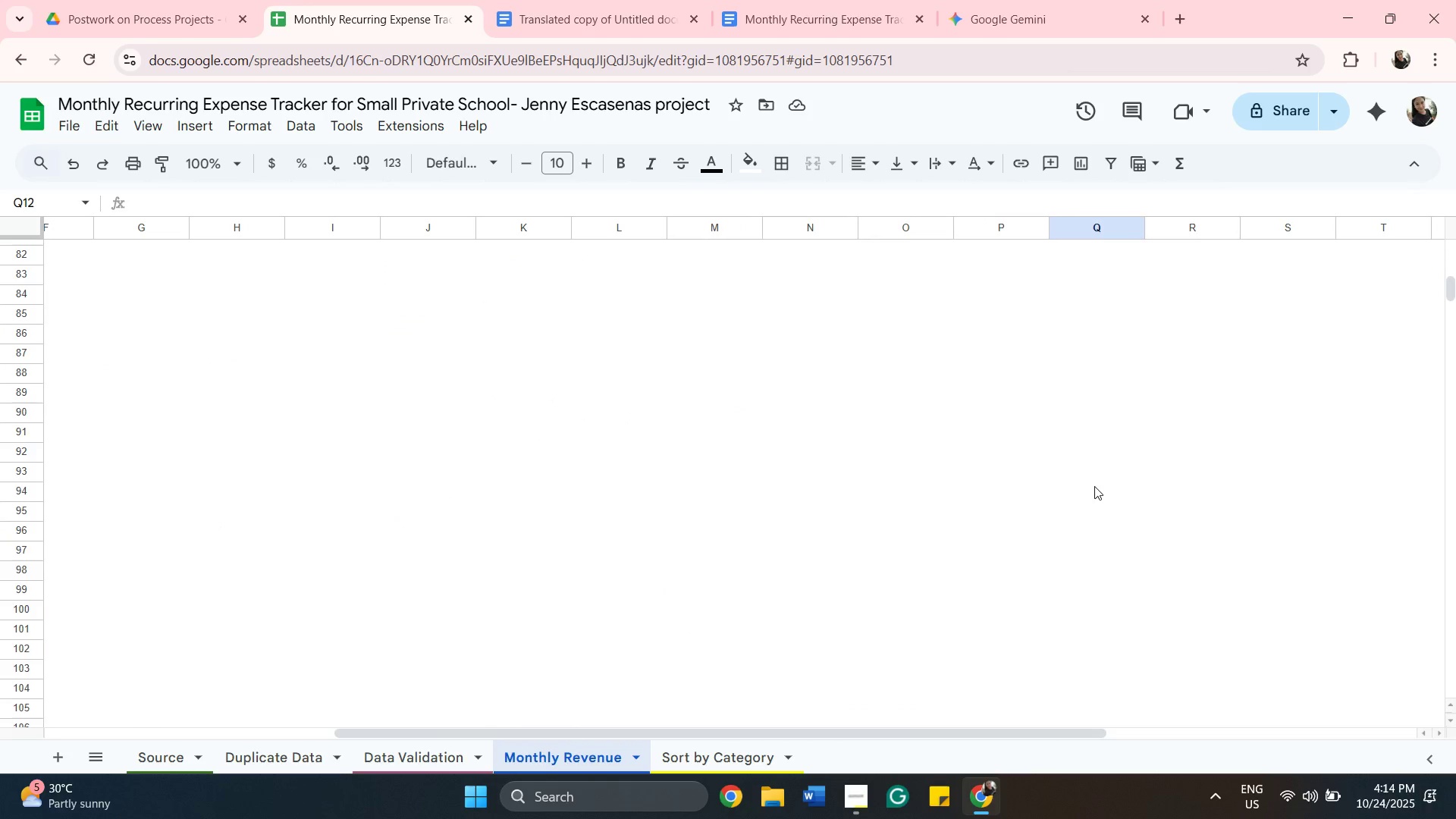 
scroll: coordinate [1094, 486], scroll_direction: up, amount: 12.0
 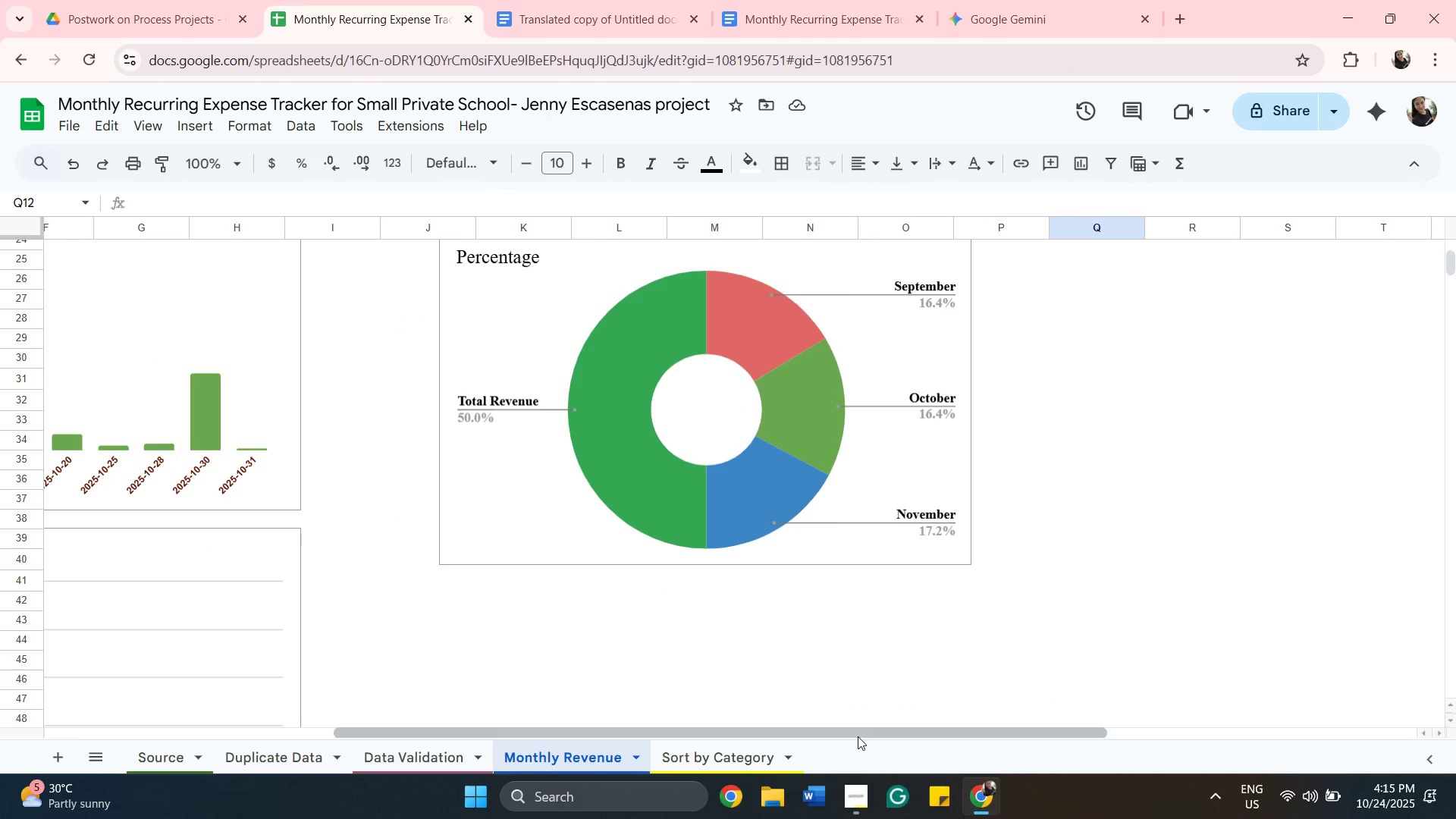 
left_click_drag(start_coordinate=[858, 736], to_coordinate=[493, 714])
 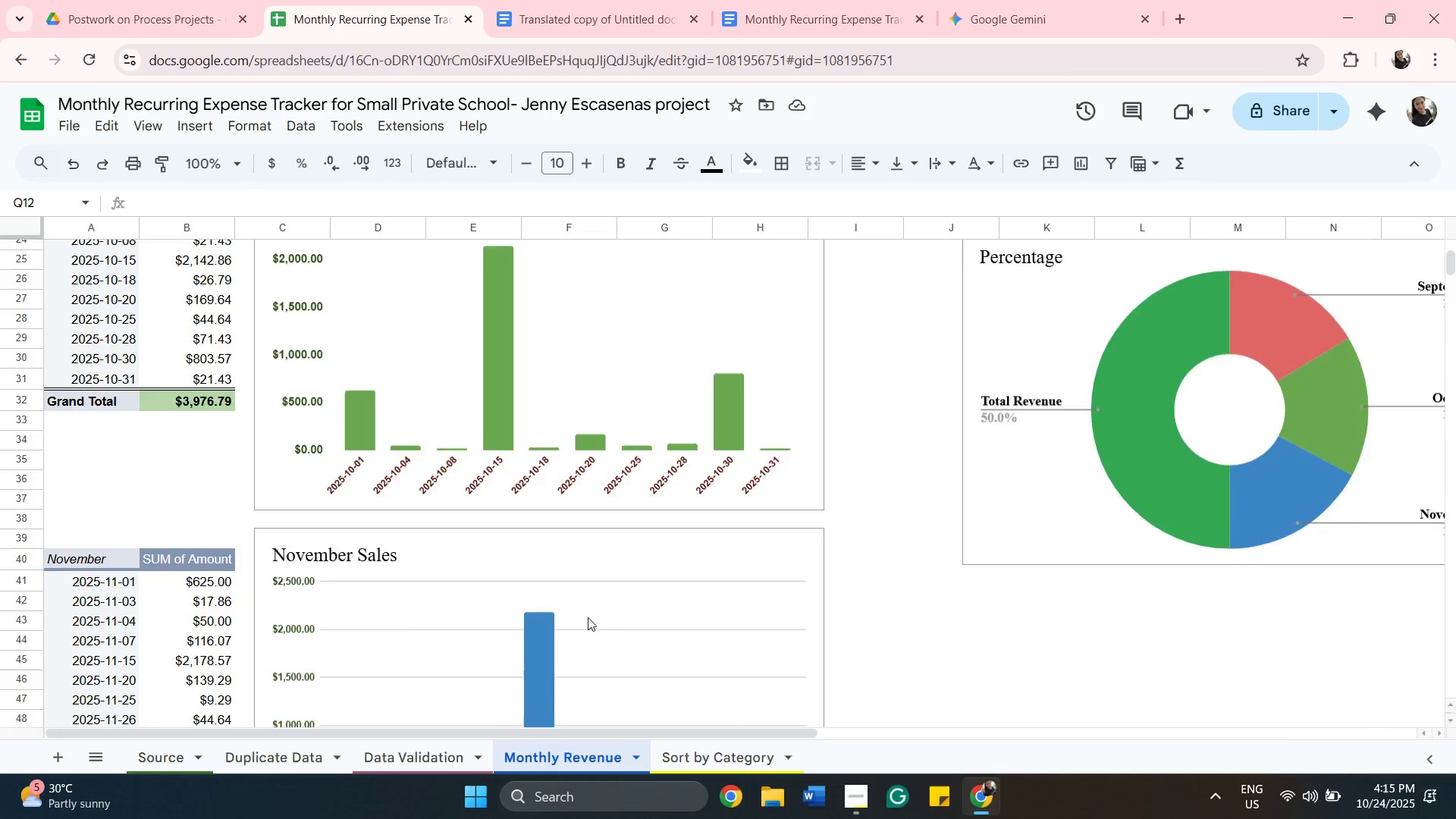 
scroll: coordinate [654, 611], scroll_direction: up, amount: 6.0
 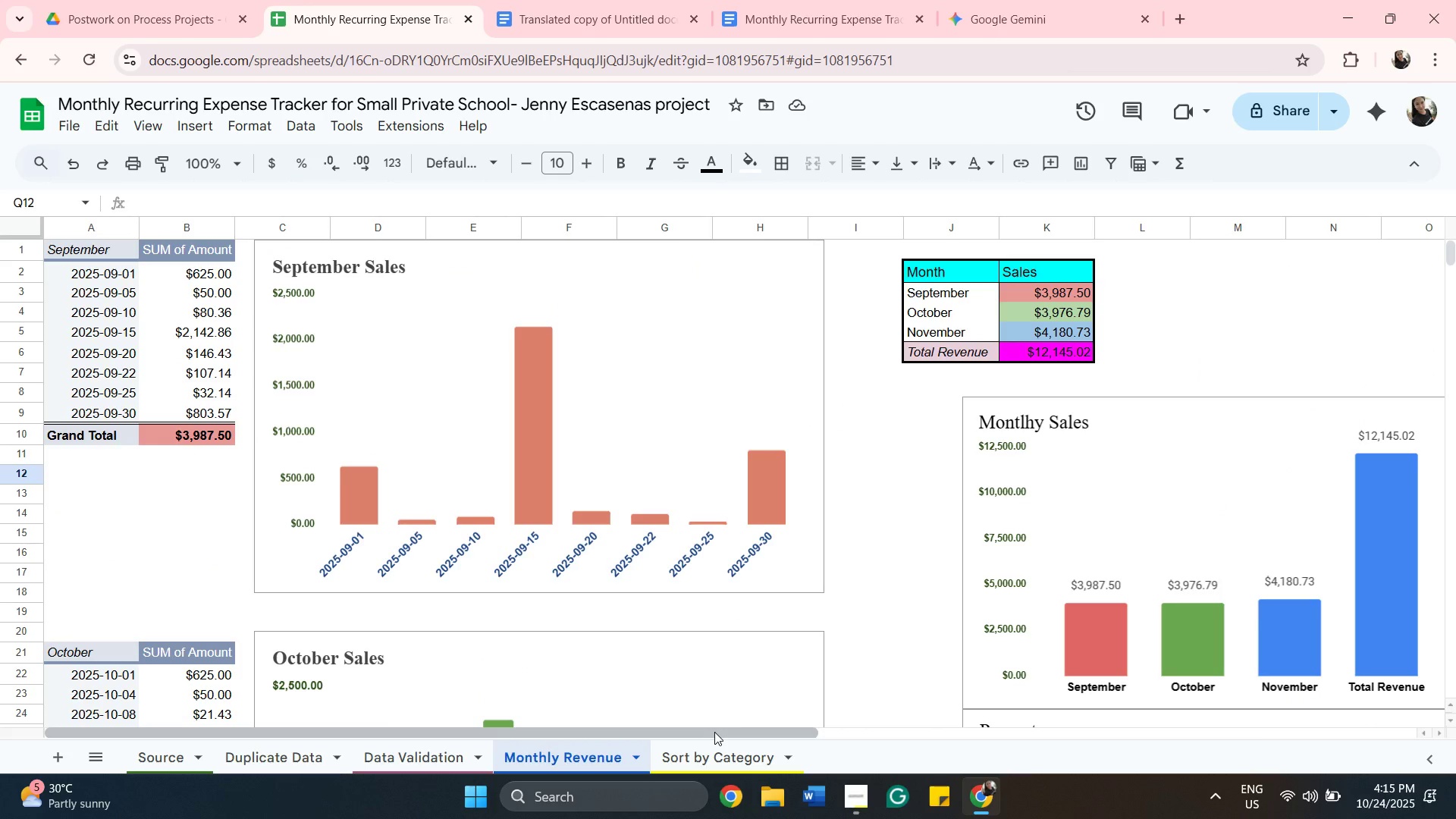 
left_click_drag(start_coordinate=[714, 732], to_coordinate=[890, 745])
 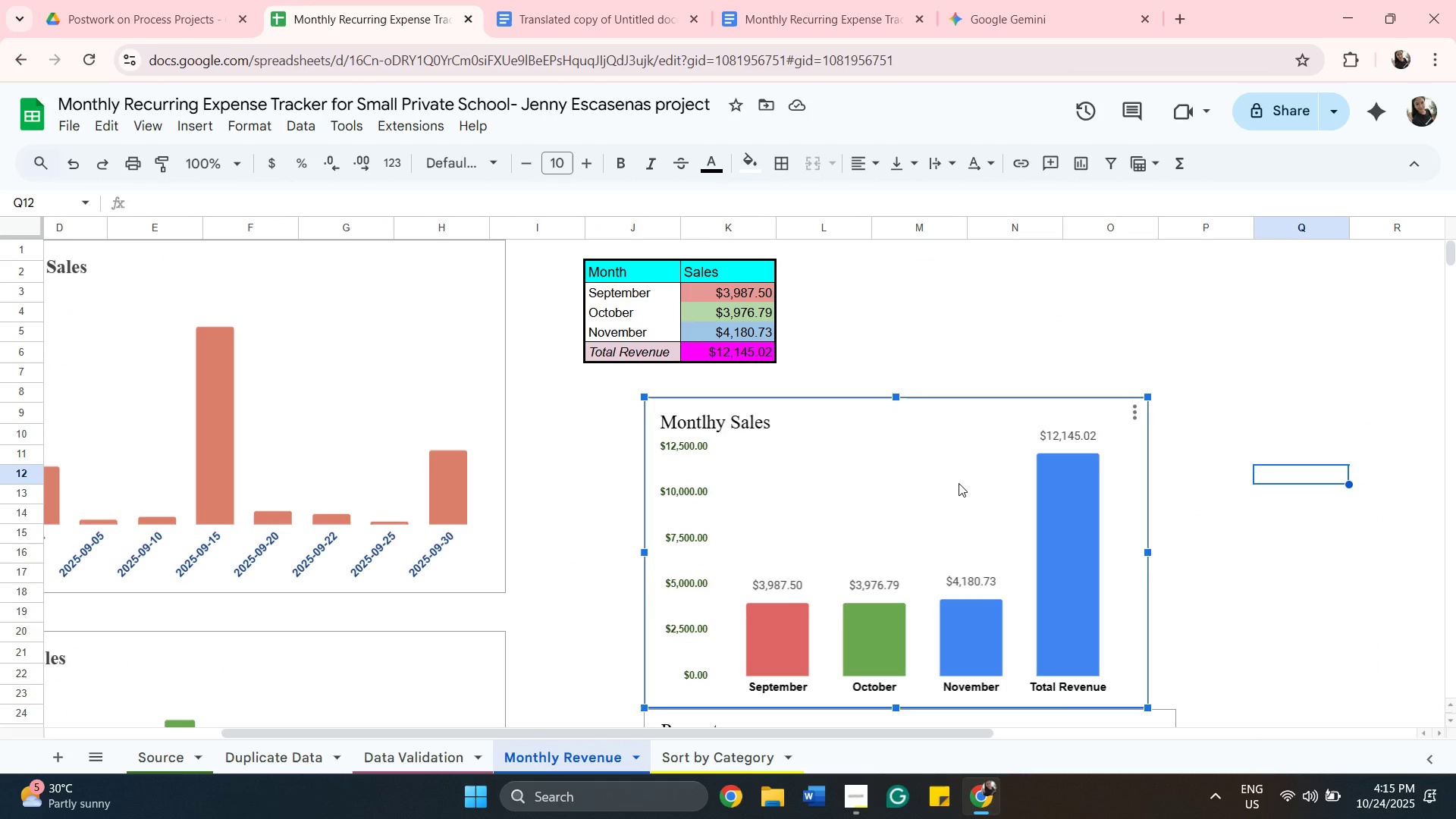 
left_click([959, 483])
 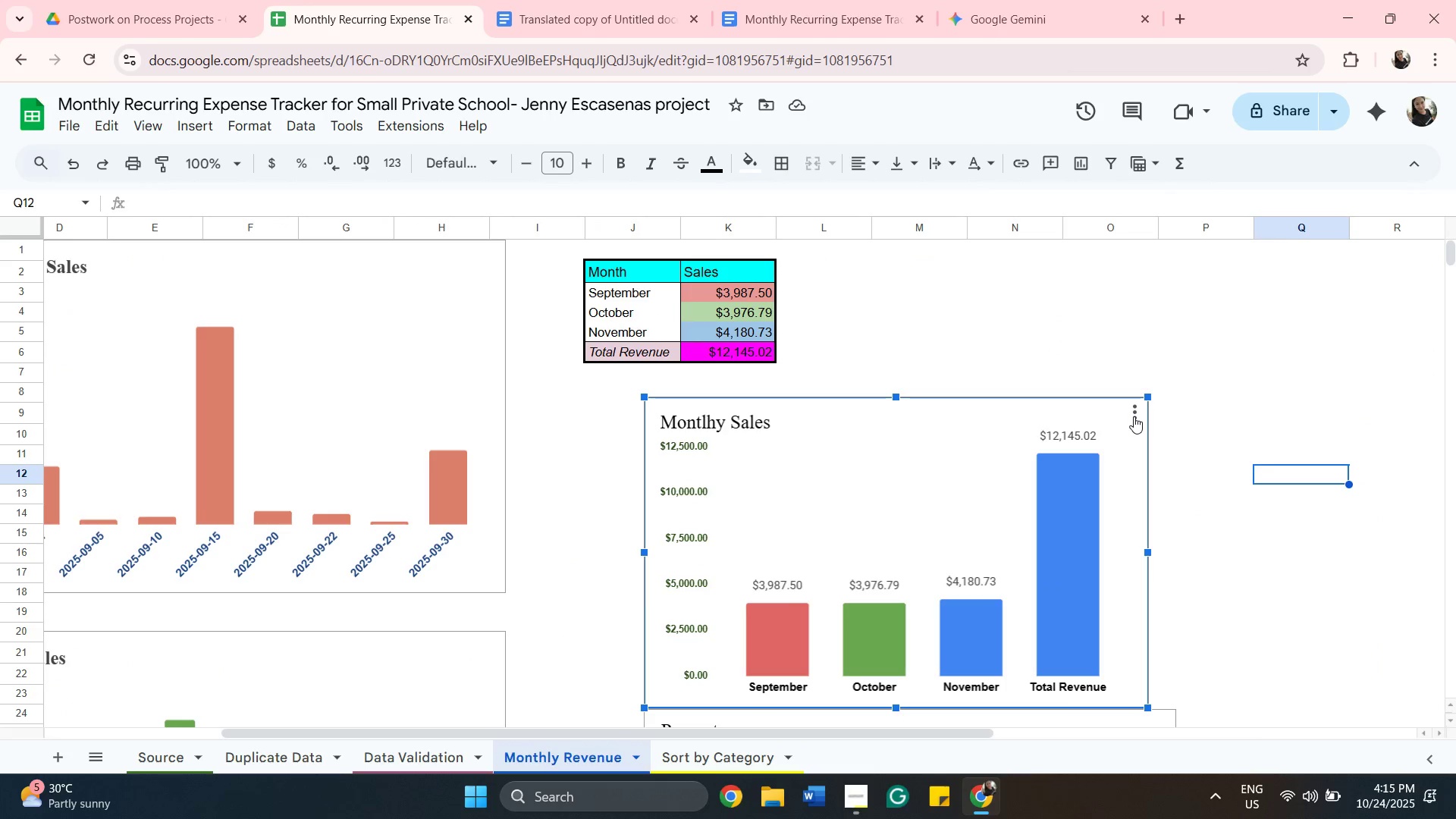 
left_click([1134, 416])
 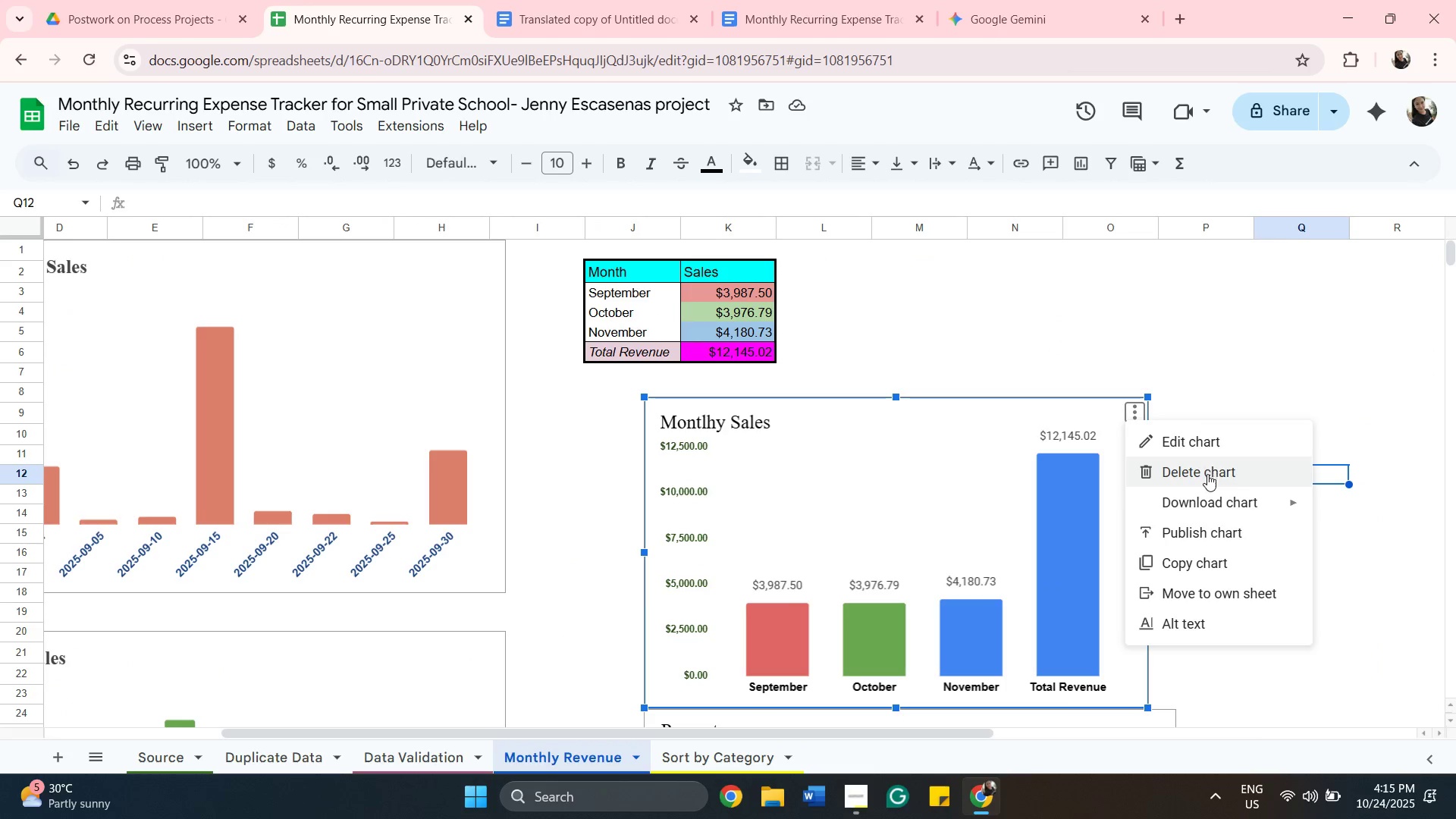 
left_click([1207, 474])
 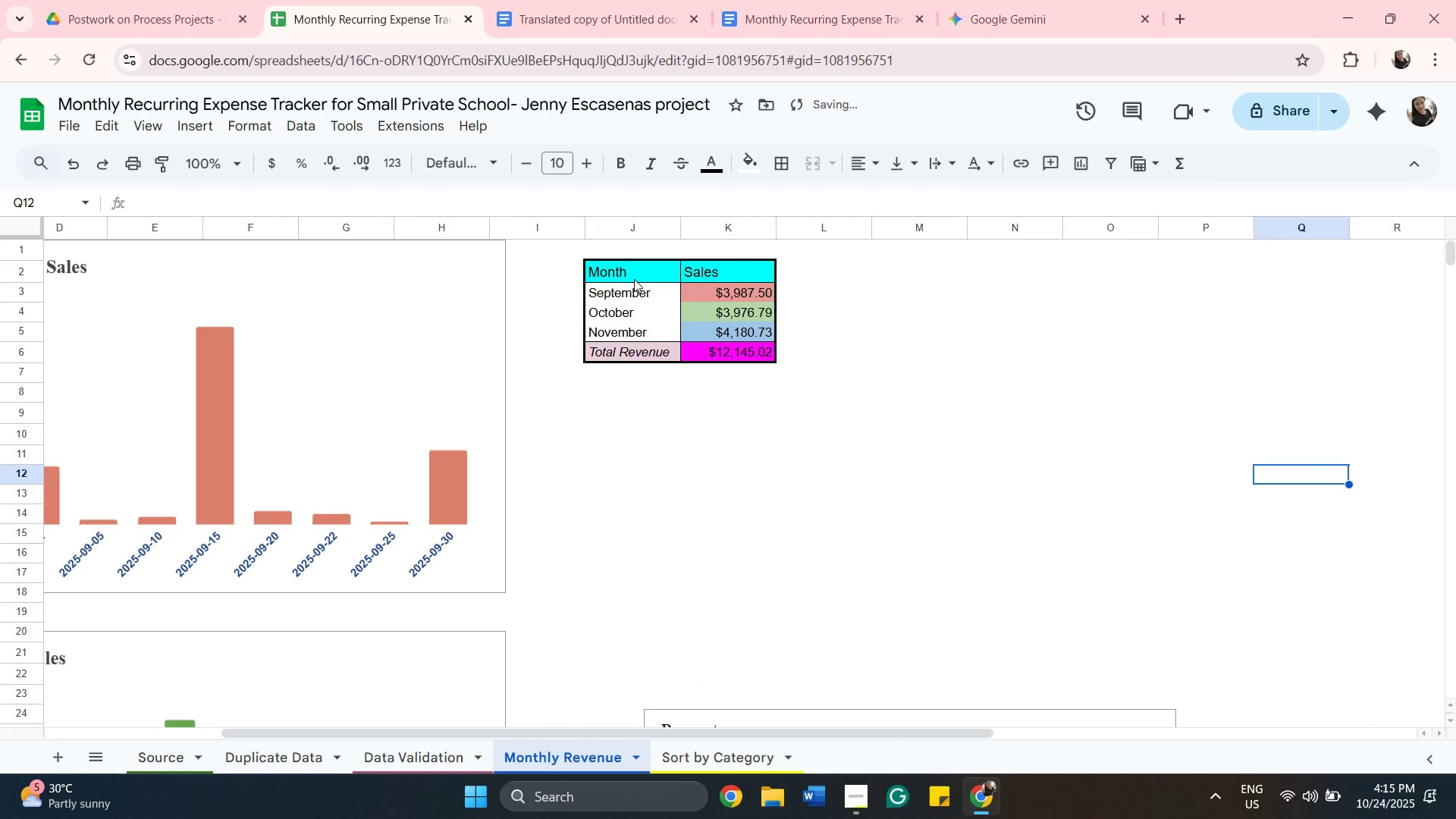 
left_click([634, 279])
 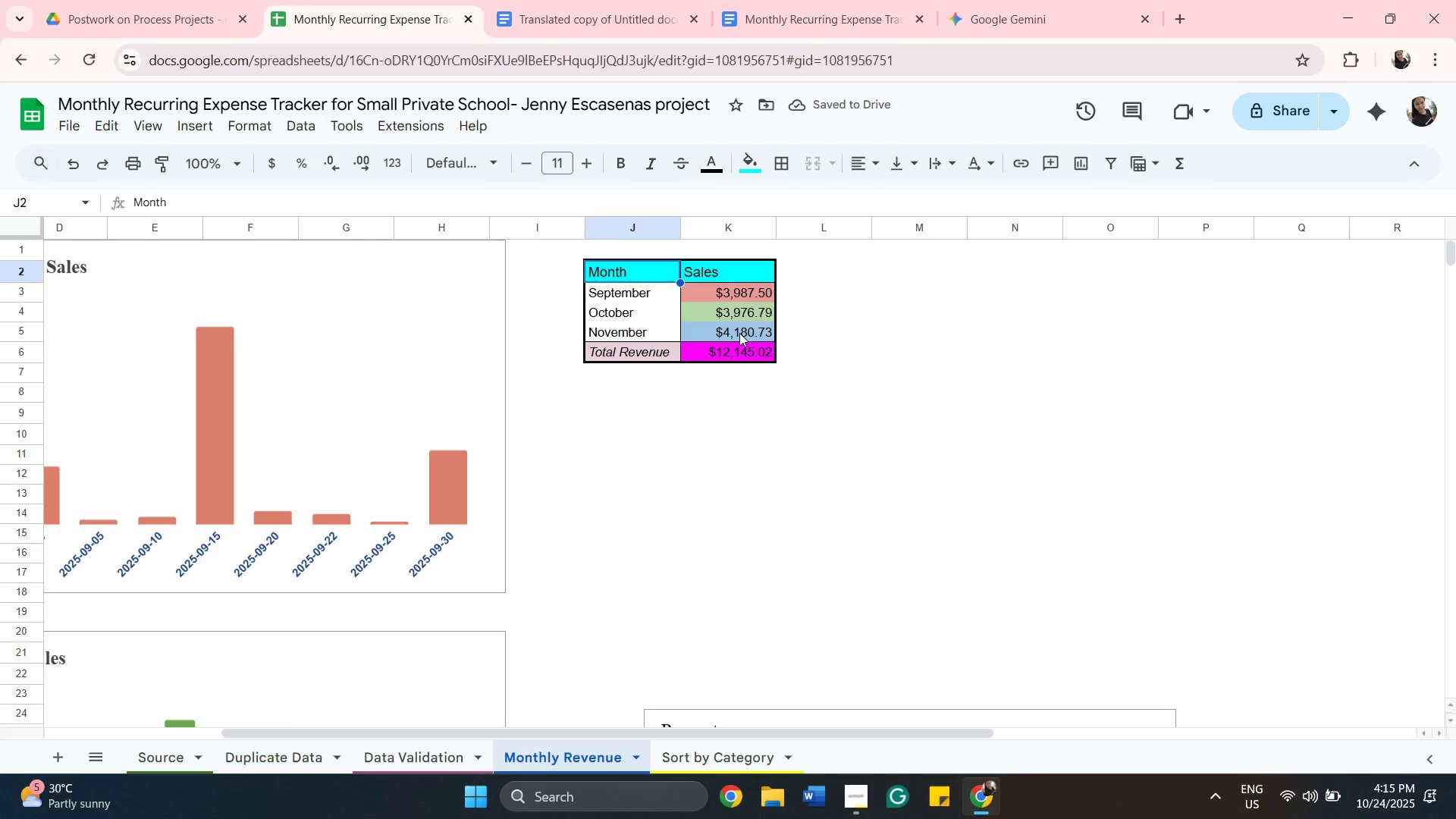 
hold_key(key=ShiftLeft, duration=0.31)
left_click([739, 333])
 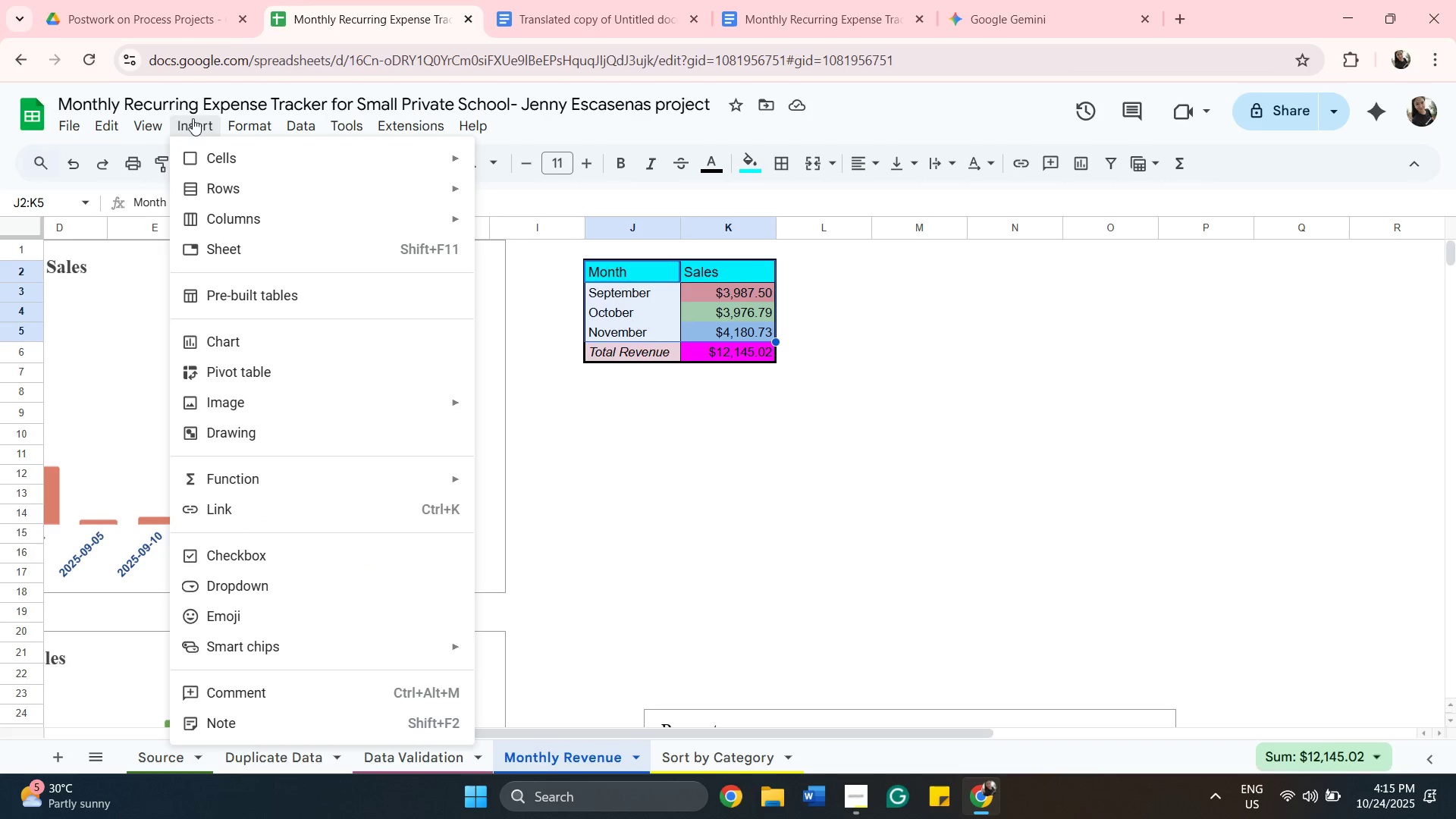 
left_click([701, 445])
 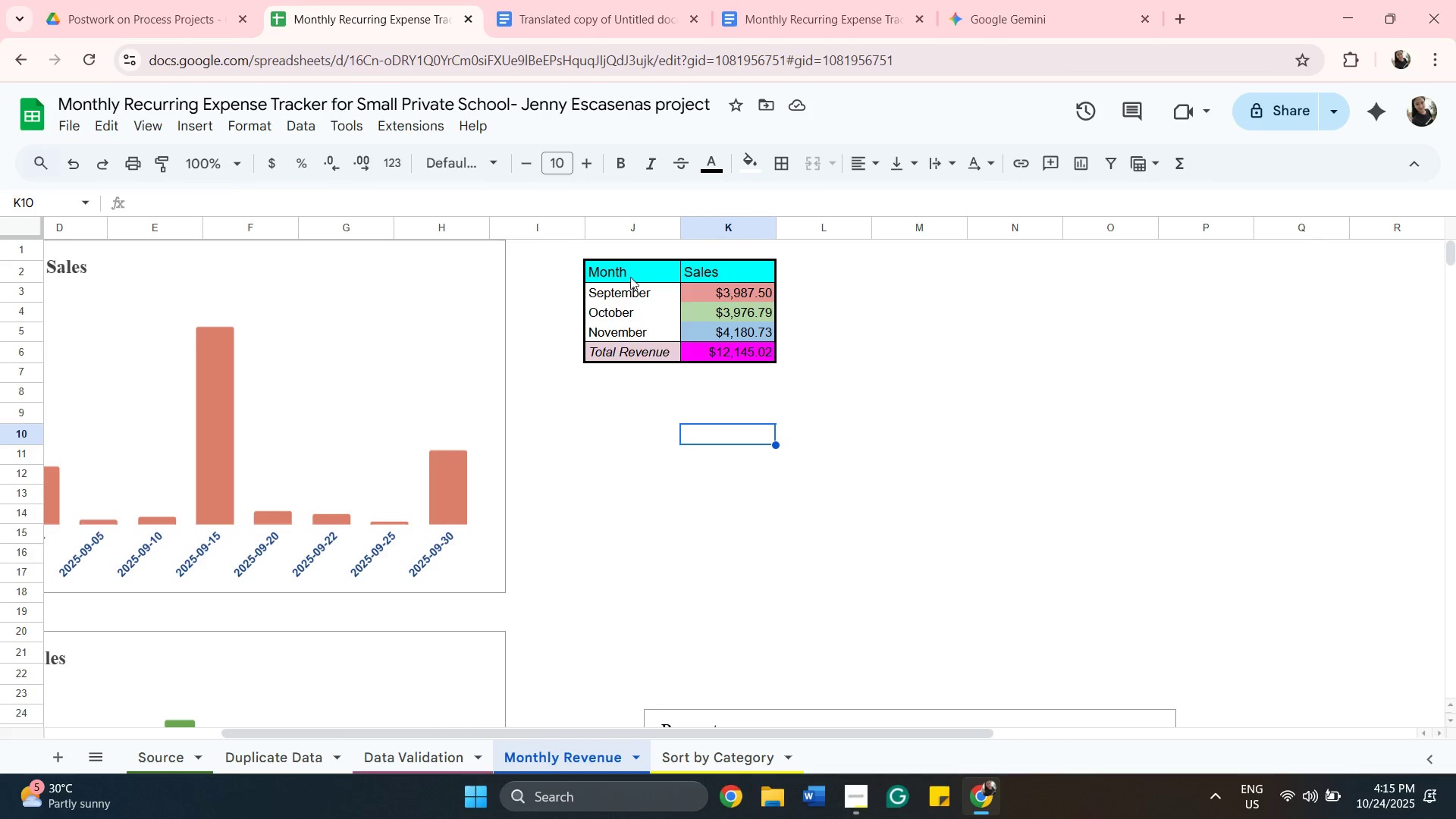 
left_click([630, 277])
 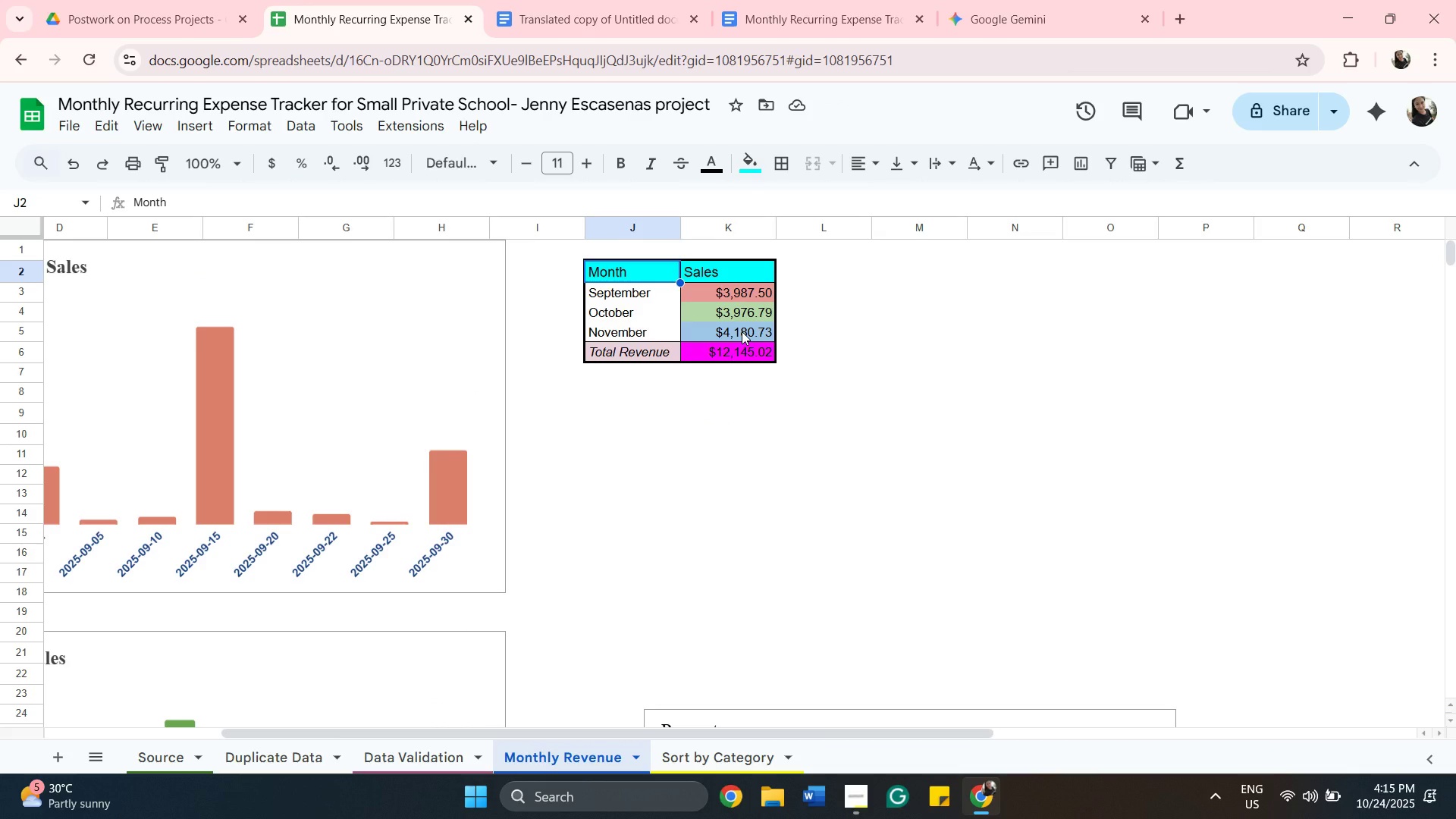 
hold_key(key=ShiftLeft, duration=0.34)
left_click([742, 331])
 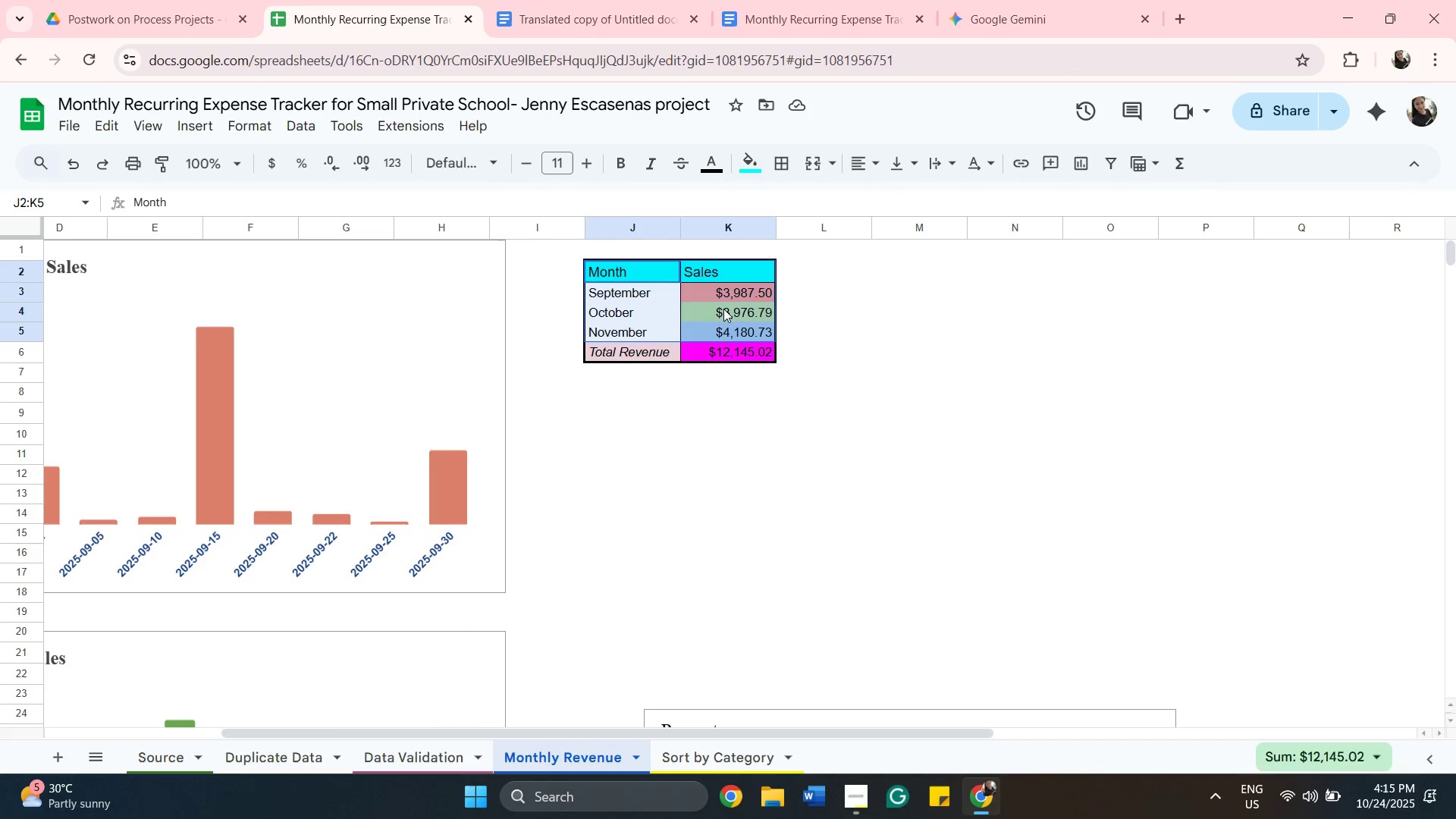 
right_click([723, 309])
 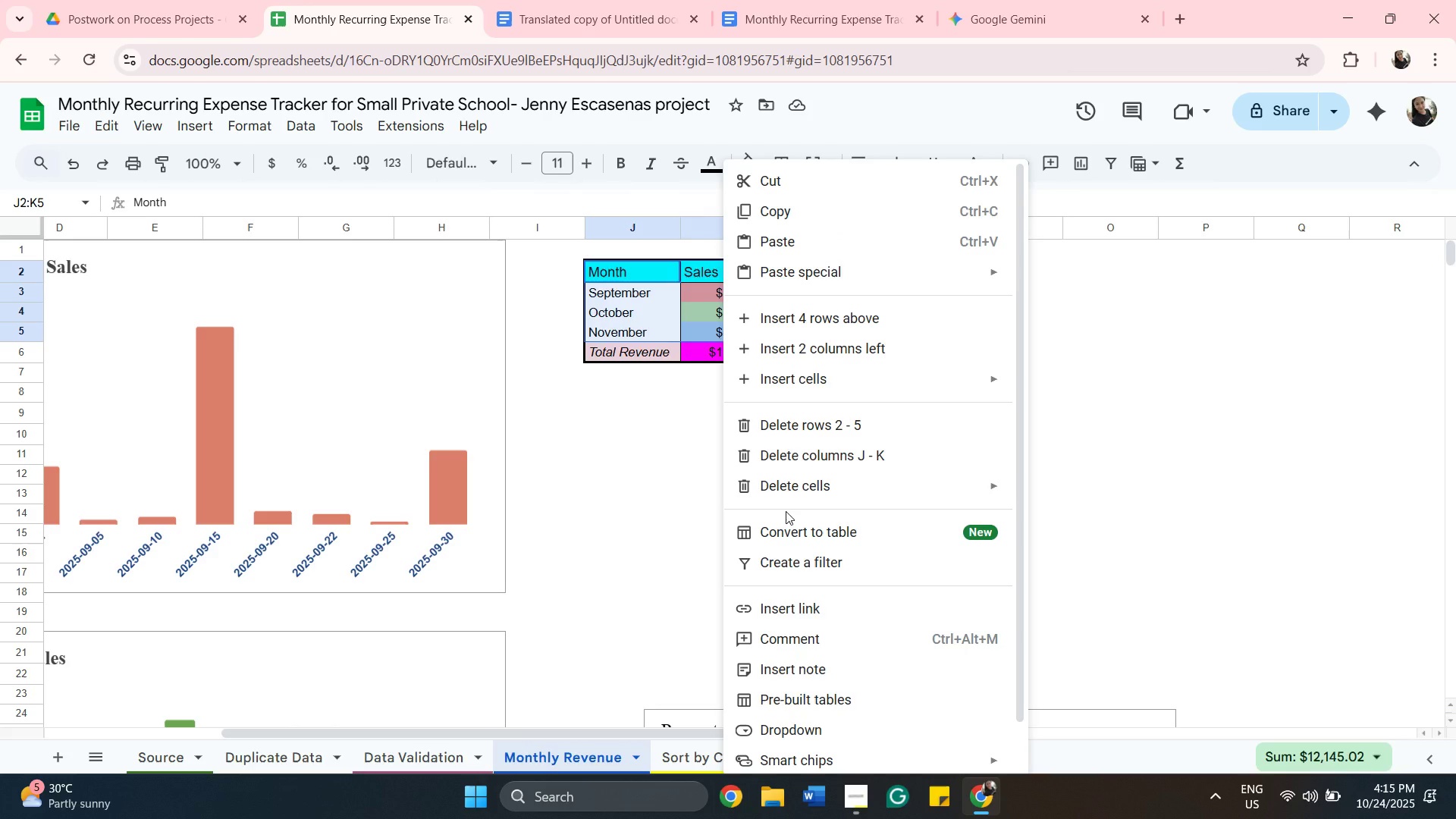 
wait(5.88)
 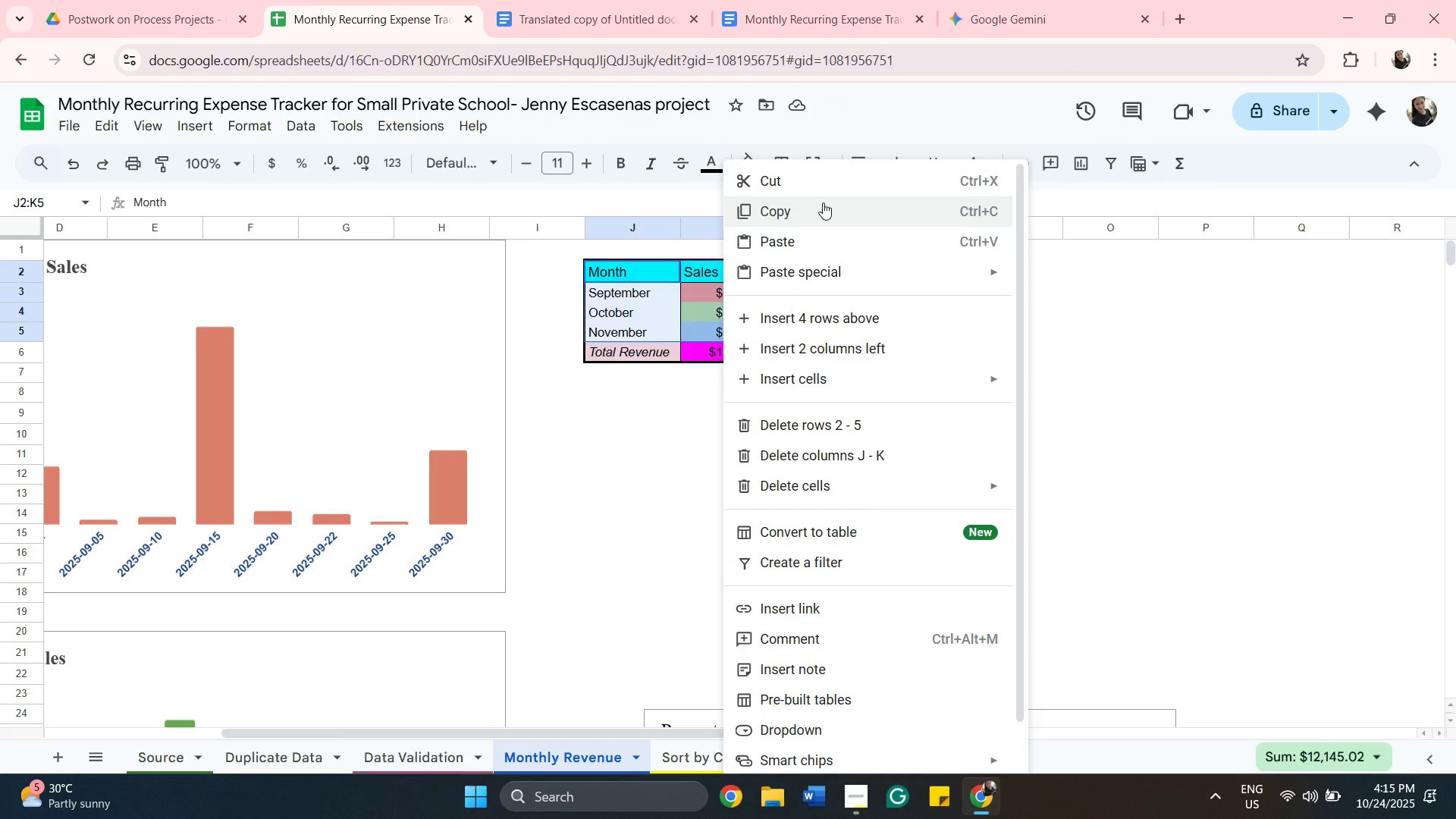 
scroll: coordinate [818, 637], scroll_direction: down, amount: 2.0
 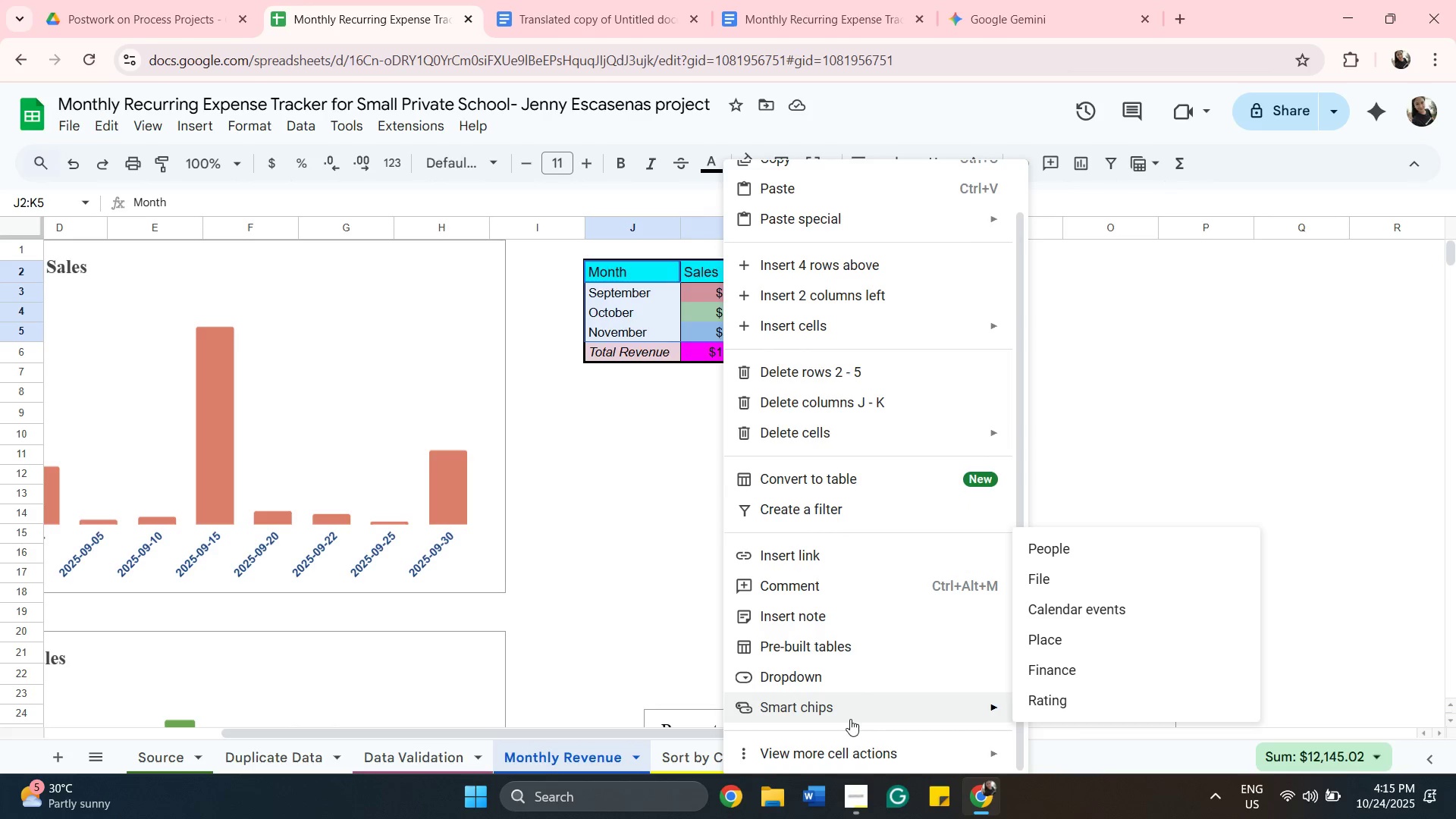 
scroll: coordinate [809, 434], scroll_direction: up, amount: 4.0
 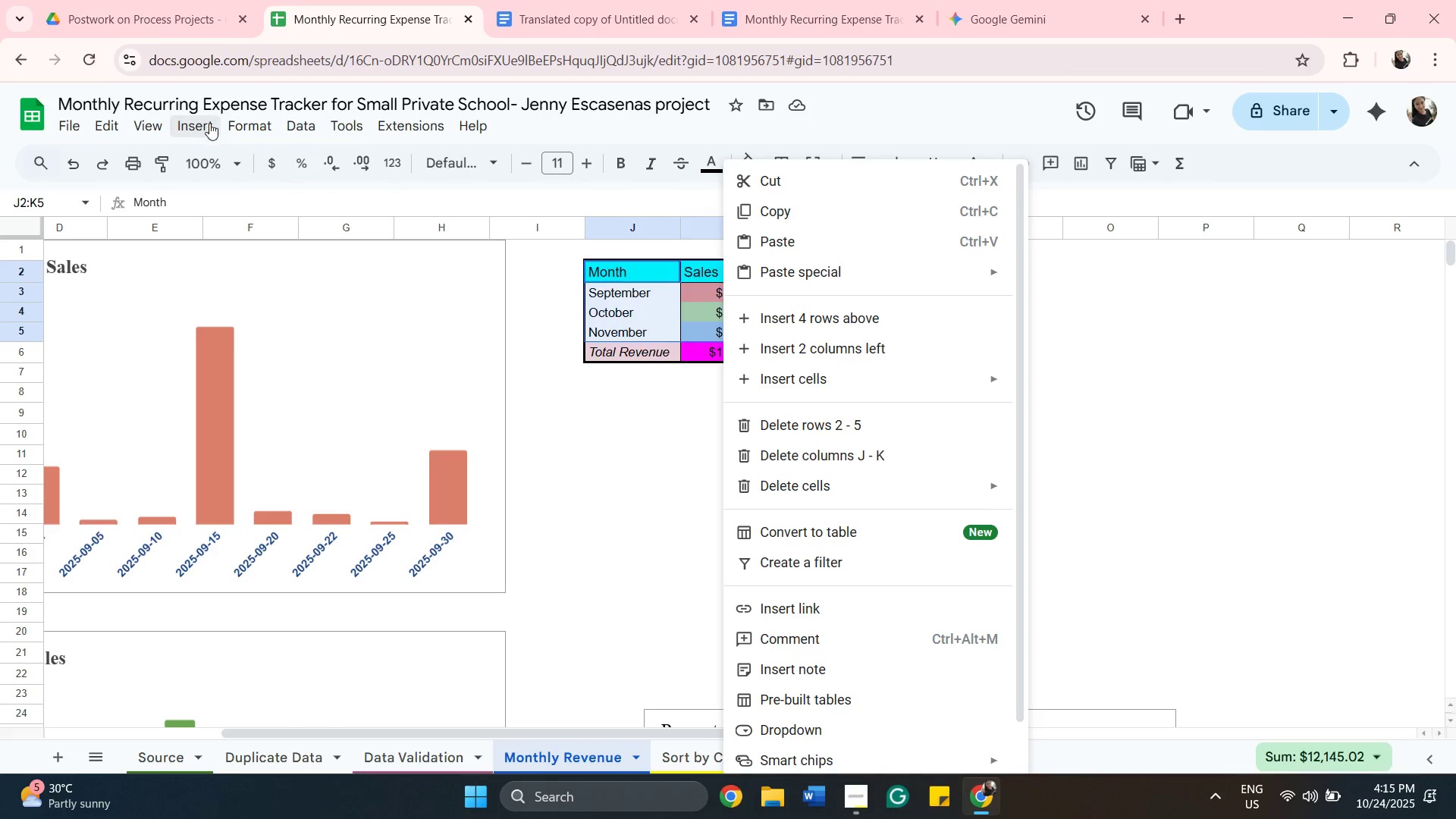 
left_click([209, 125])
 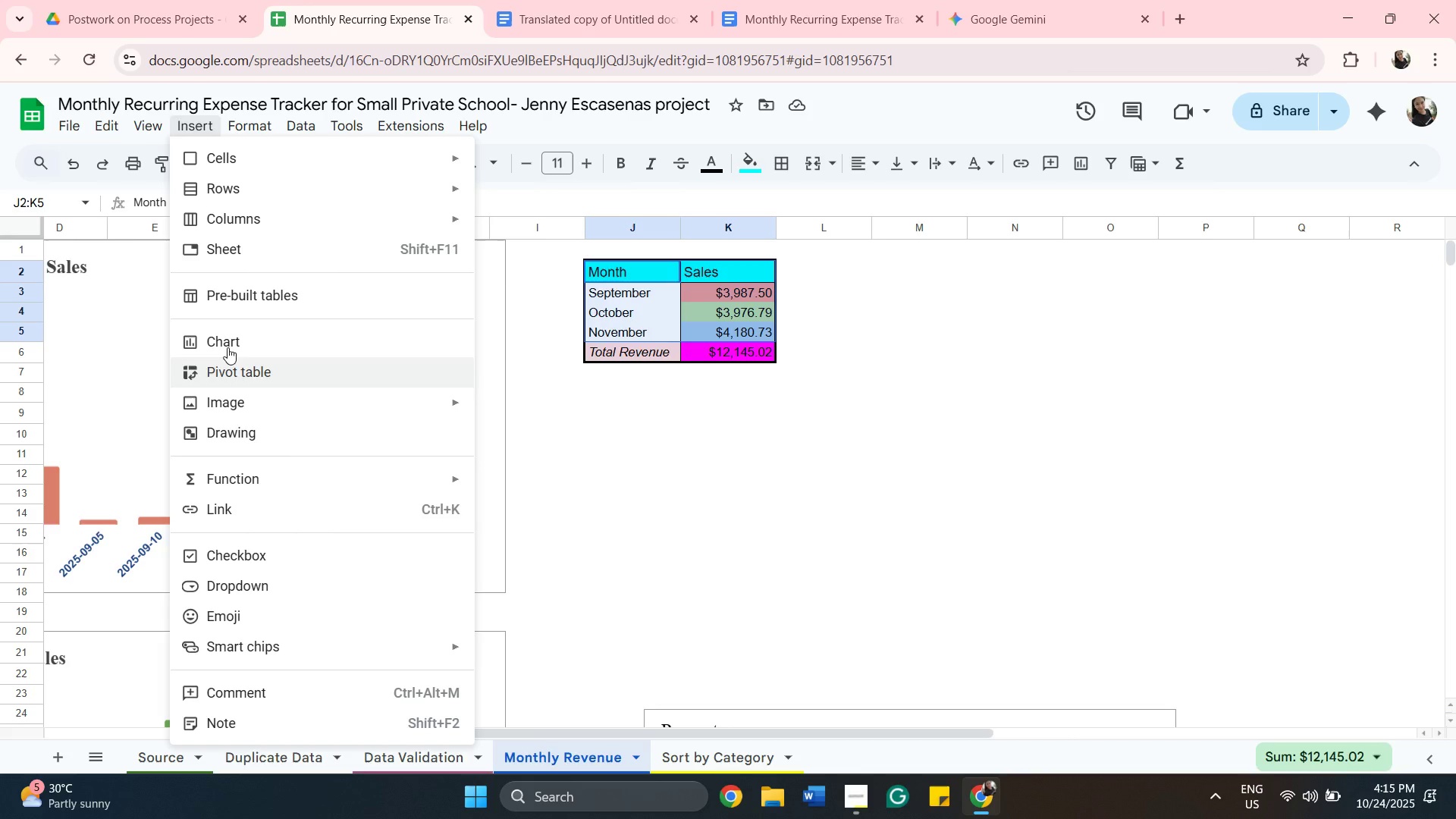 
left_click([216, 339])
 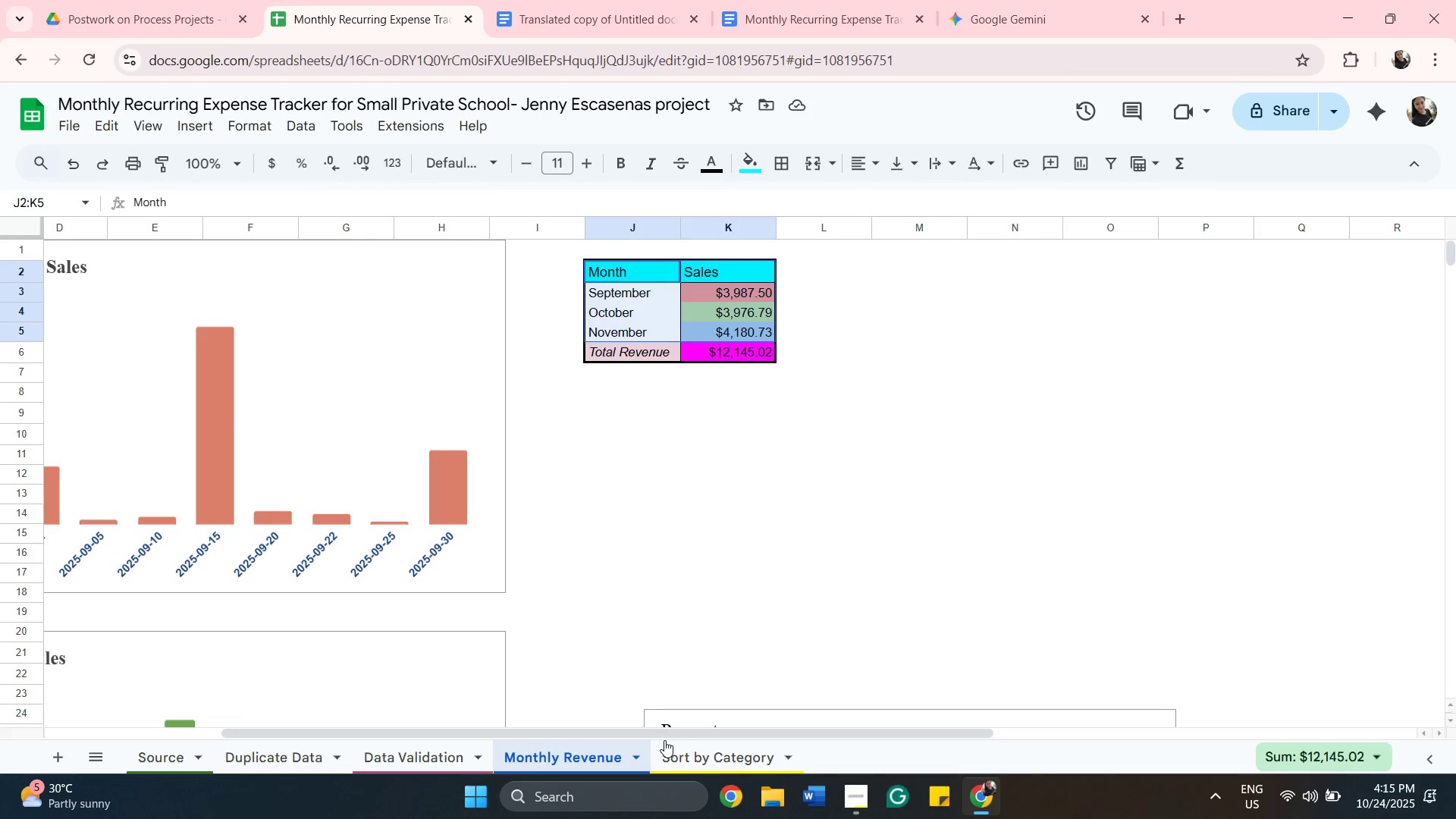 
left_click_drag(start_coordinate=[657, 734], to_coordinate=[204, 623])
 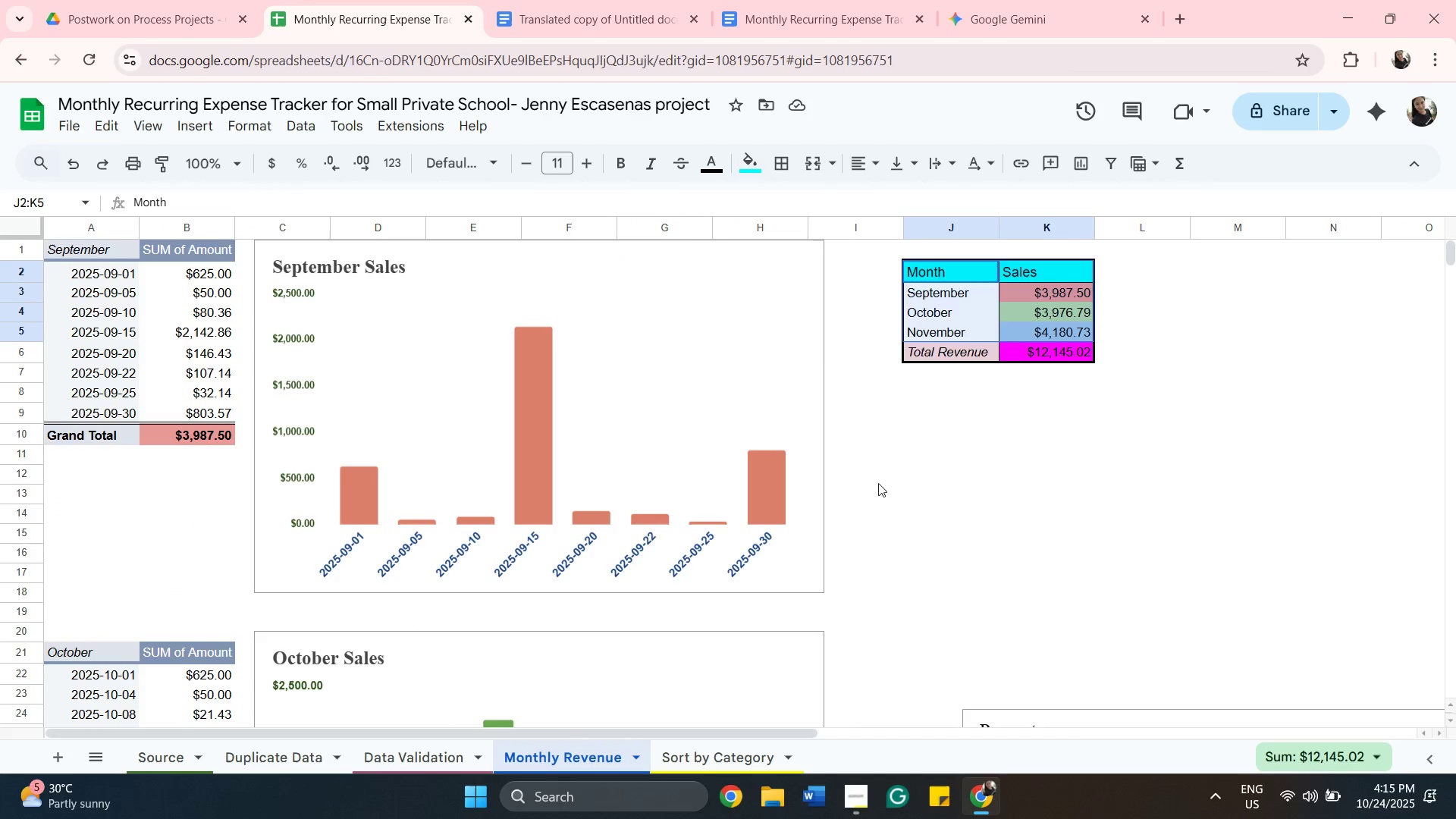 
left_click([964, 461])
 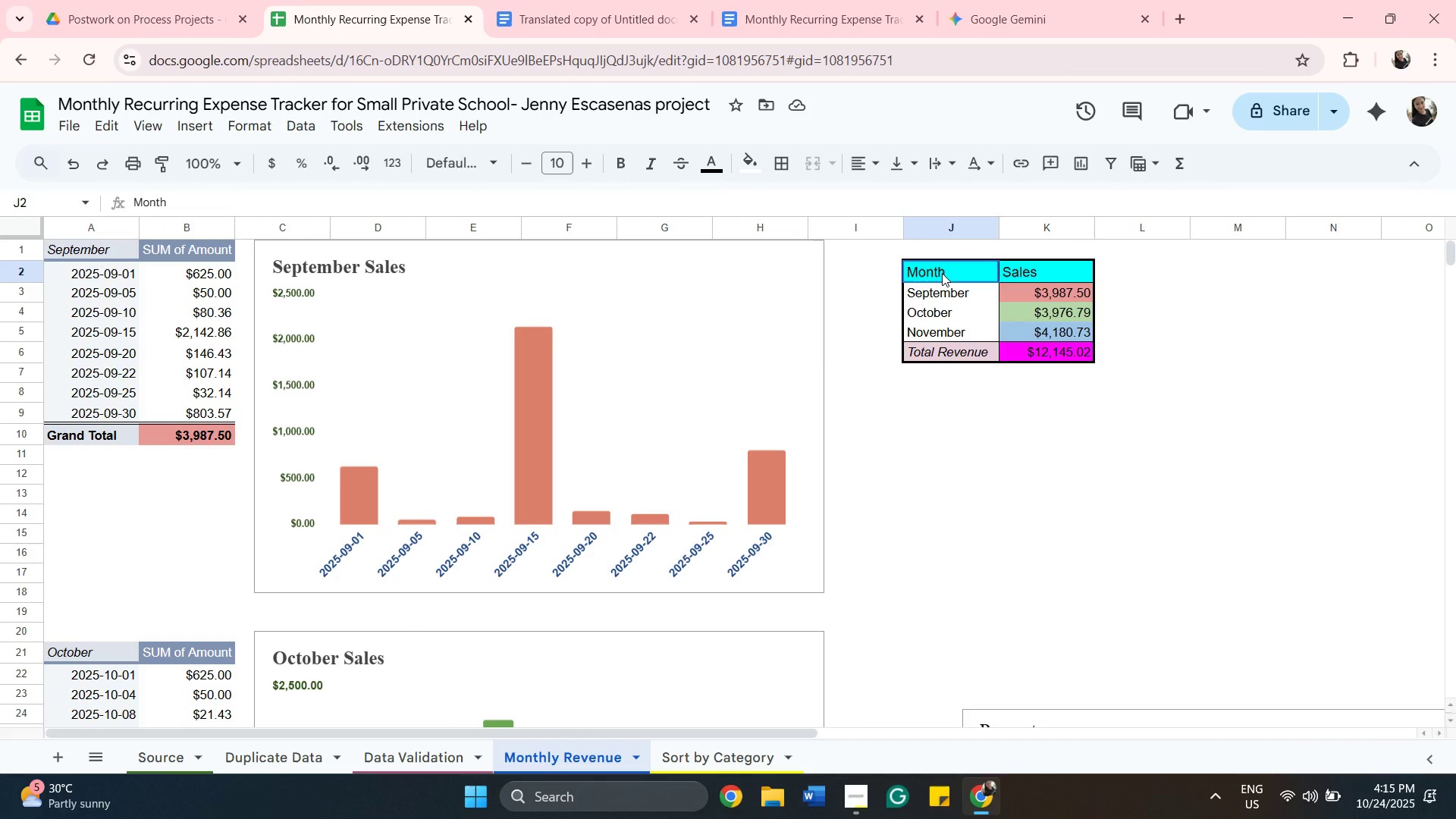 
left_click([942, 273])
 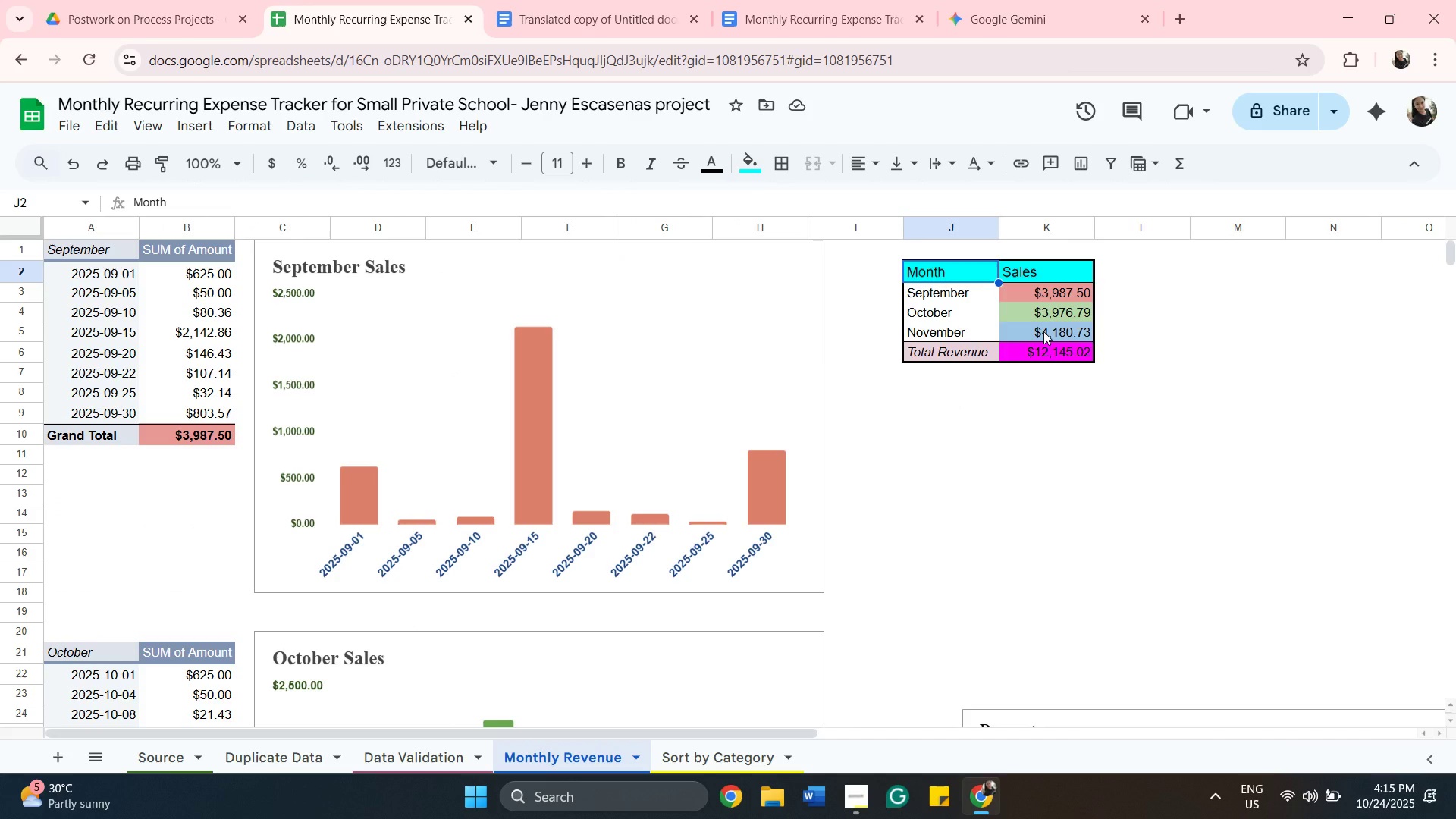 
hold_key(key=ShiftLeft, duration=0.36)
left_click([1043, 331])
 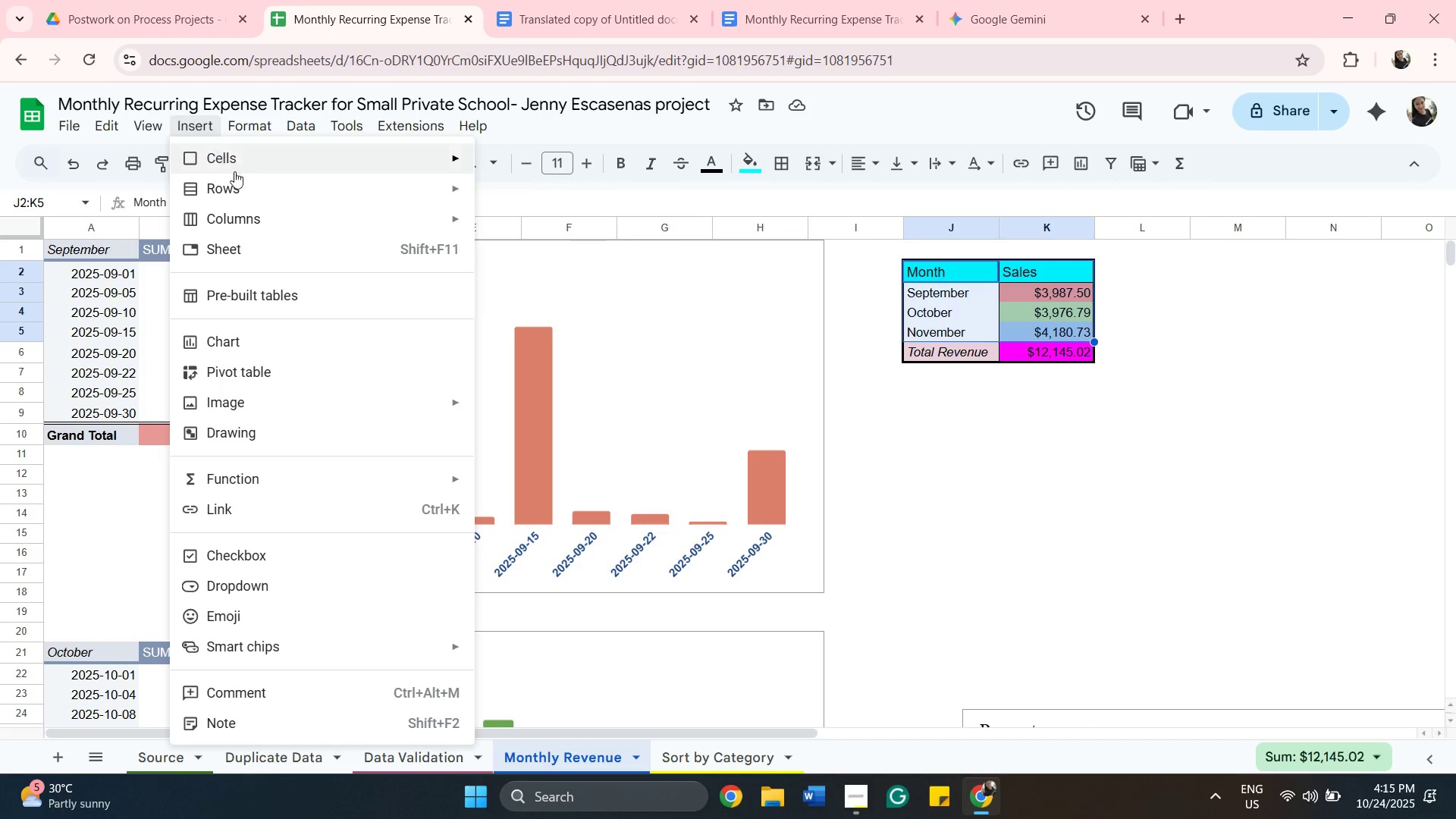 
wait(5.84)
 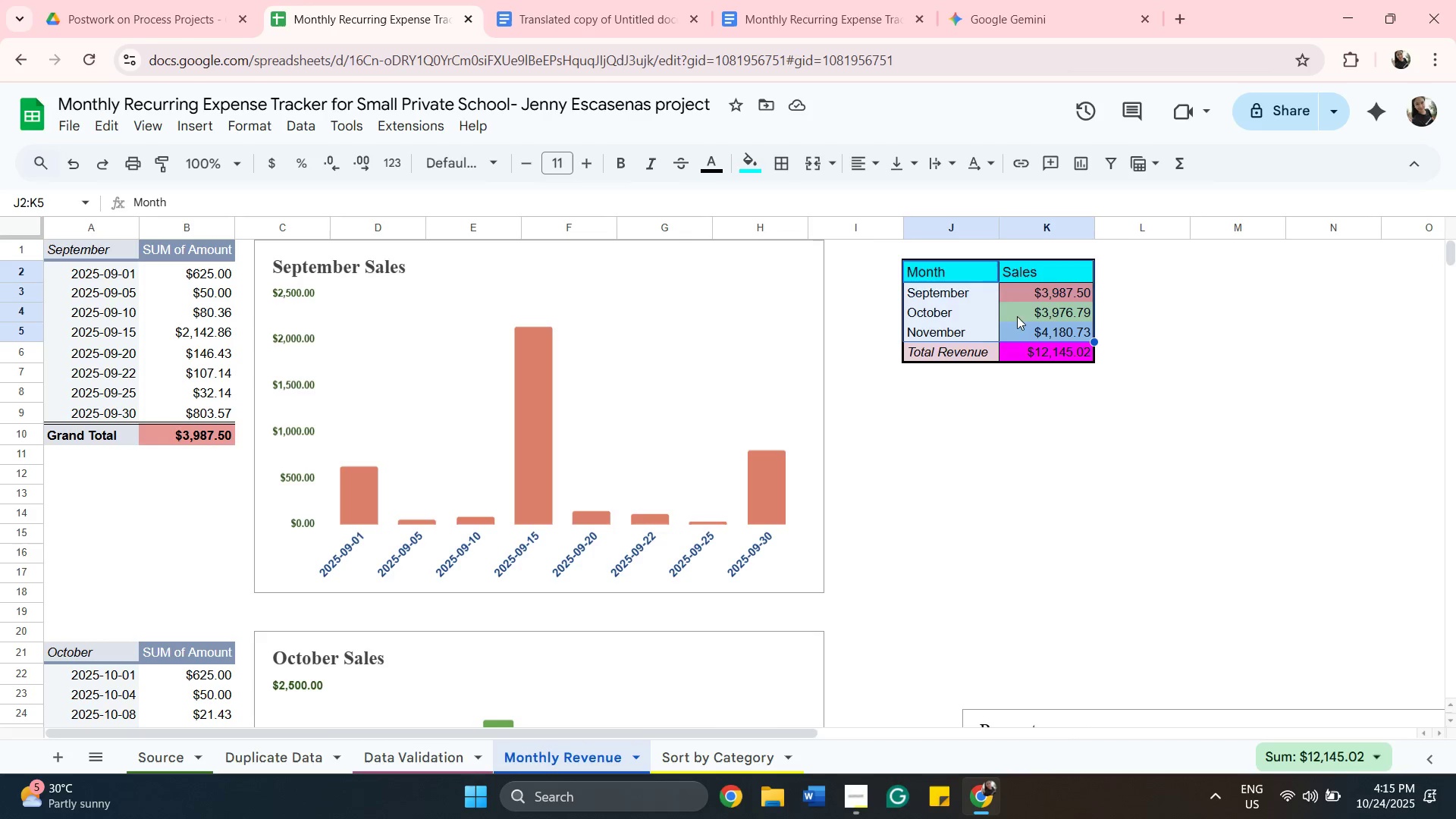 
left_click([242, 341])
 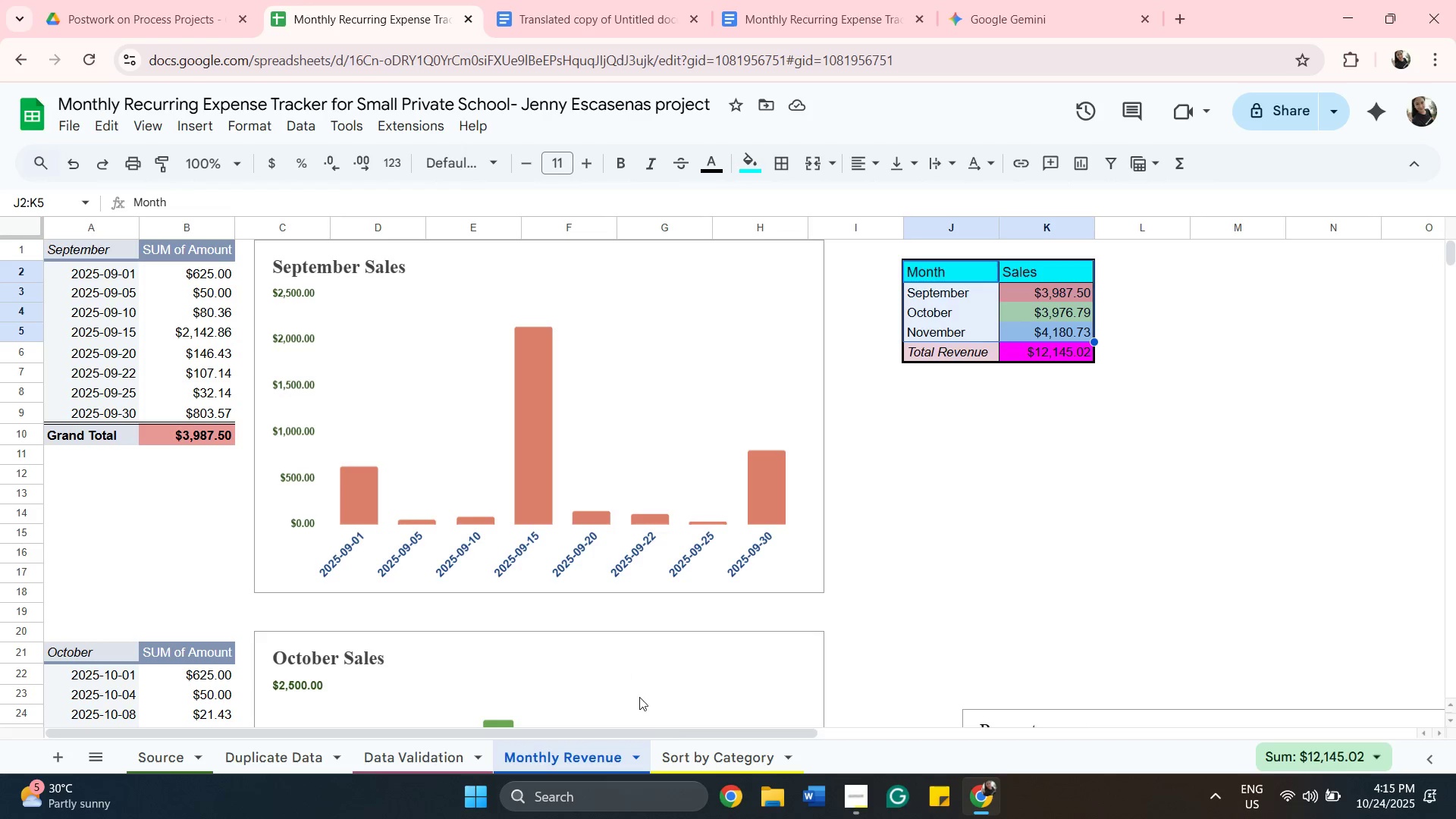 
left_click([704, 767])
 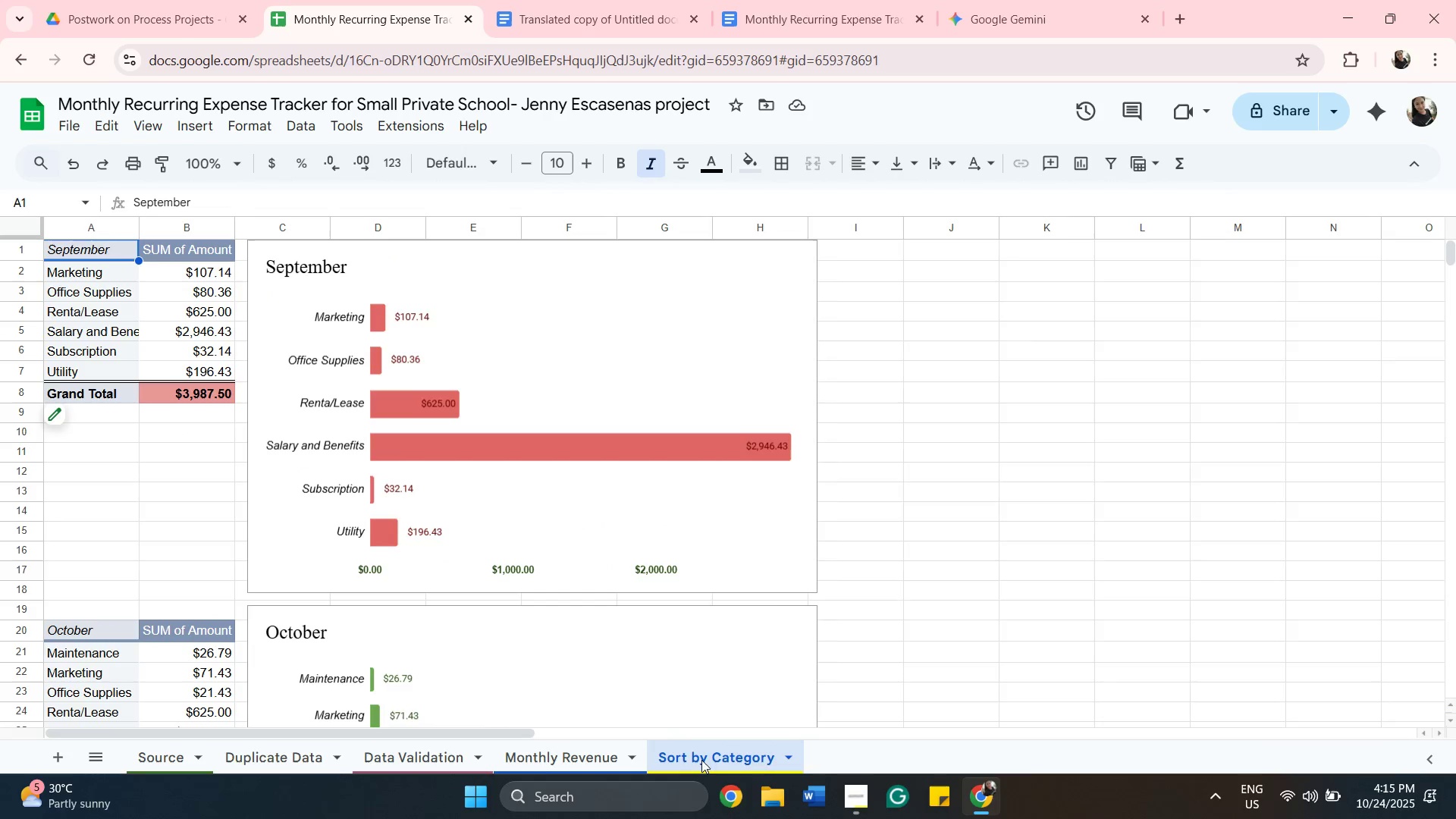 
scroll: coordinate [857, 548], scroll_direction: down, amount: 4.0
 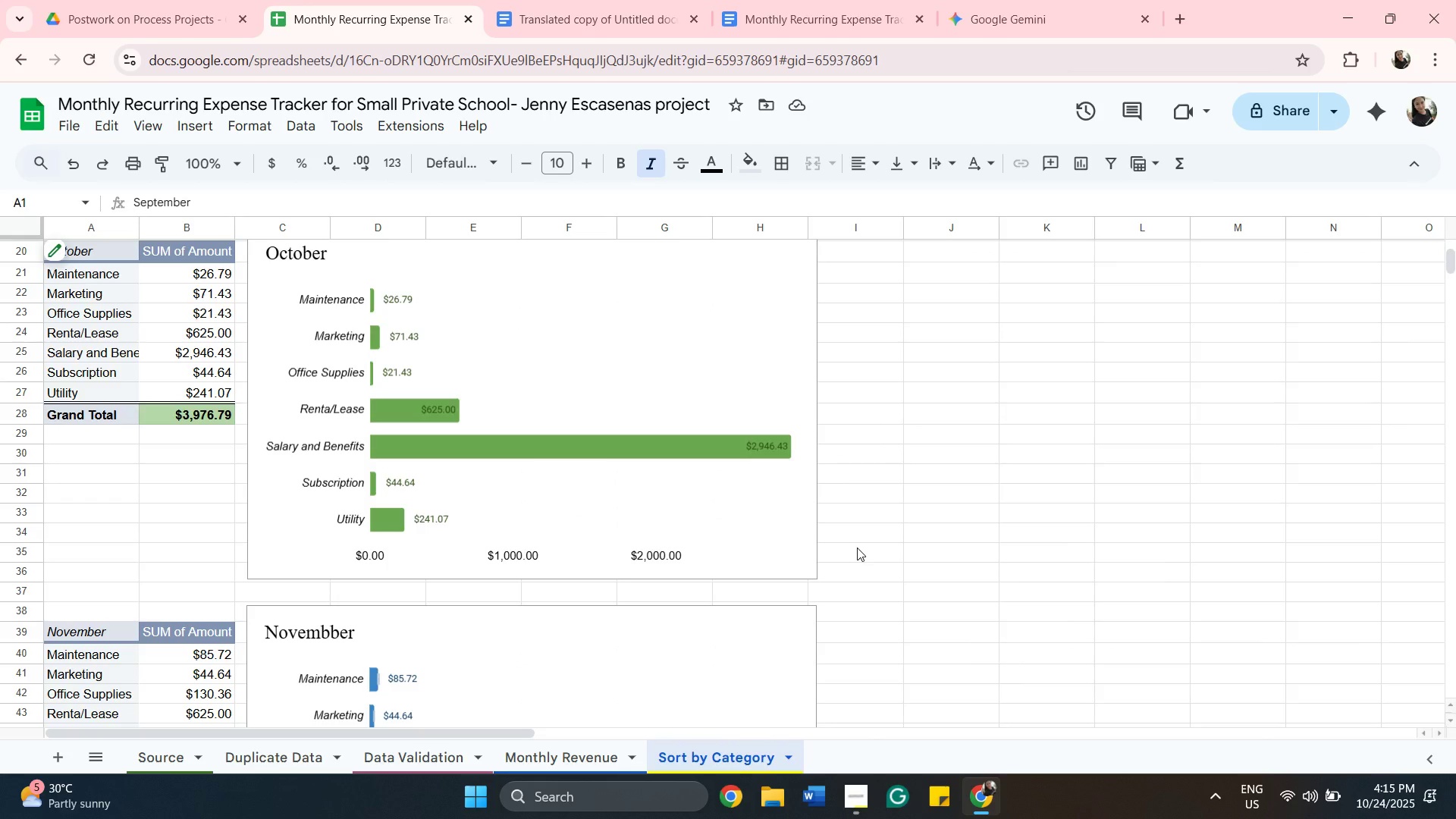 
scroll: coordinate [857, 548], scroll_direction: up, amount: 5.0
 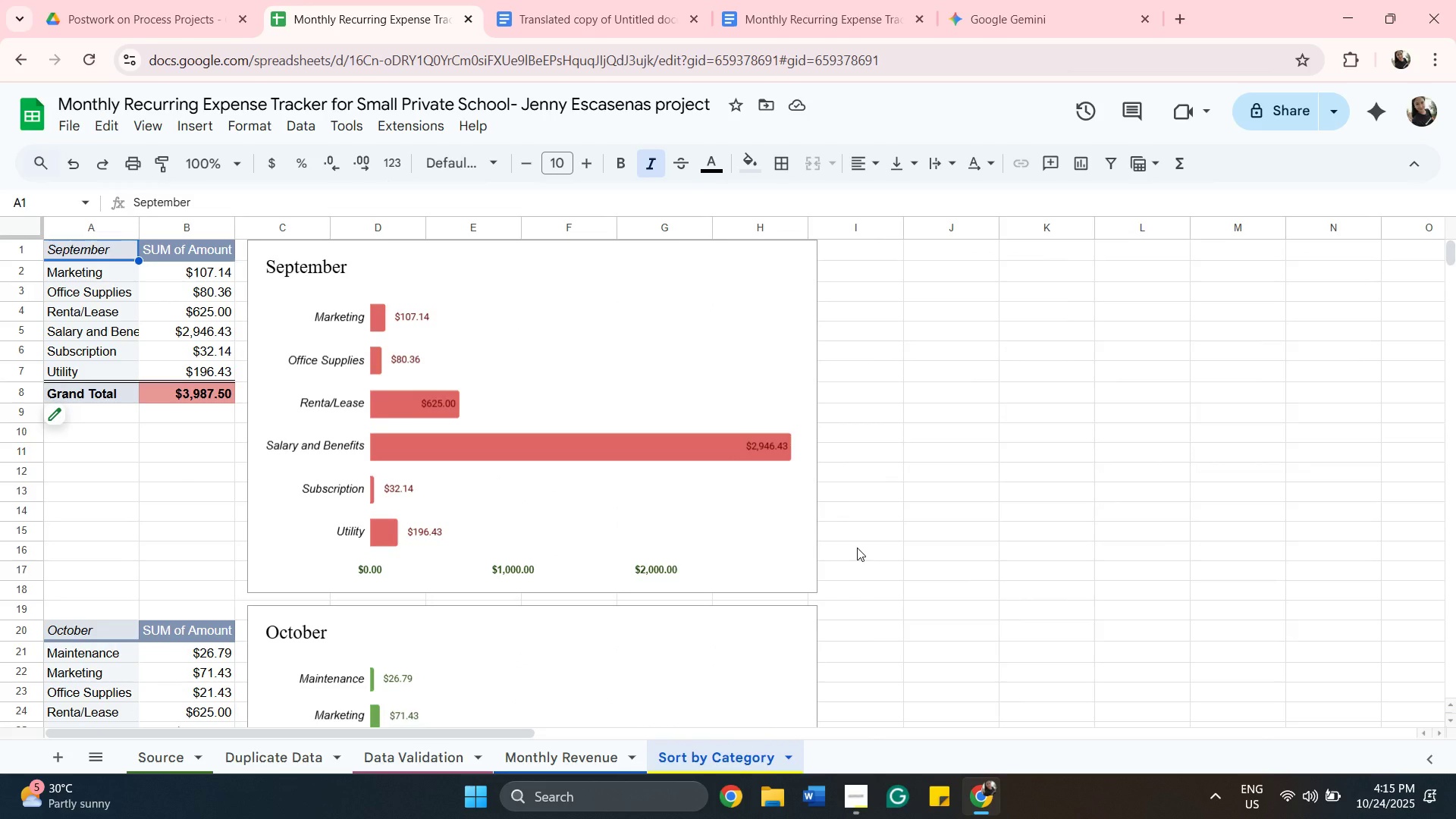 
scroll: coordinate [857, 548], scroll_direction: down, amount: 3.0
 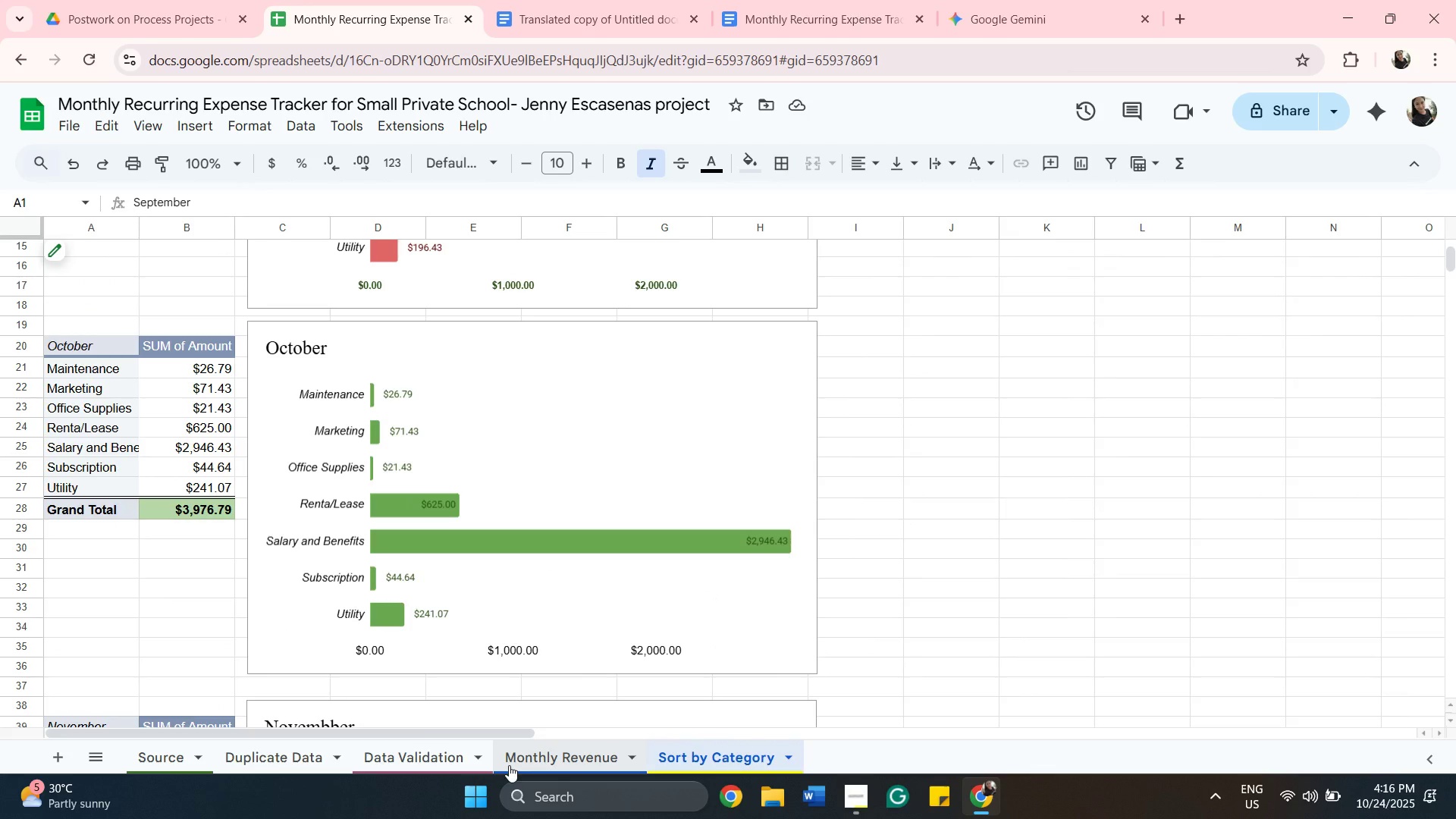 
left_click([509, 765])
 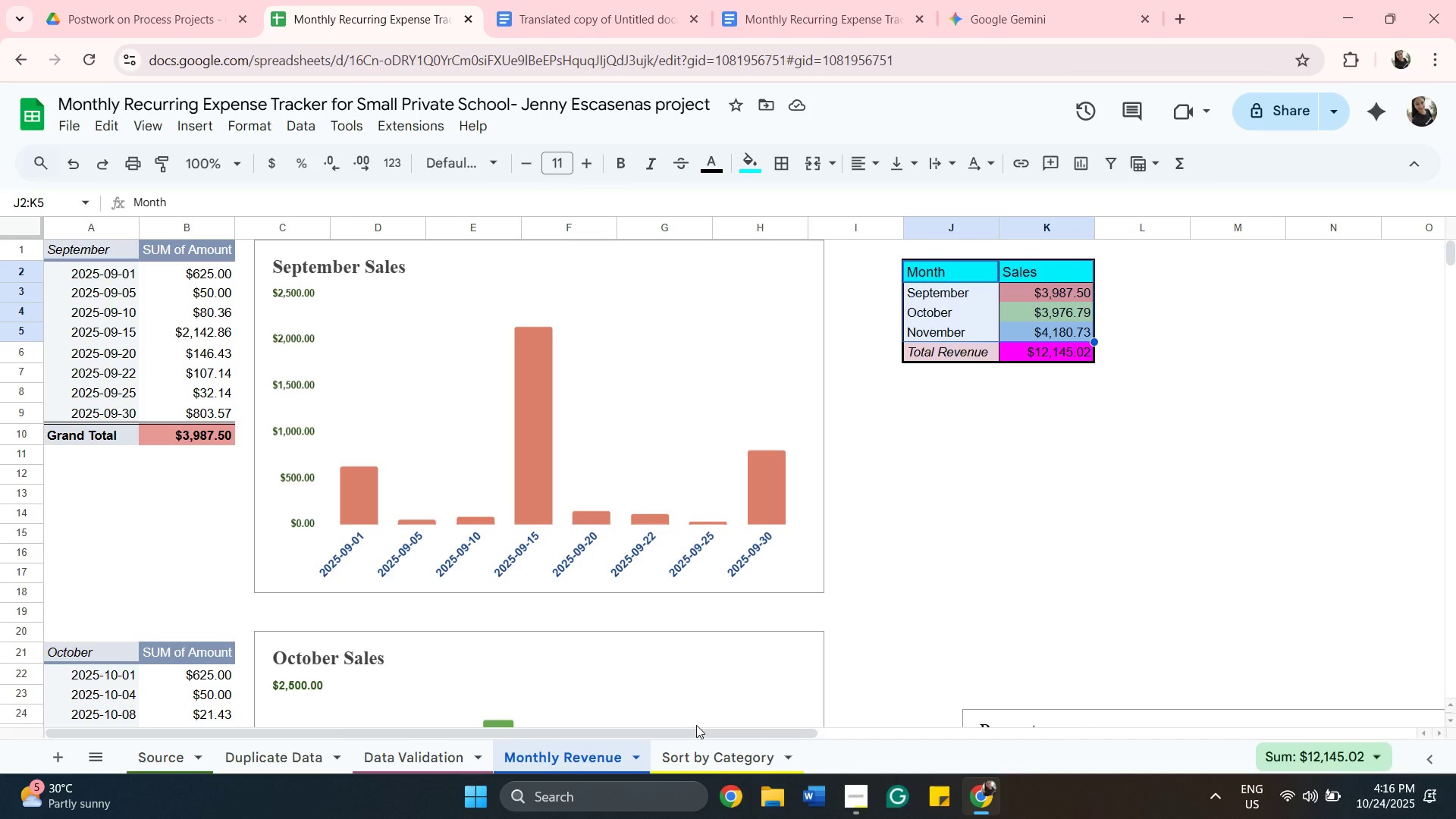 
left_click([715, 763])
 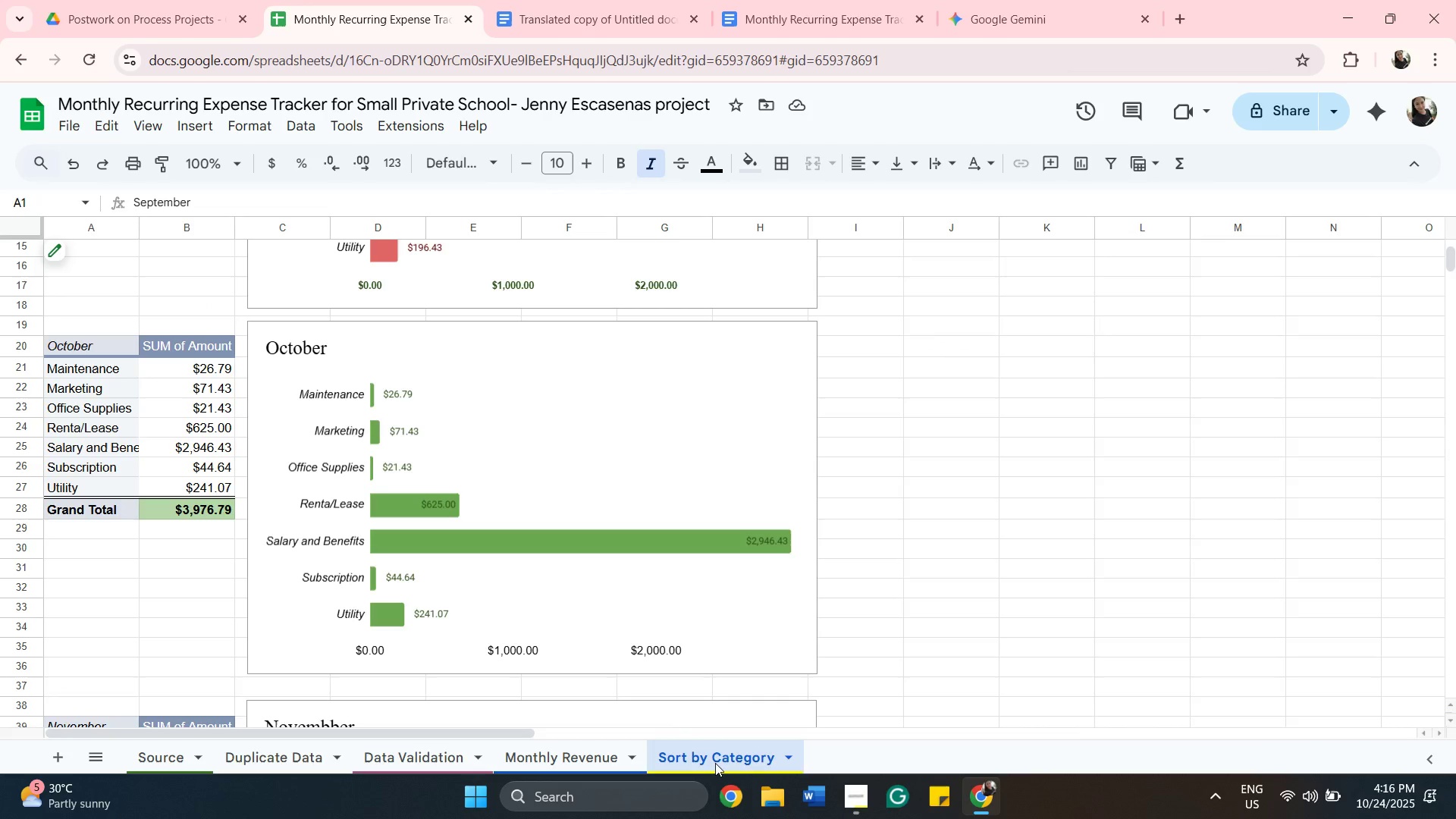 
scroll: coordinate [824, 607], scroll_direction: up, amount: 7.0
 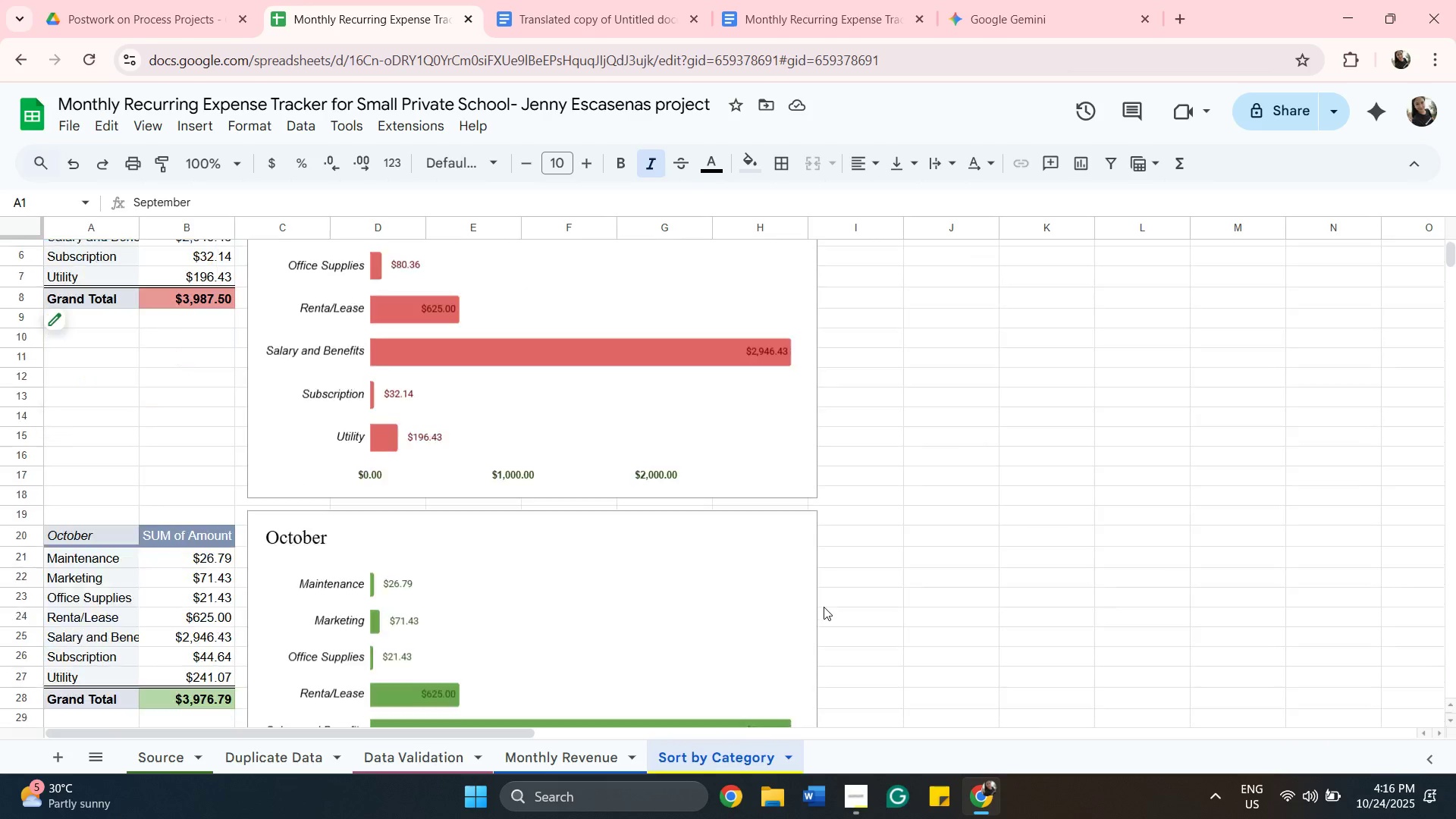 
scroll: coordinate [824, 607], scroll_direction: down, amount: 8.0
 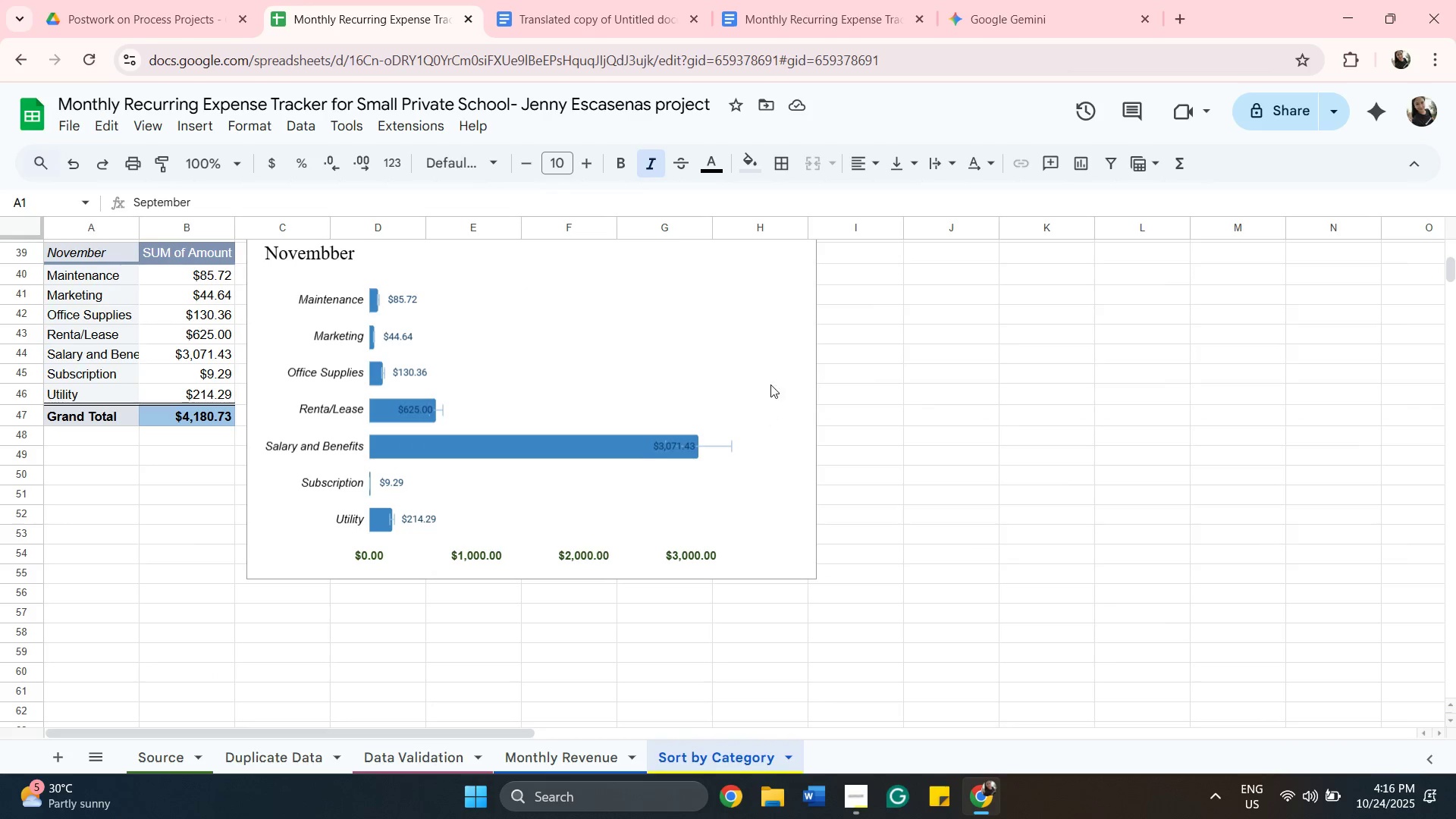 
scroll: coordinate [730, 394], scroll_direction: up, amount: 5.0
 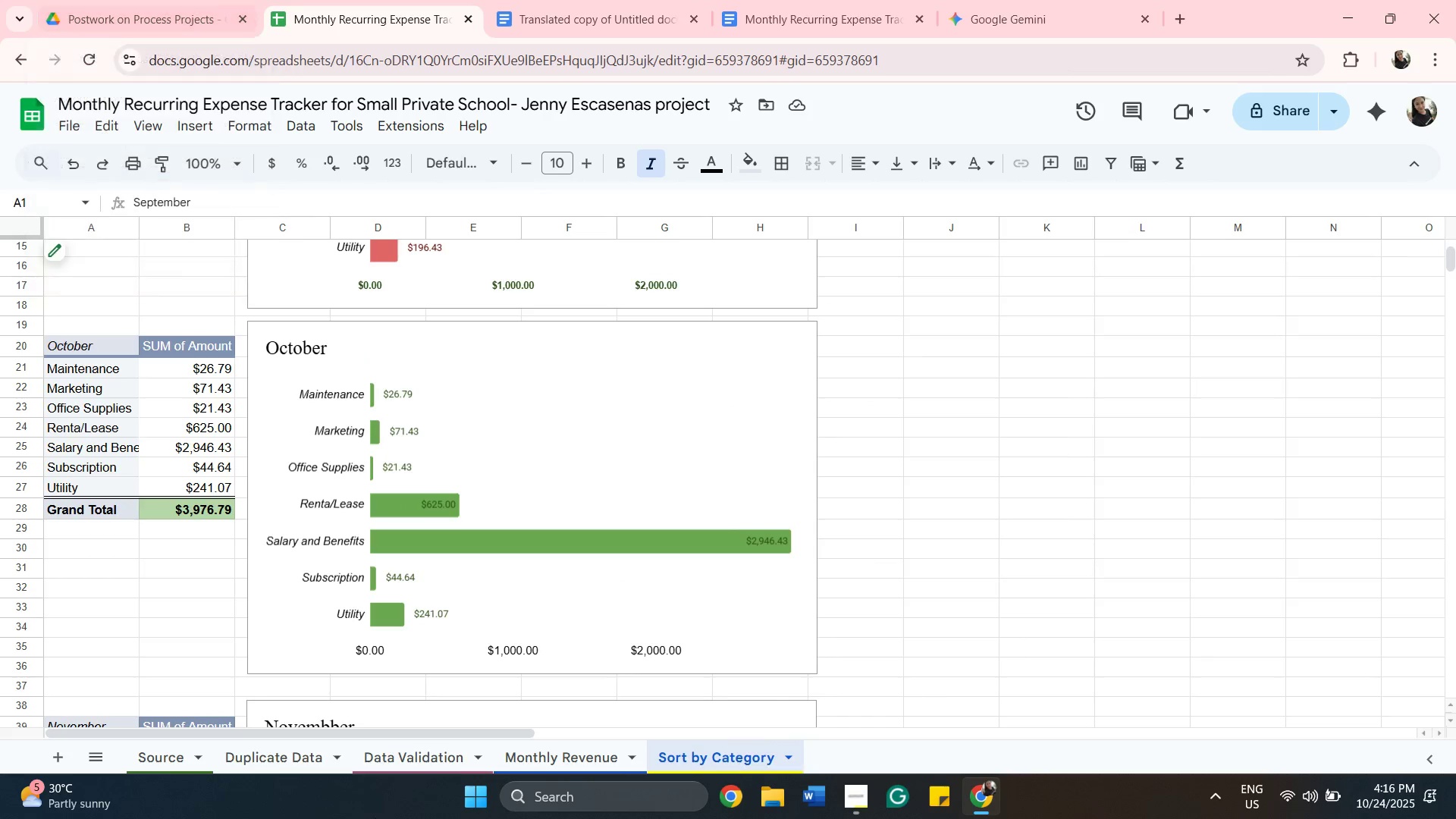 
left_click([403, 755])
 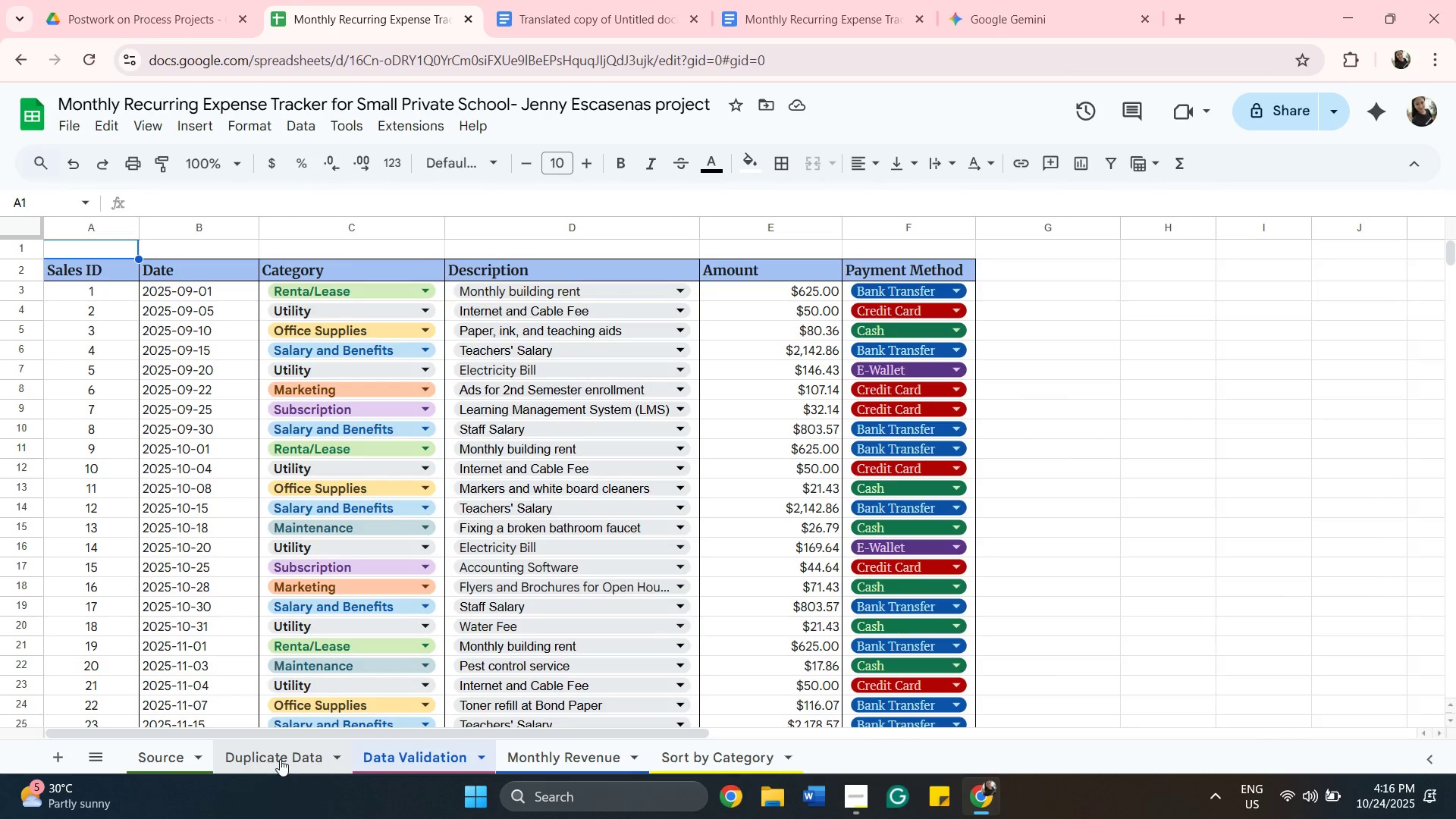 
left_click([280, 759])
 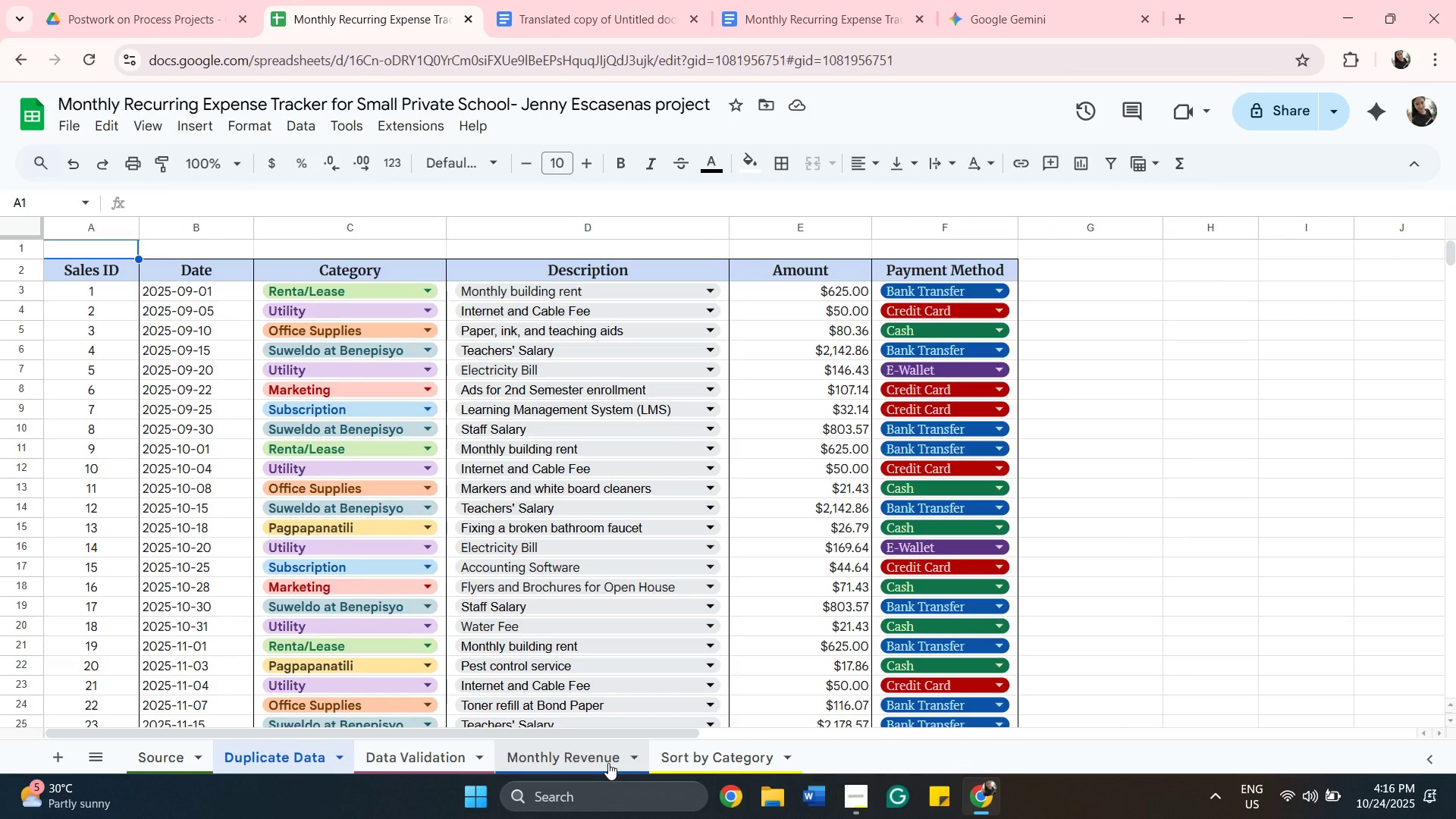 
left_click([608, 763])
 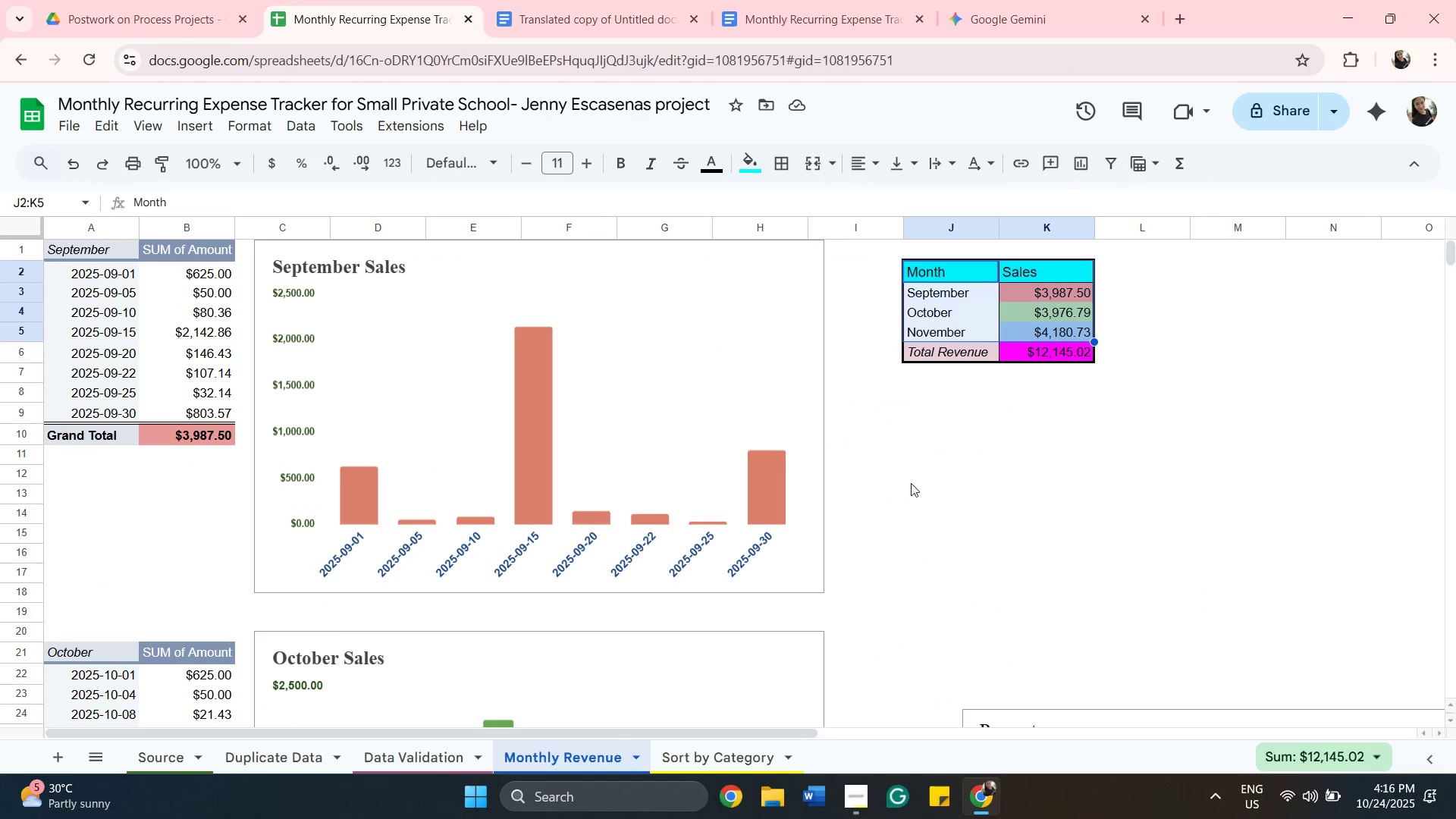 
left_click([936, 519])
 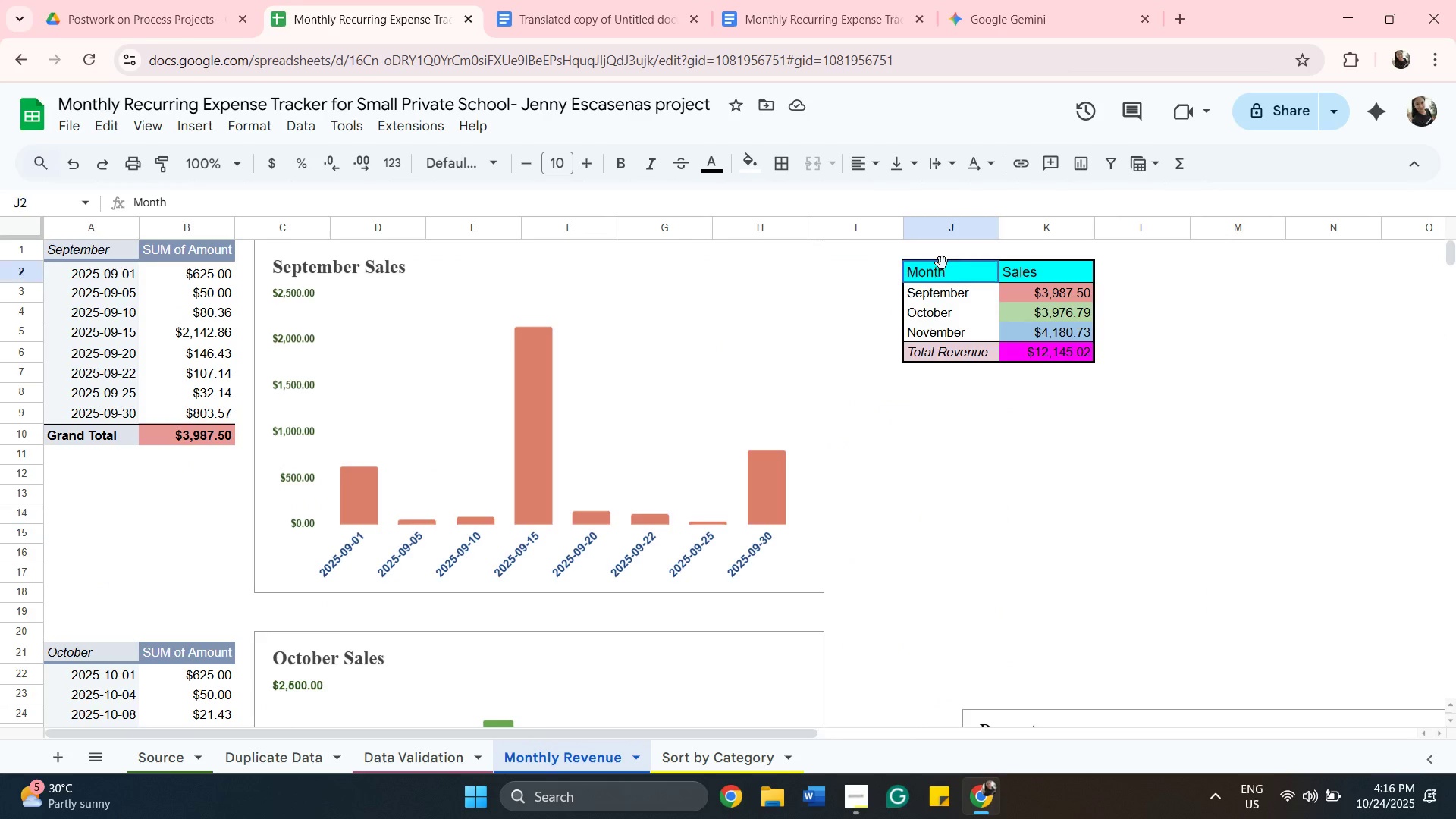 
left_click([942, 263])
 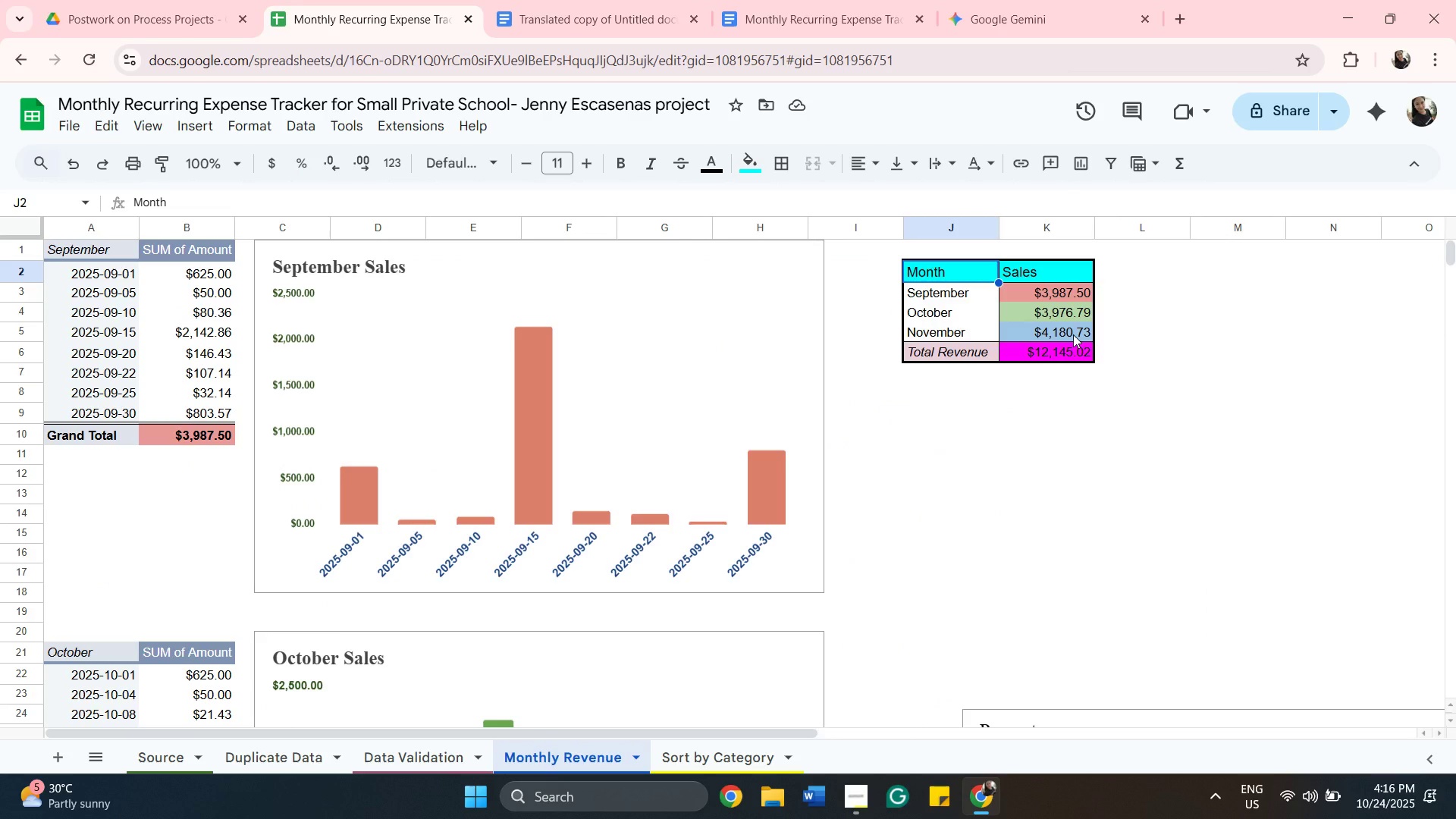 
hold_key(key=ShiftLeft, duration=1.14)
left_click([1073, 334])
 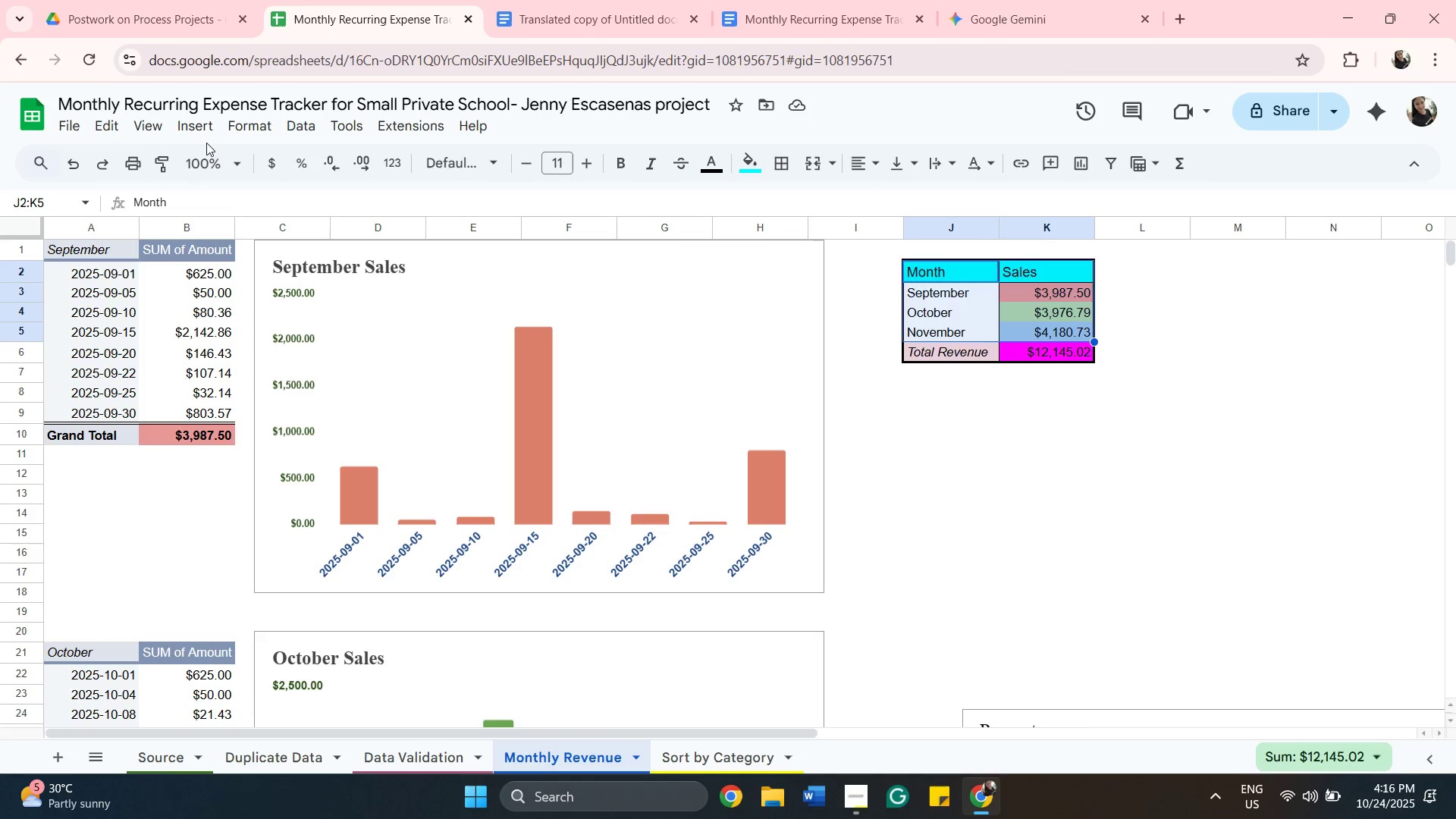 
left_click([204, 132])
 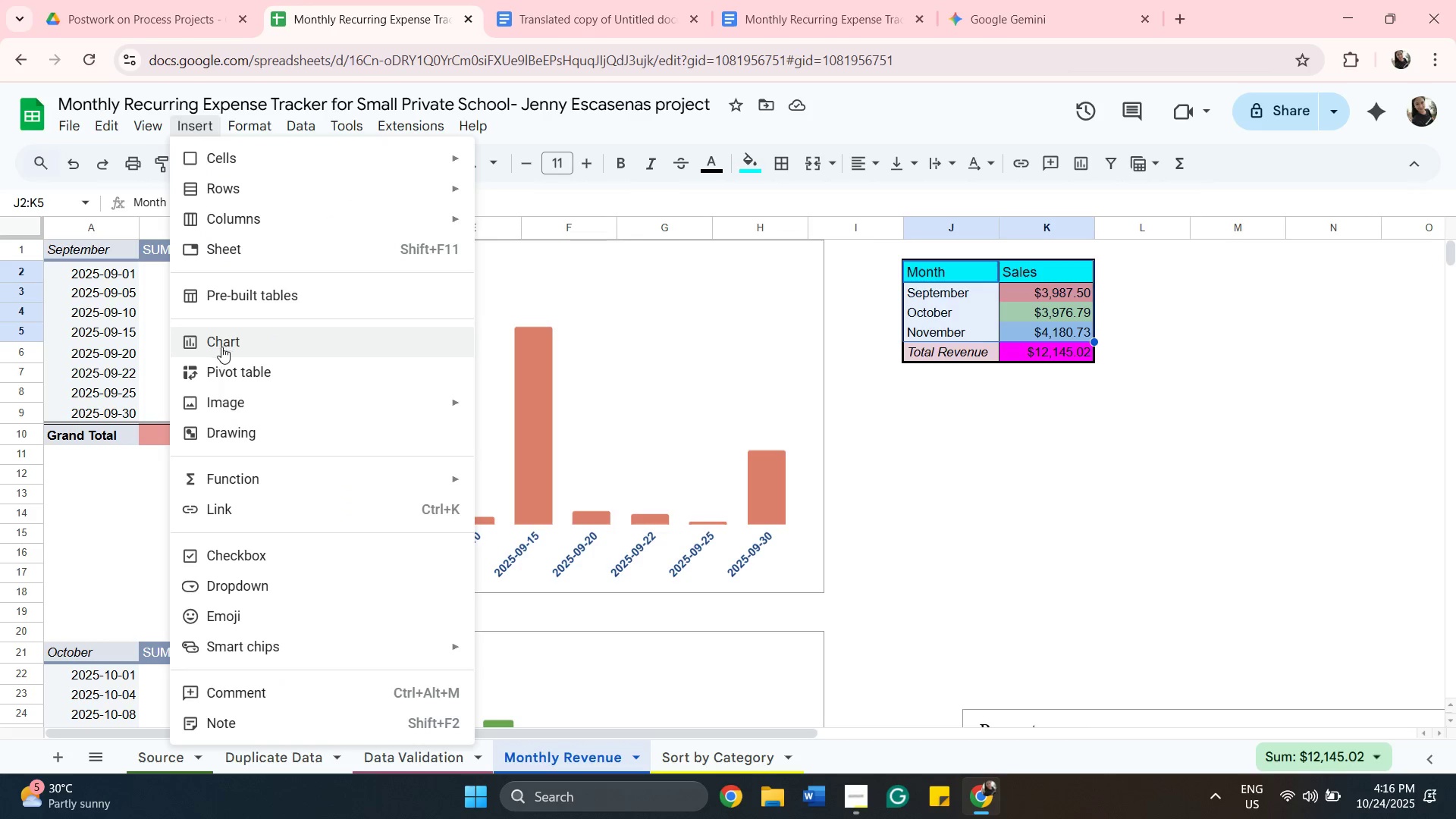 
left_click([221, 347])
 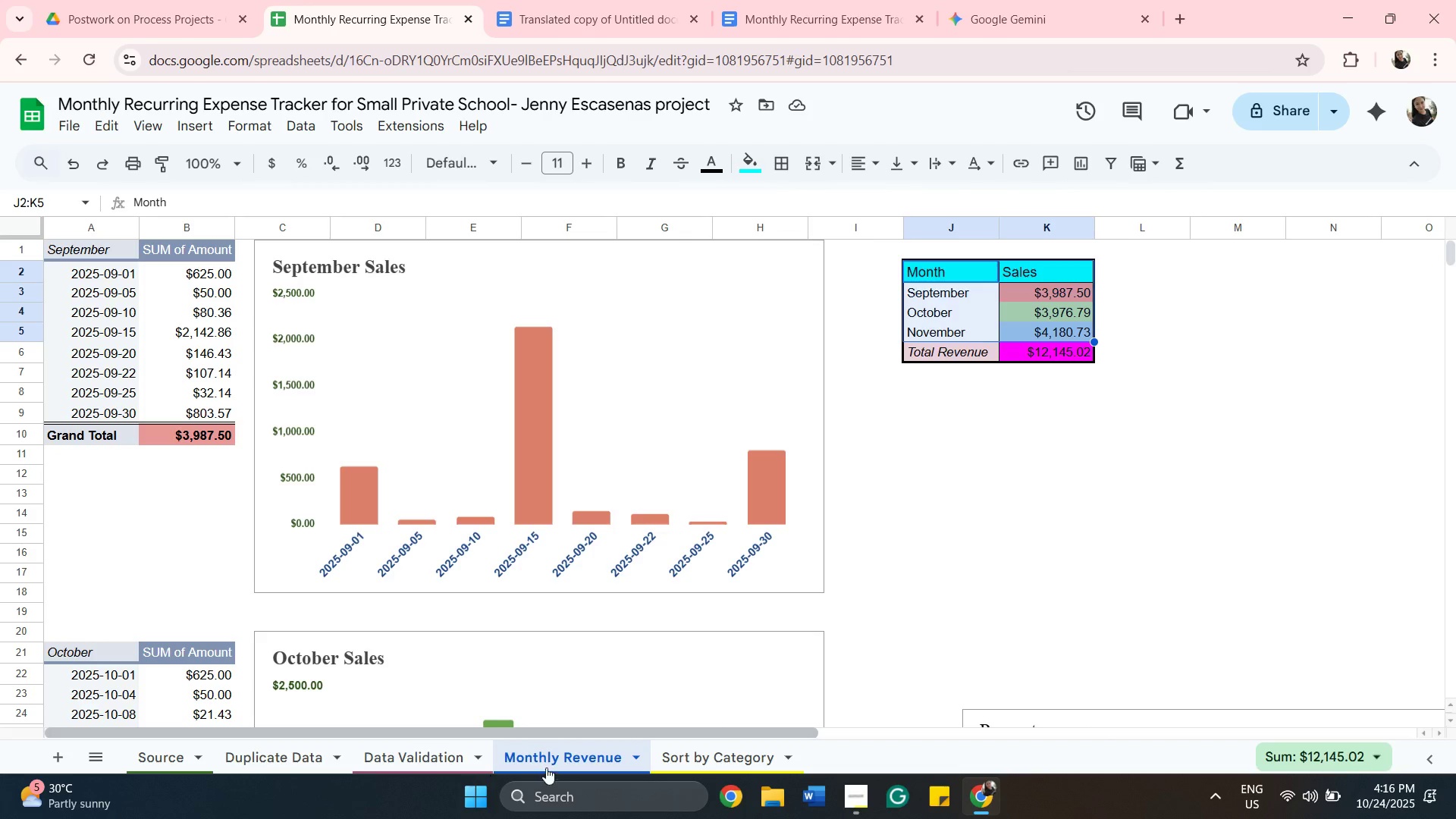 
wait(5.66)
 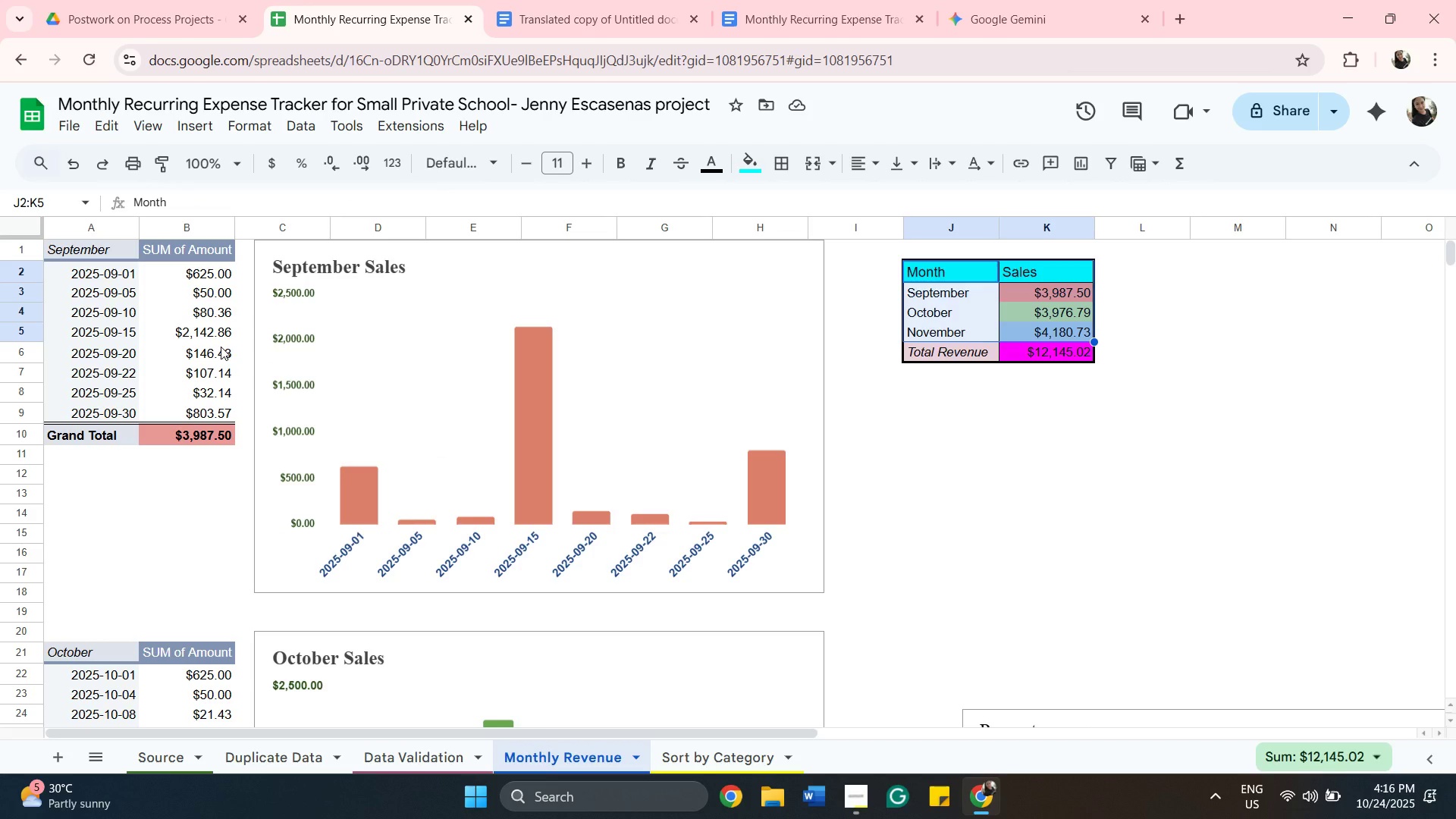 
left_click_drag(start_coordinate=[554, 730], to_coordinate=[704, 714])
 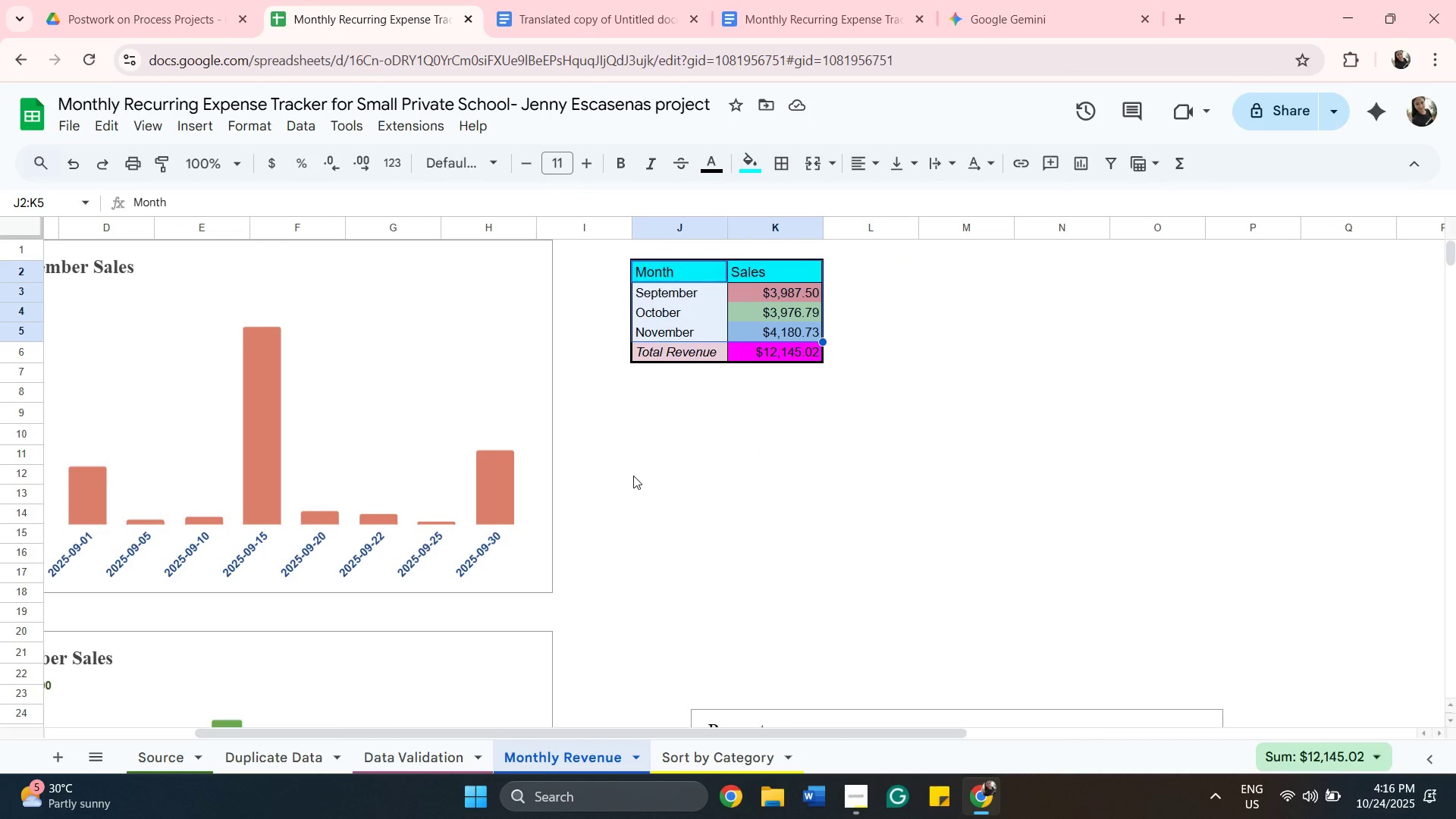 
left_click([633, 475])
 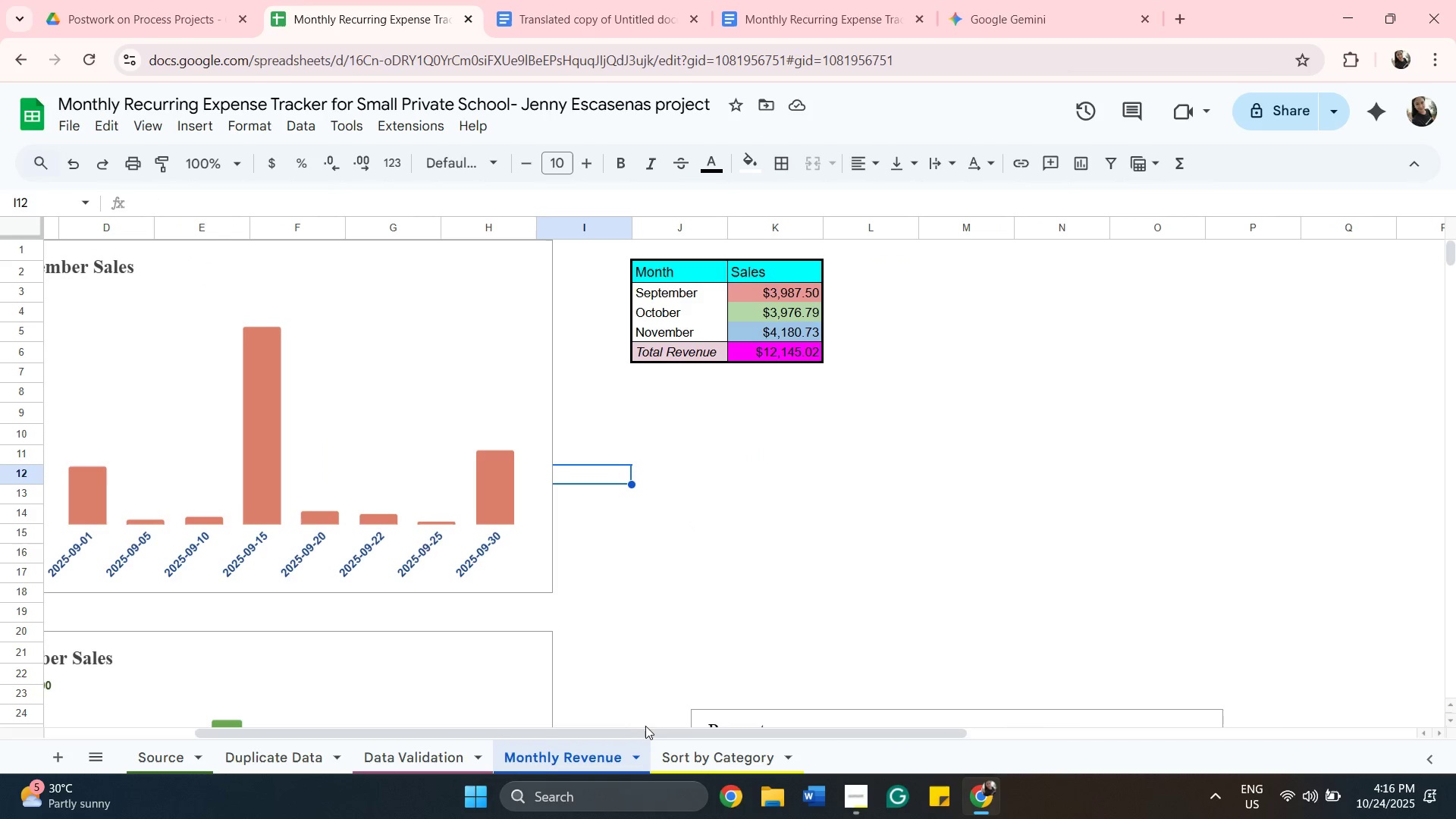 
left_click_drag(start_coordinate=[651, 731], to_coordinate=[348, 647])
 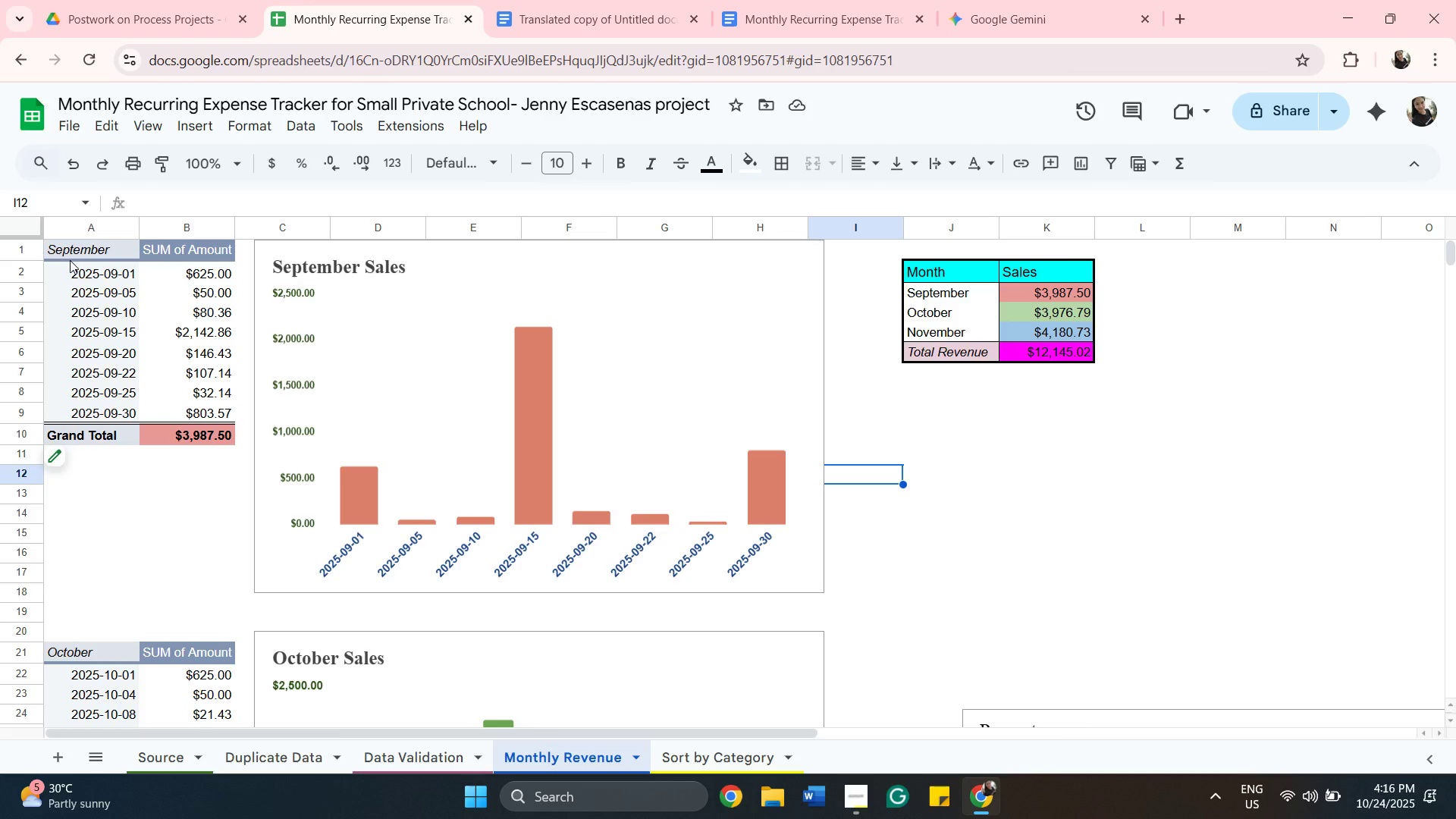 
left_click([68, 248])
 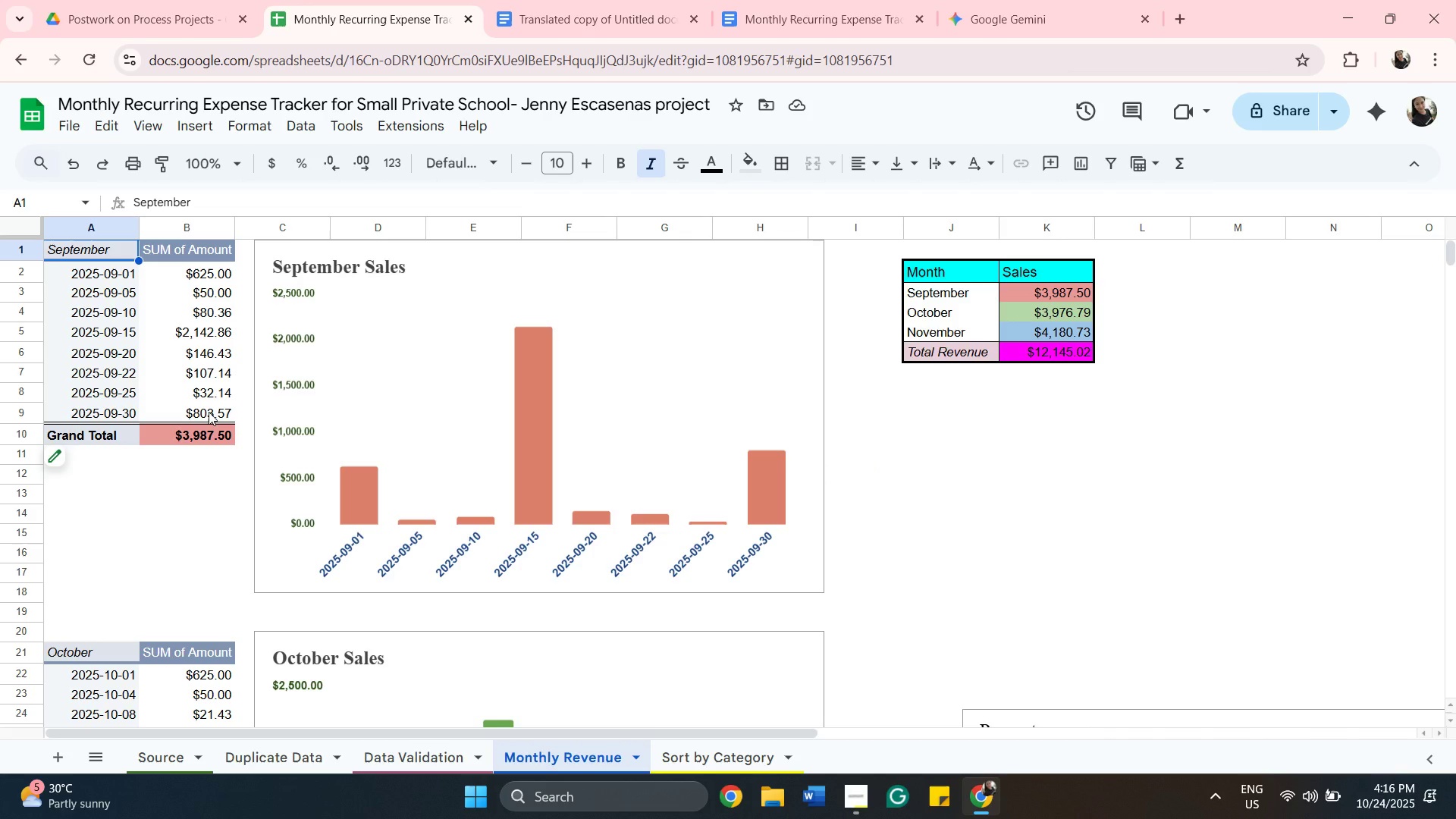 
hold_key(key=ShiftLeft, duration=0.33)
 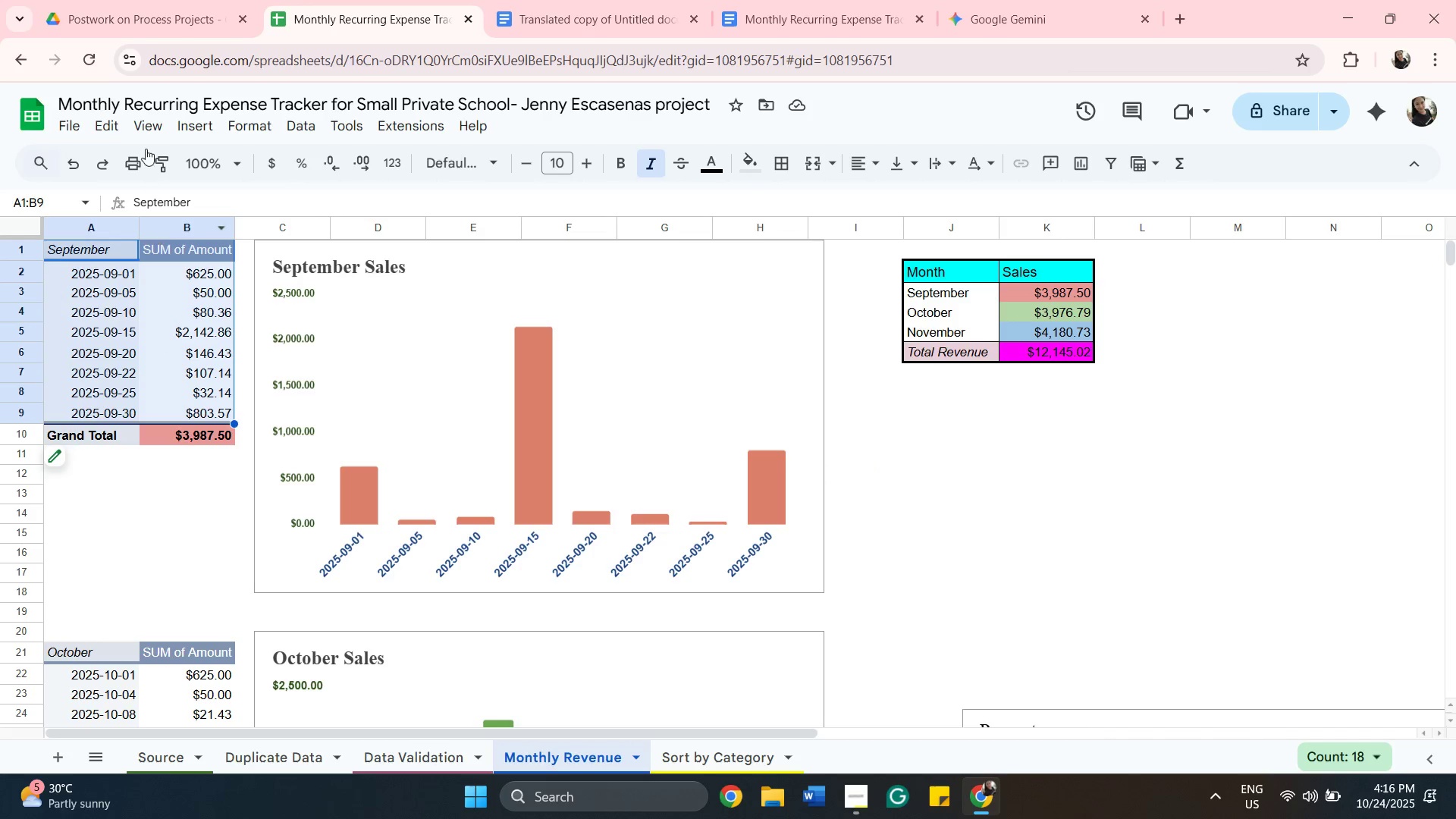 
left_click([209, 412])
 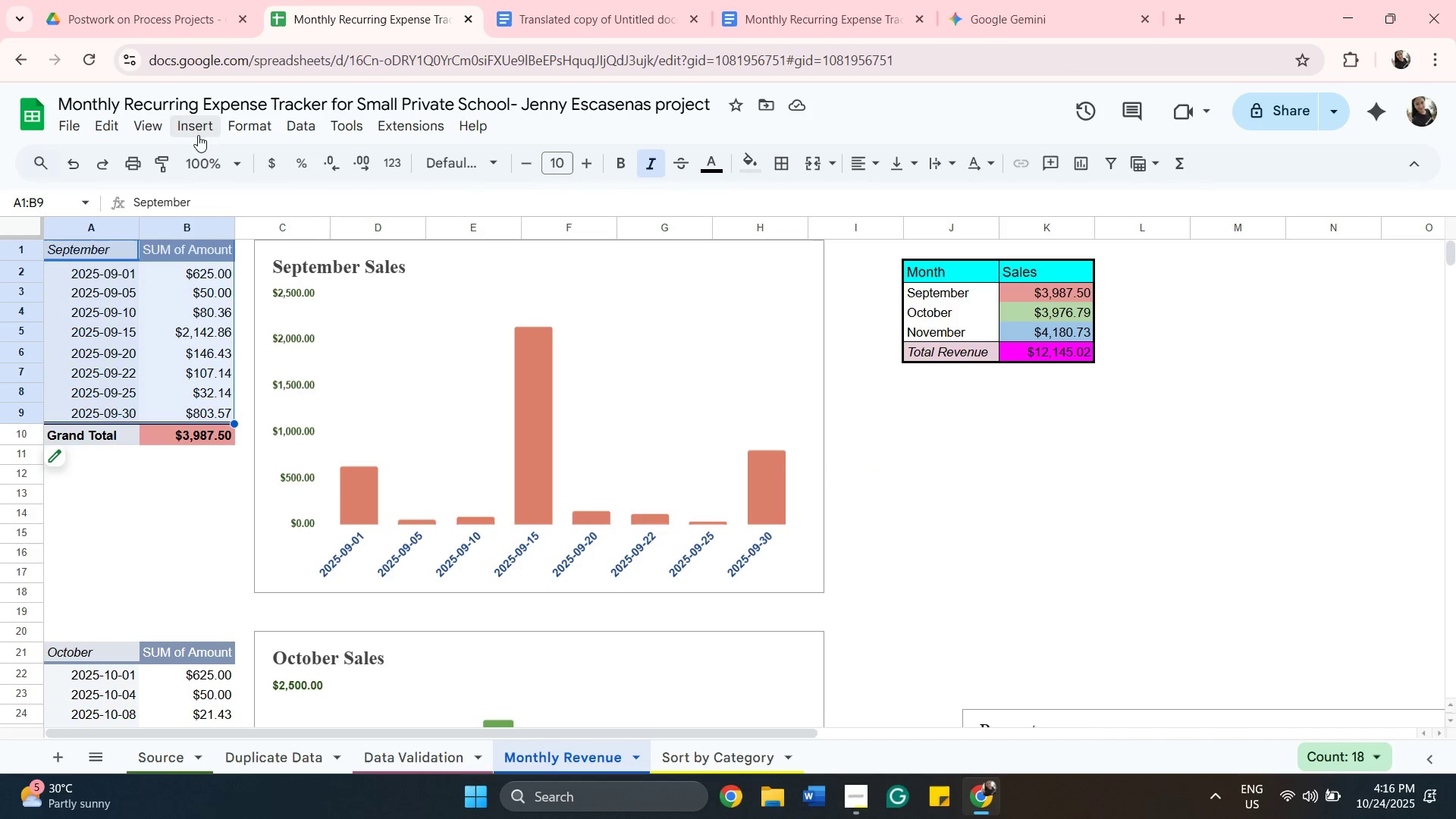 
left_click([198, 128])
 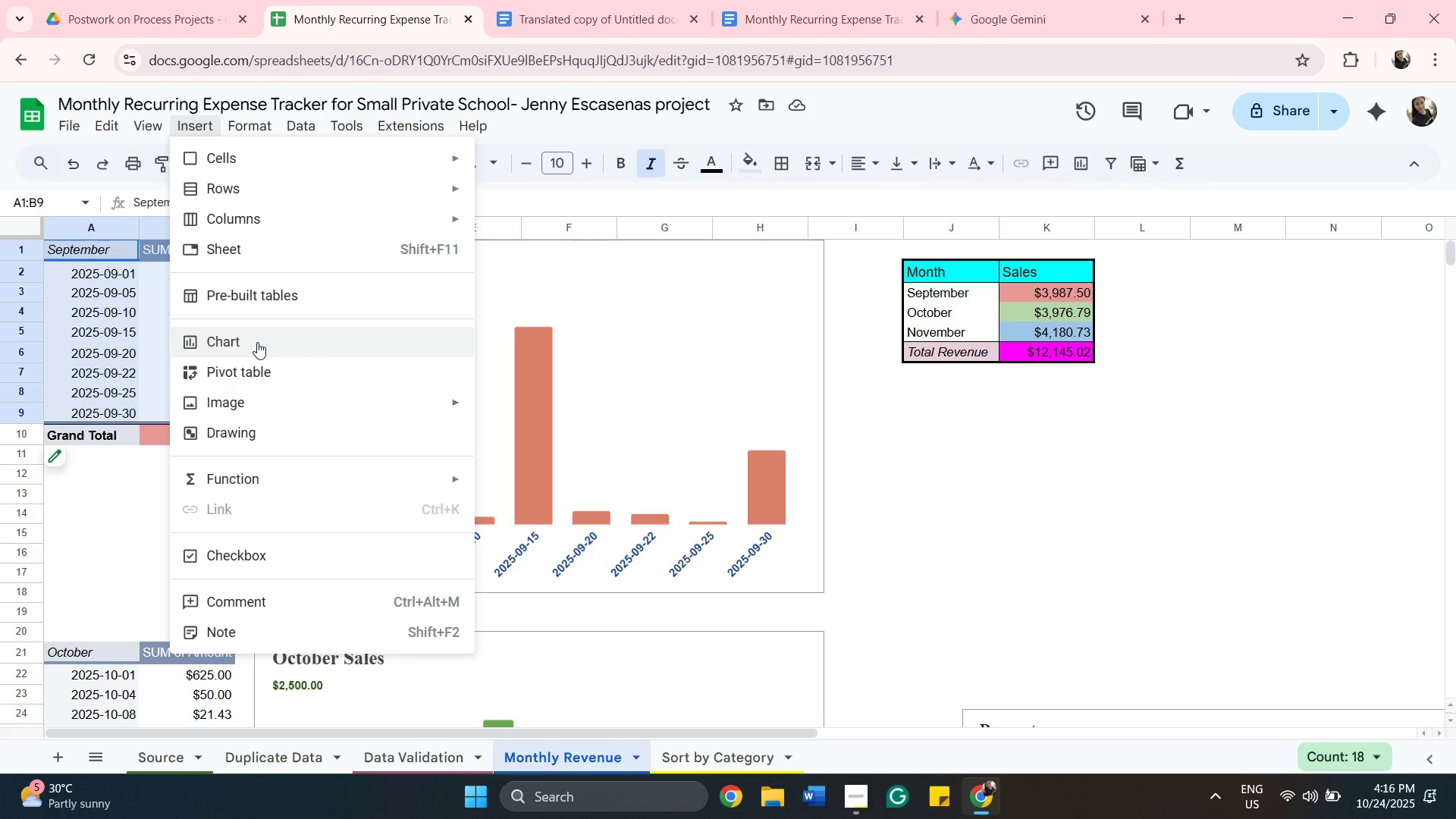 
left_click([257, 342])
 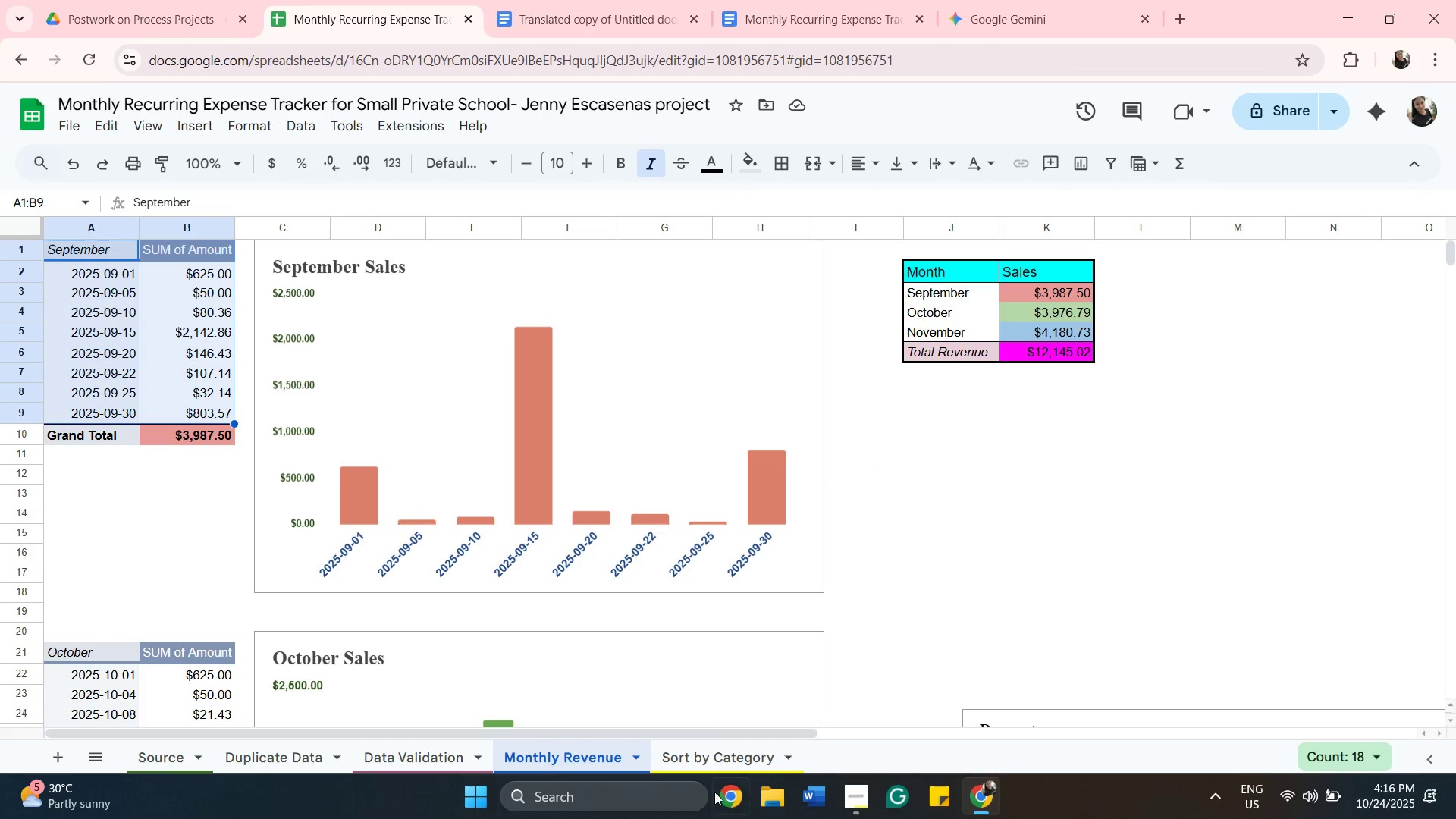 
left_click([965, 538])
 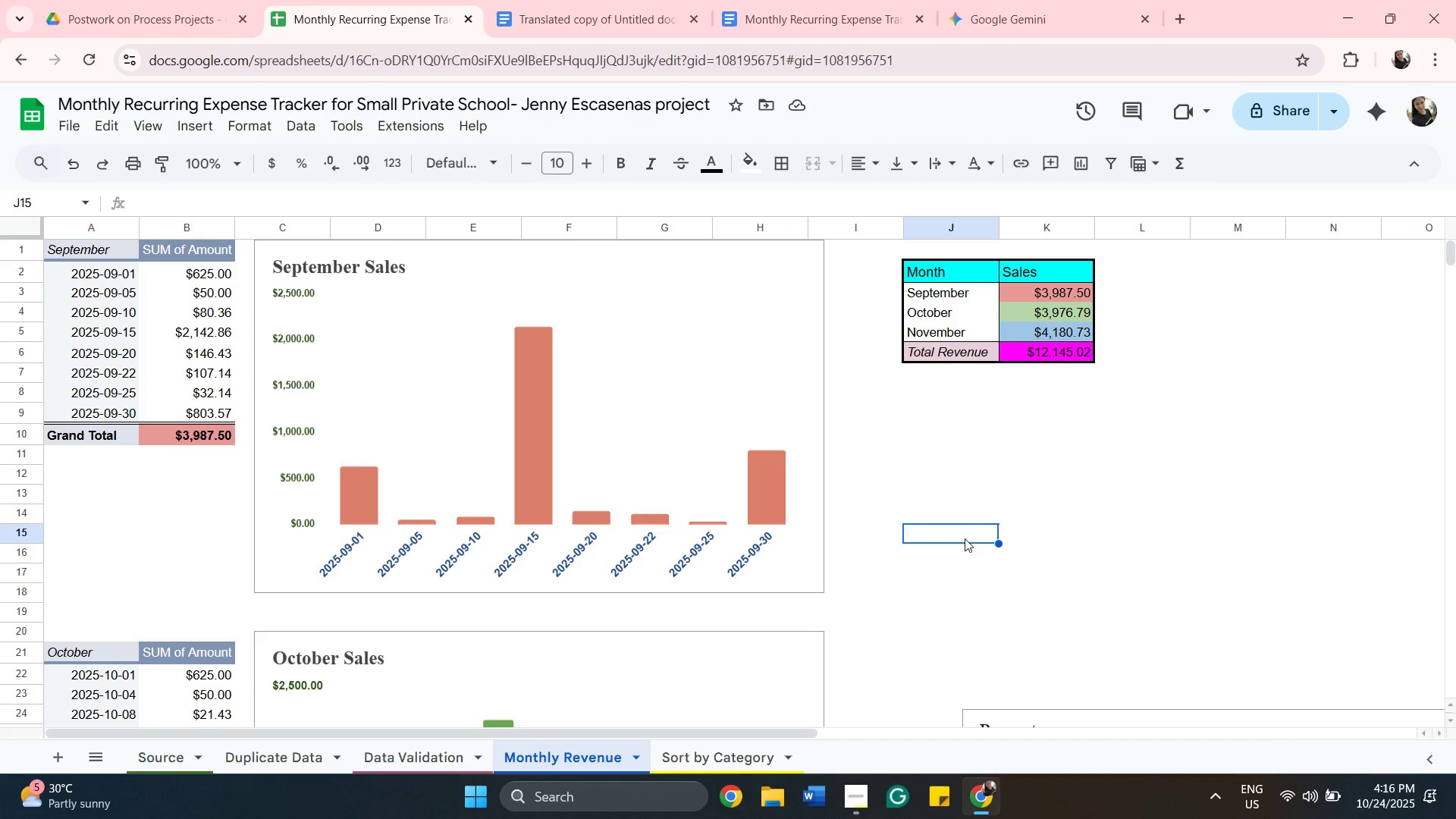 
left_click([965, 538])
 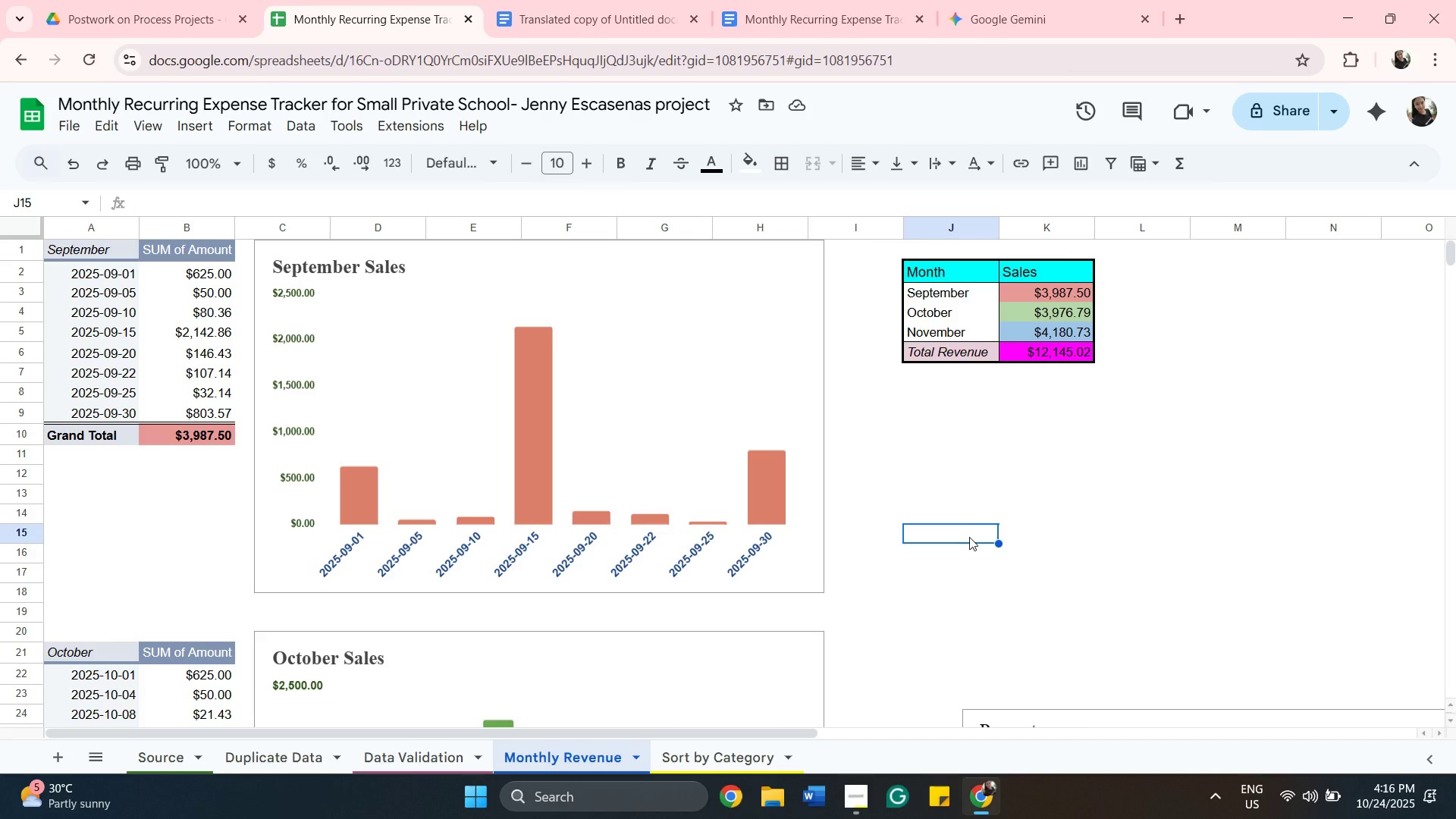 
double_click([969, 537])
 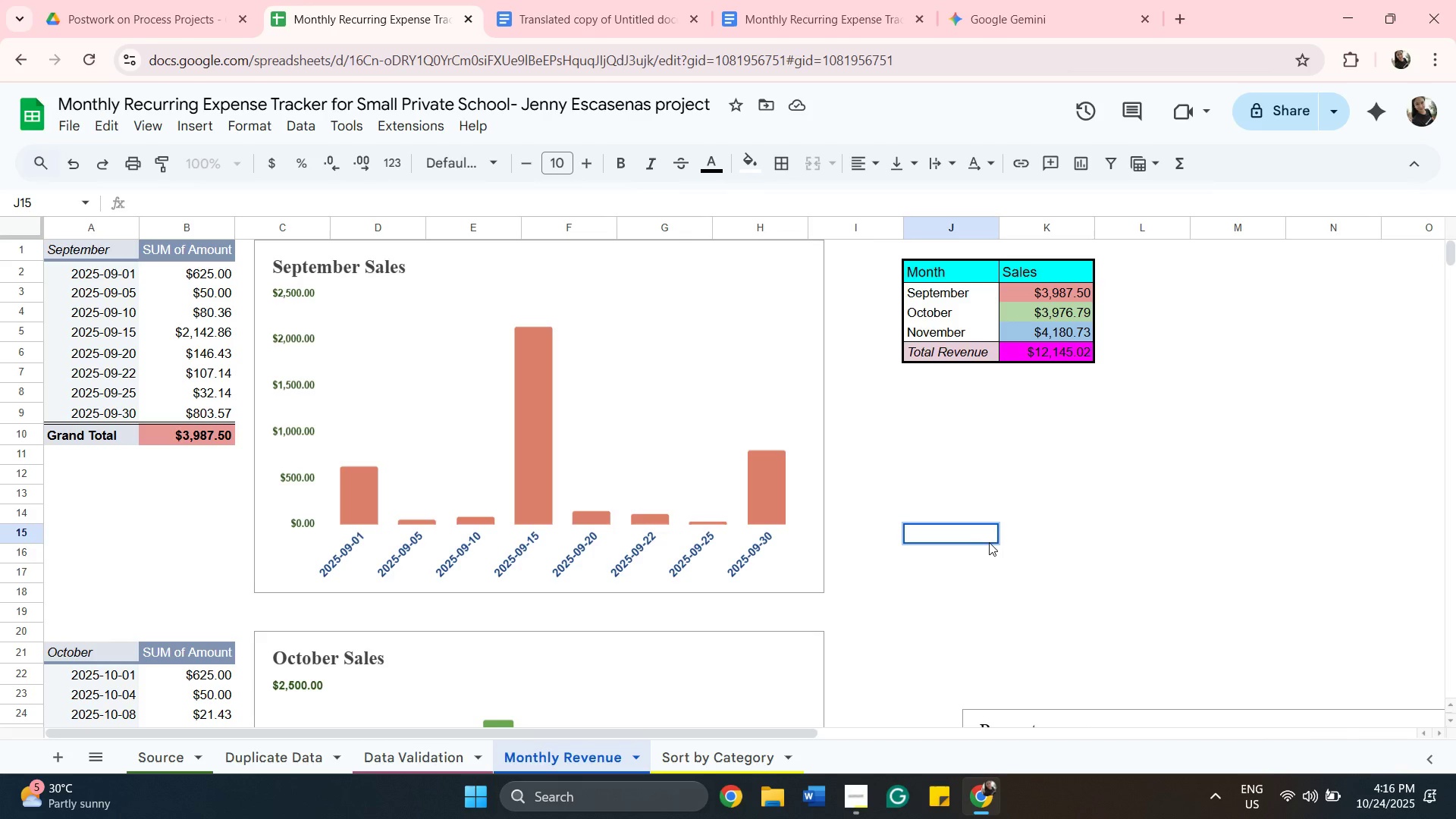 
triple_click([989, 542])
 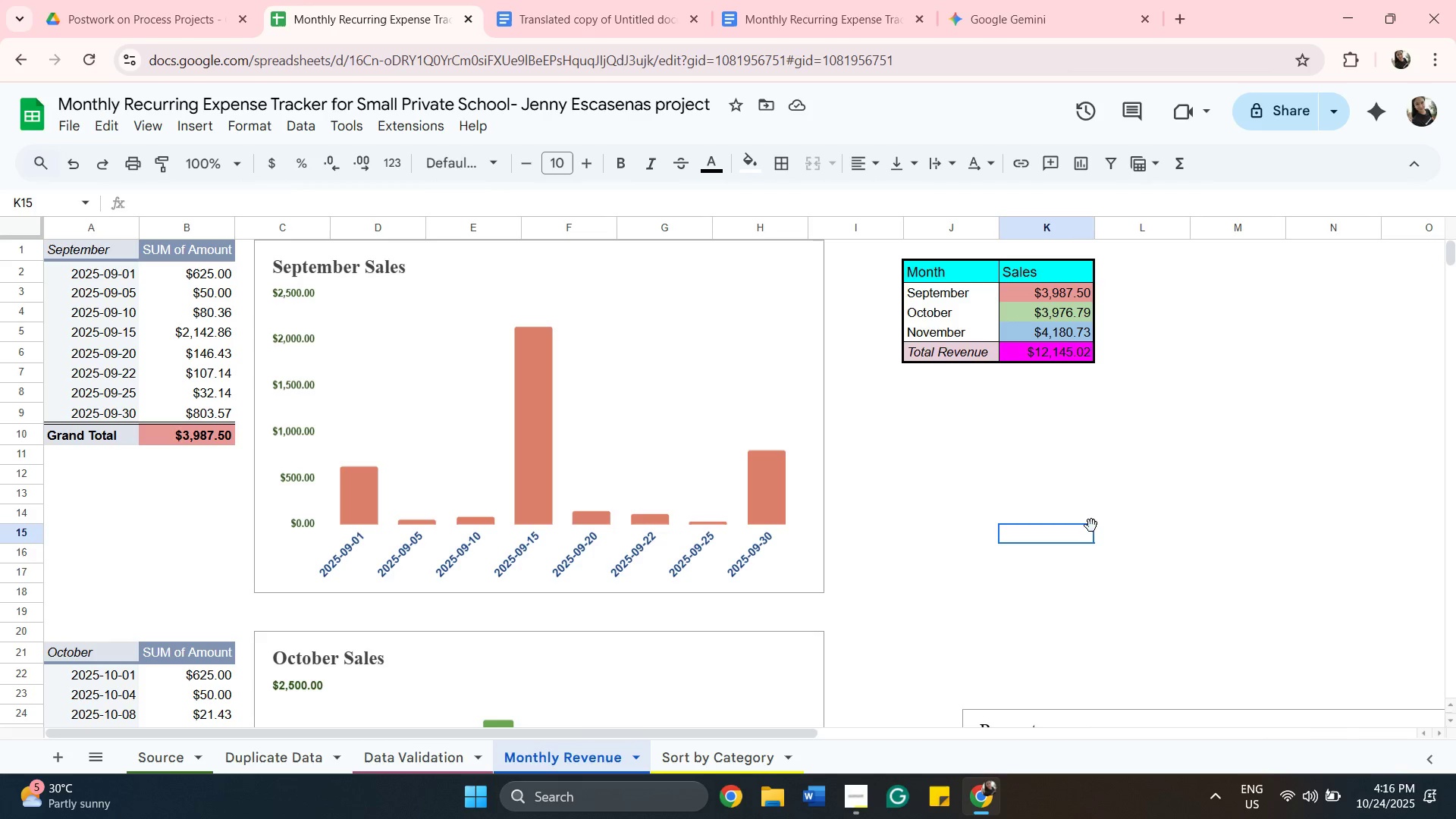 
triple_click([1089, 526])
 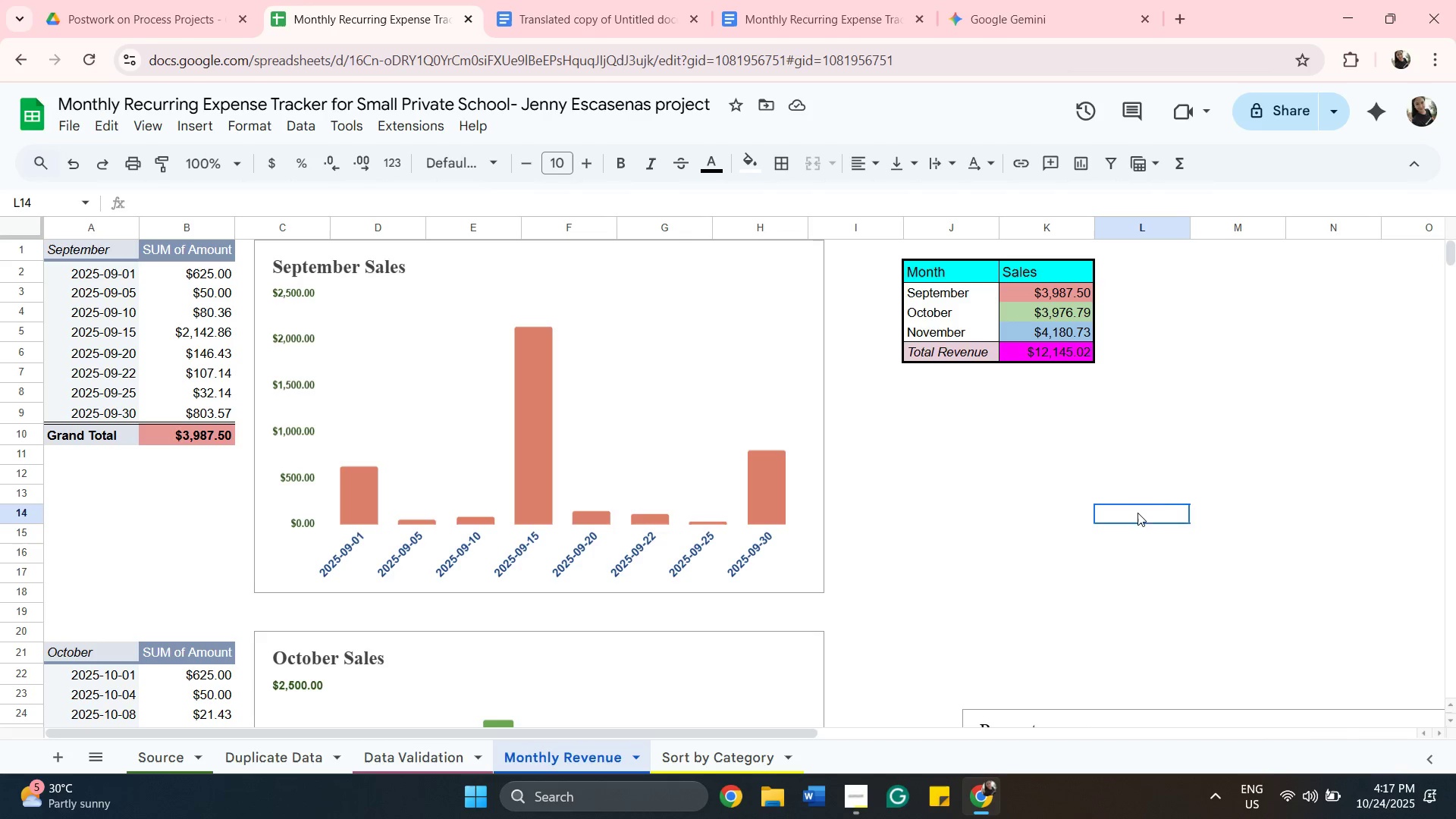 
triple_click([1138, 513])
 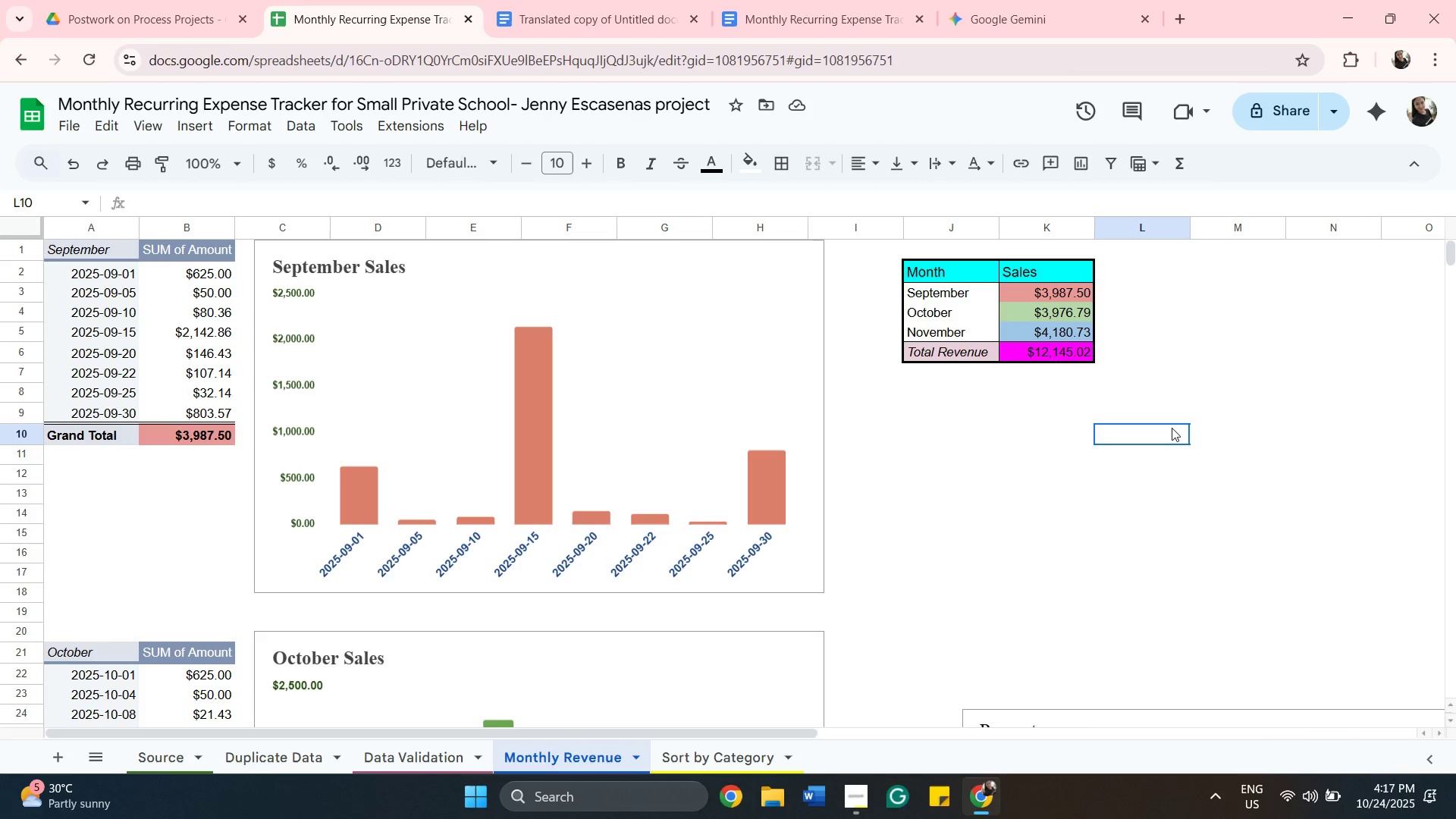 
right_click([1172, 428])
 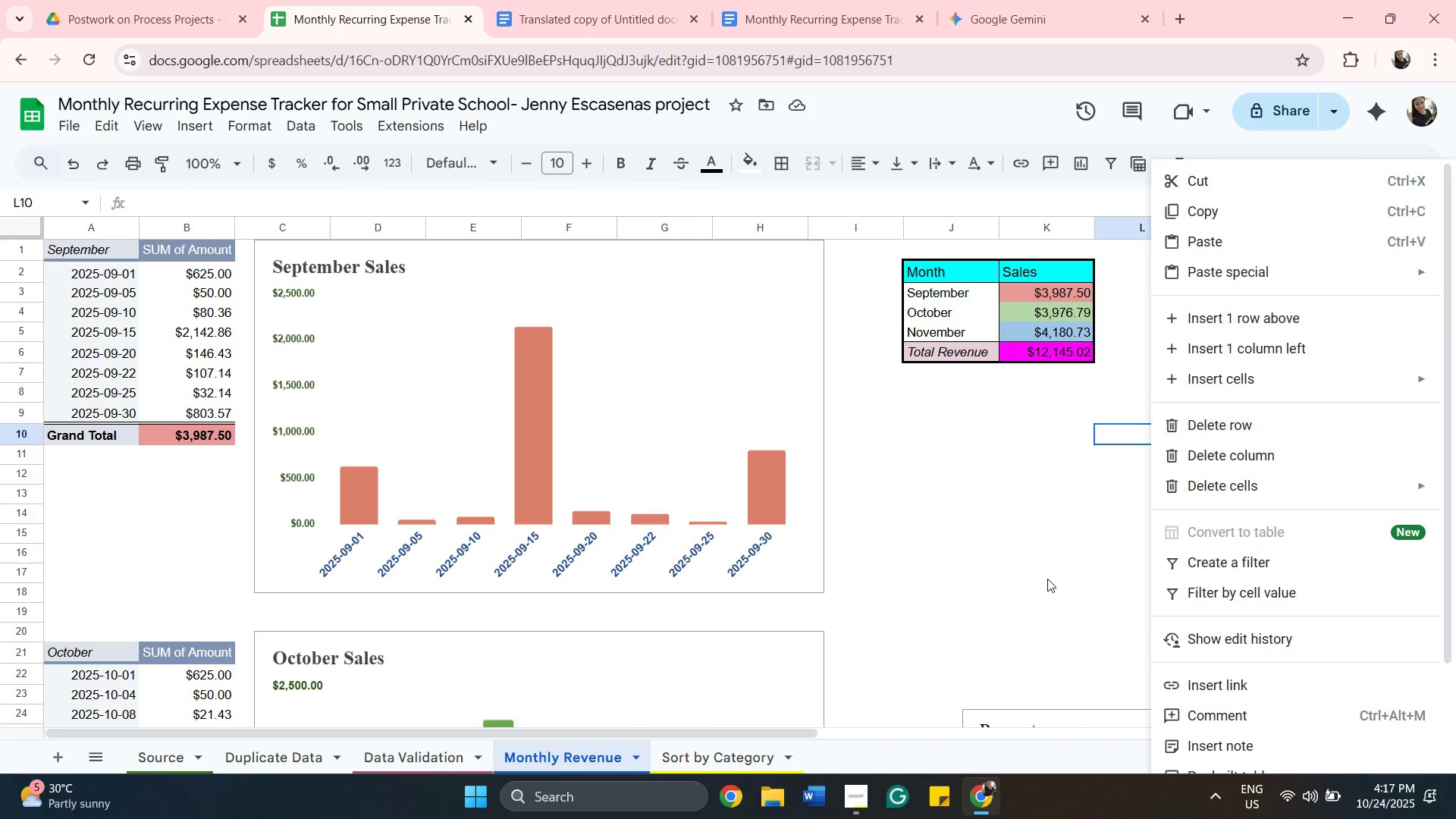 
left_click_drag(start_coordinate=[1046, 581], to_coordinate=[1037, 572])
 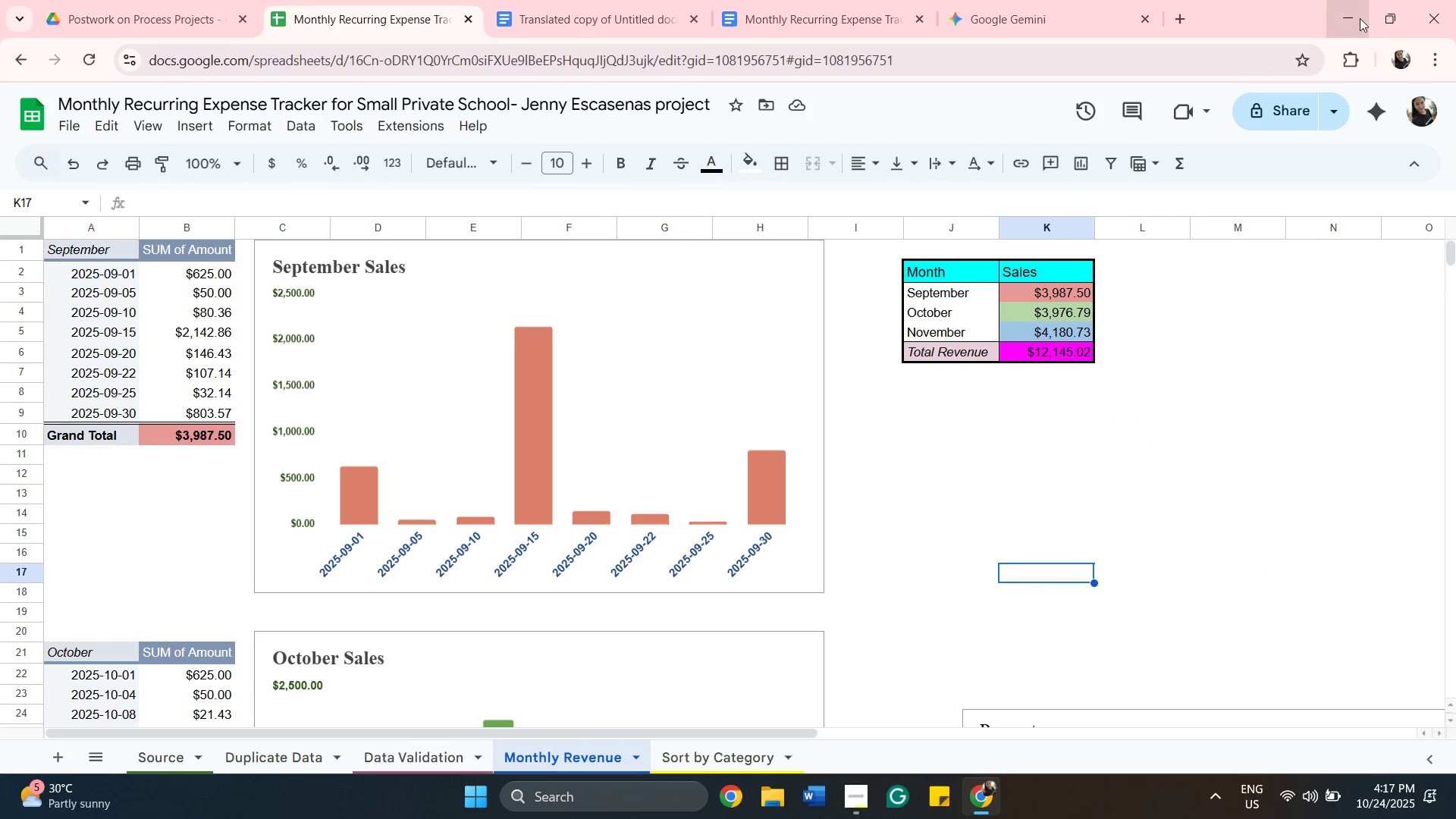 
left_click([1360, 18])
 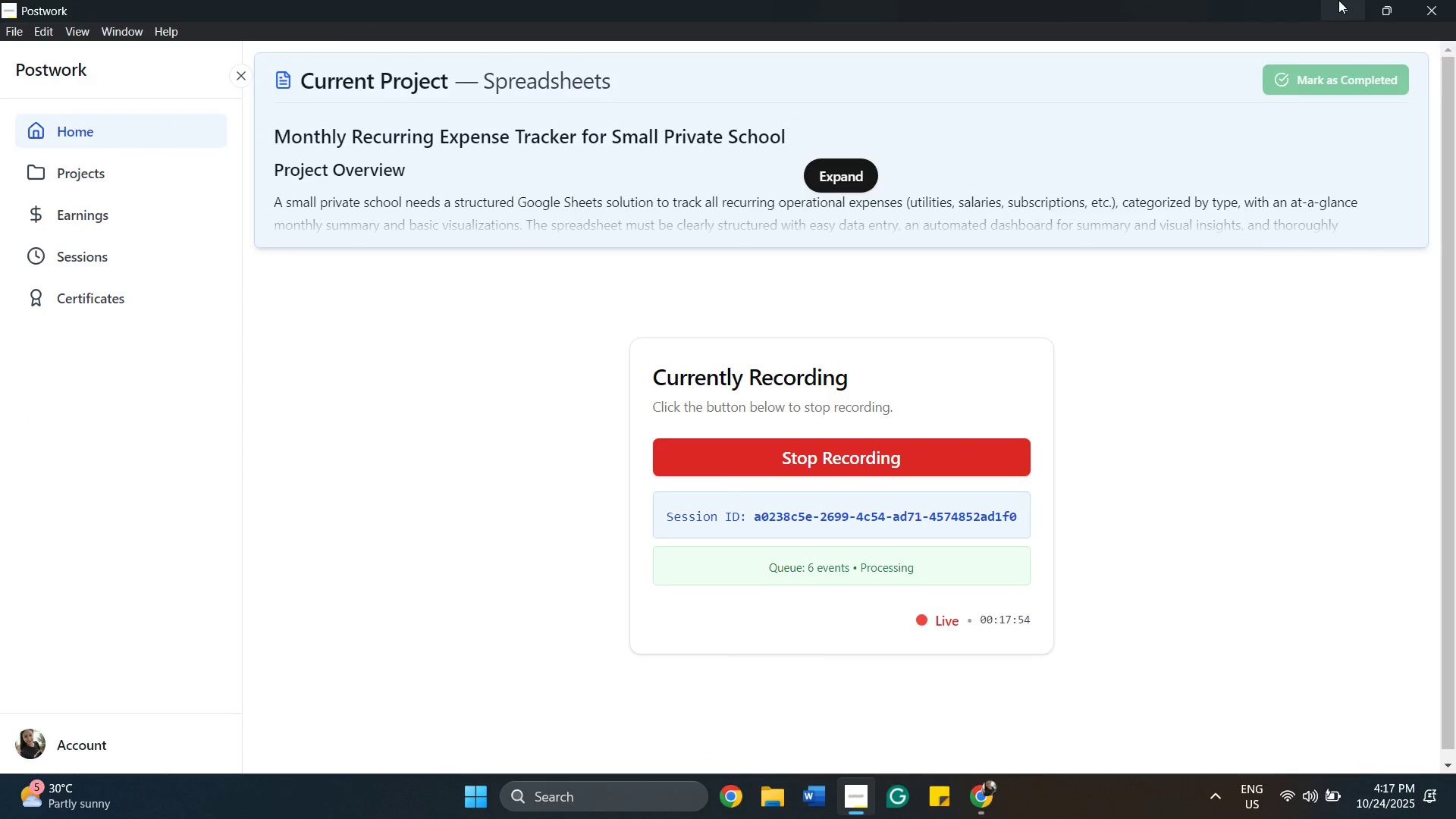 
left_click([1343, 15])
 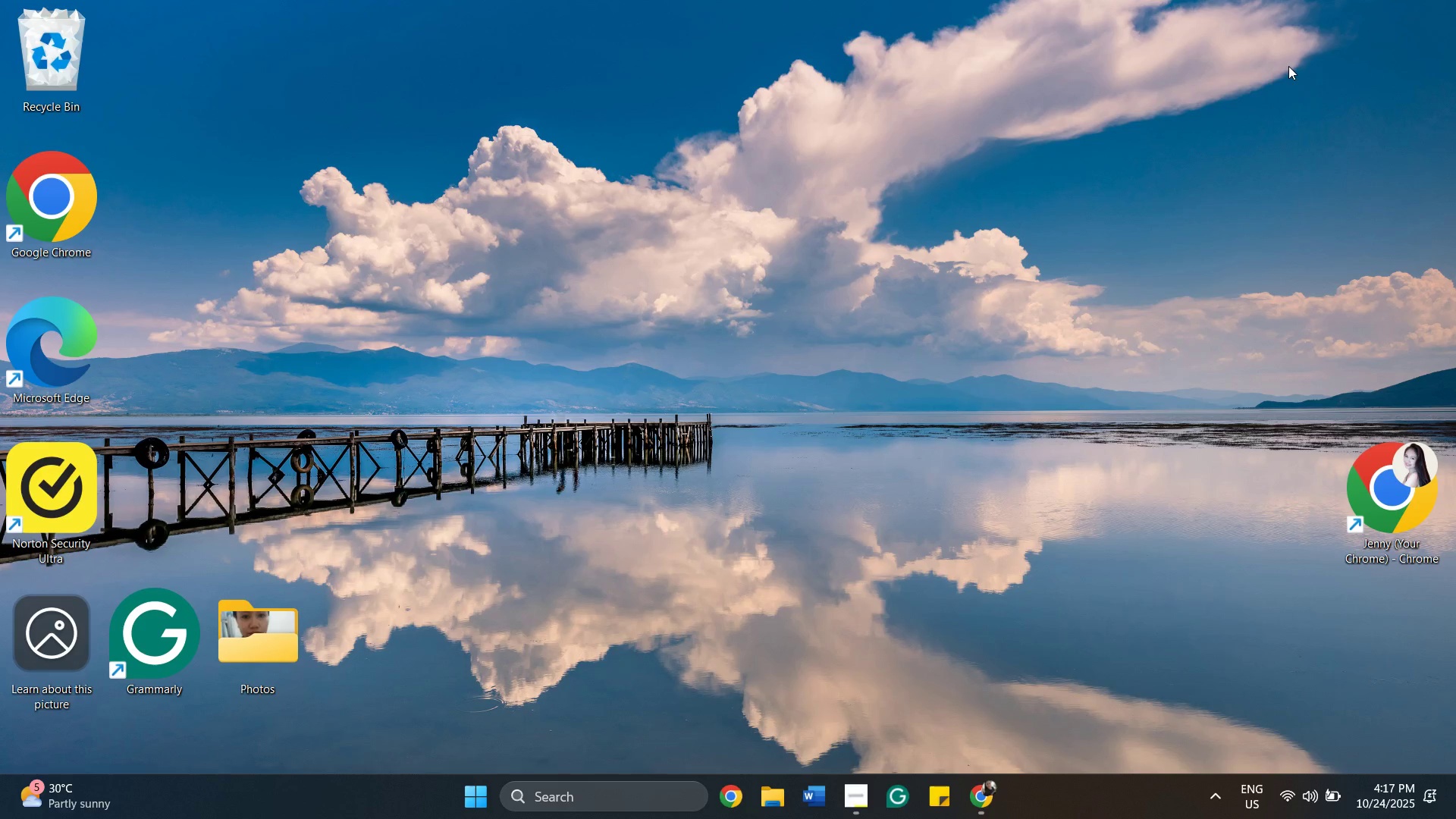 
right_click([1288, 66])
 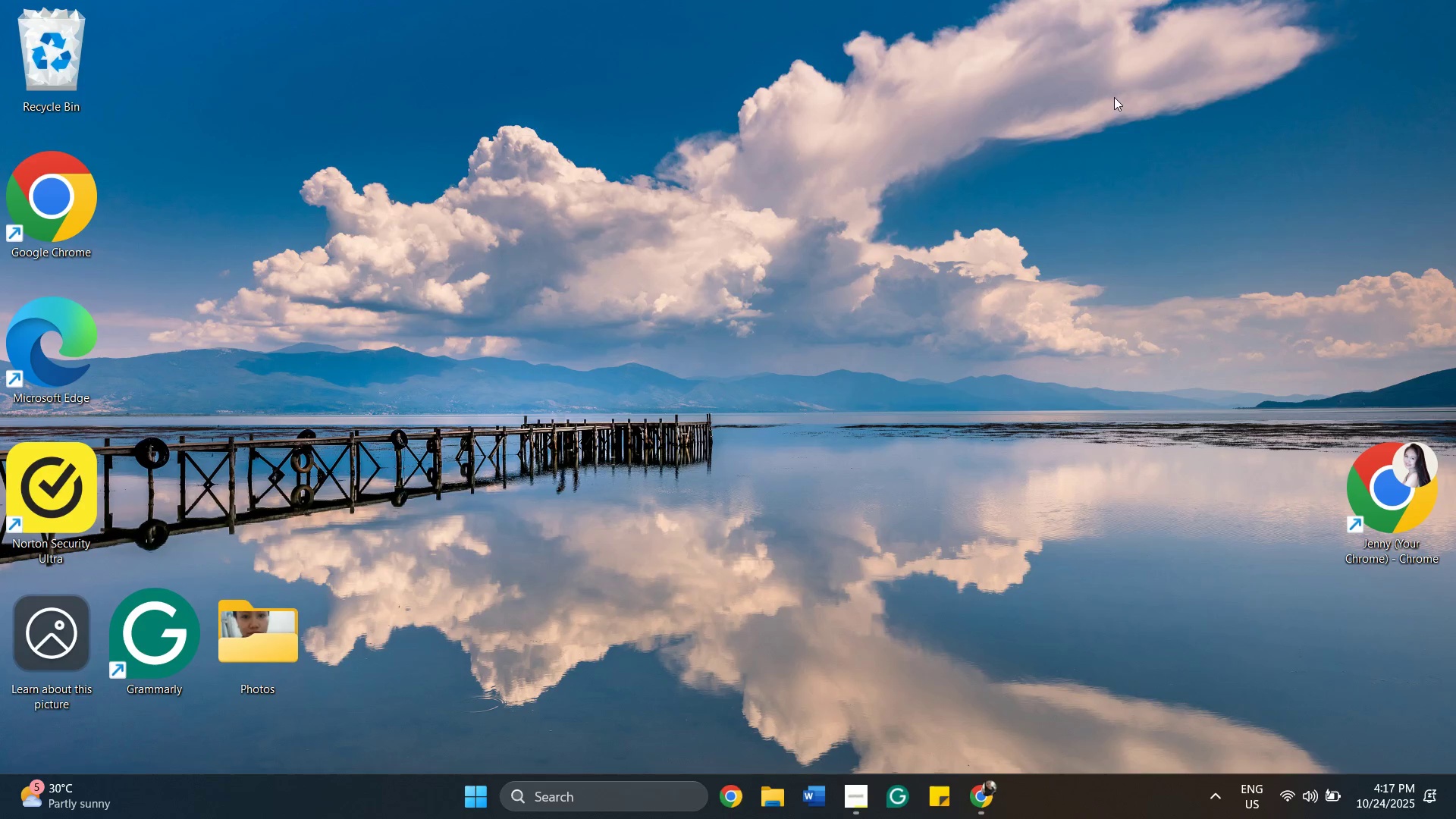 
right_click([1114, 97])
 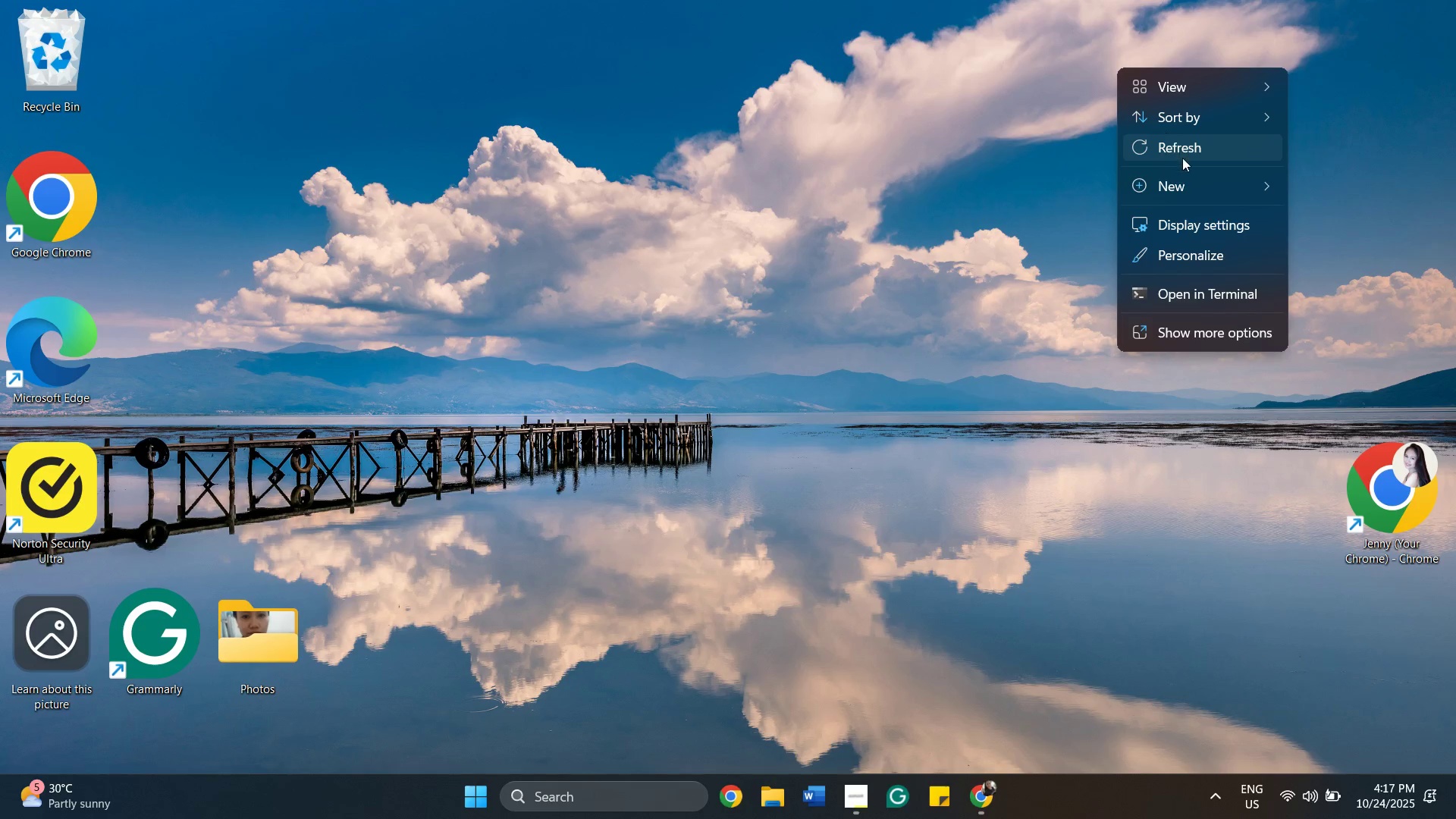 
left_click([1179, 146])
 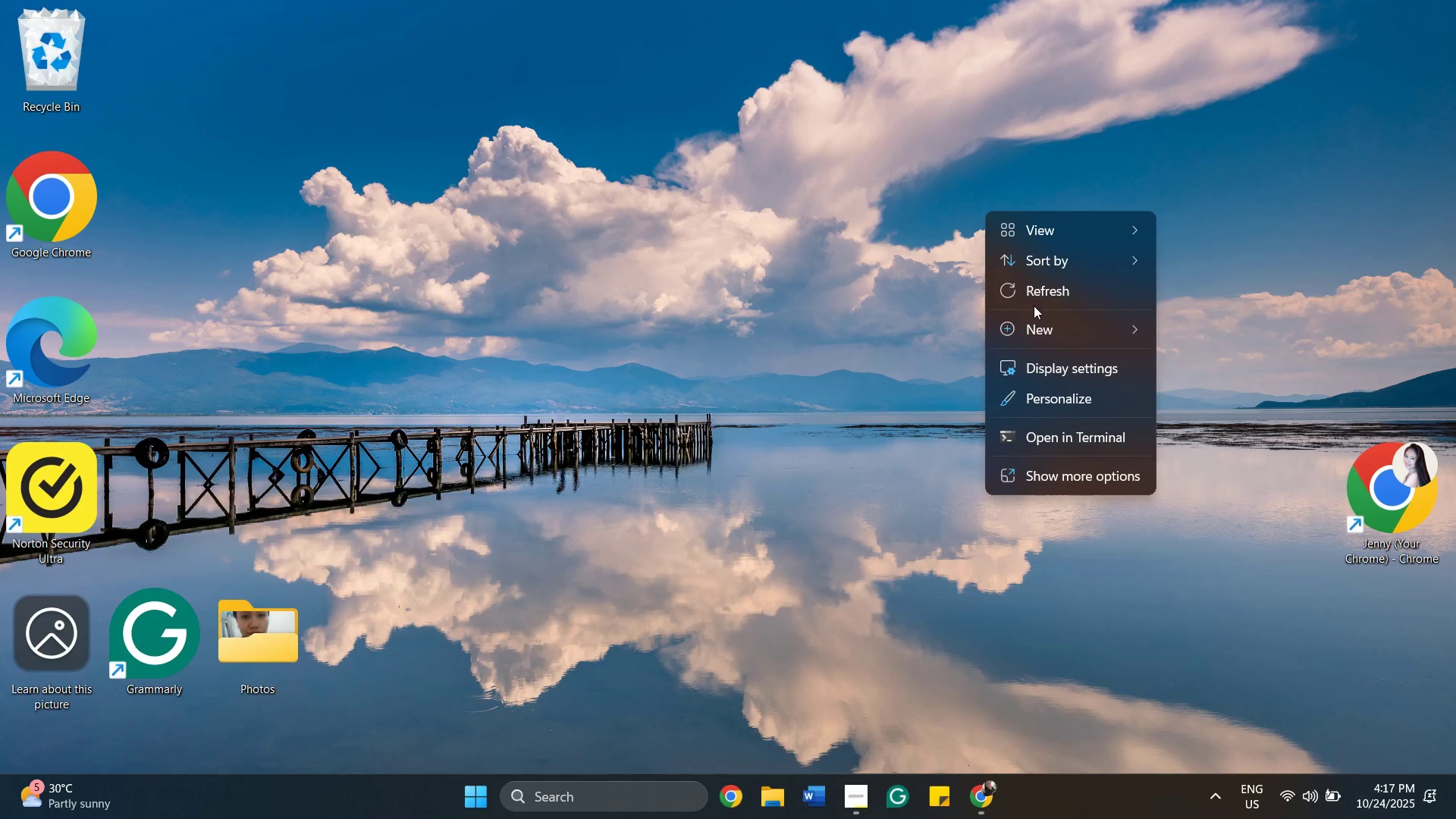 
wait(8.22)
 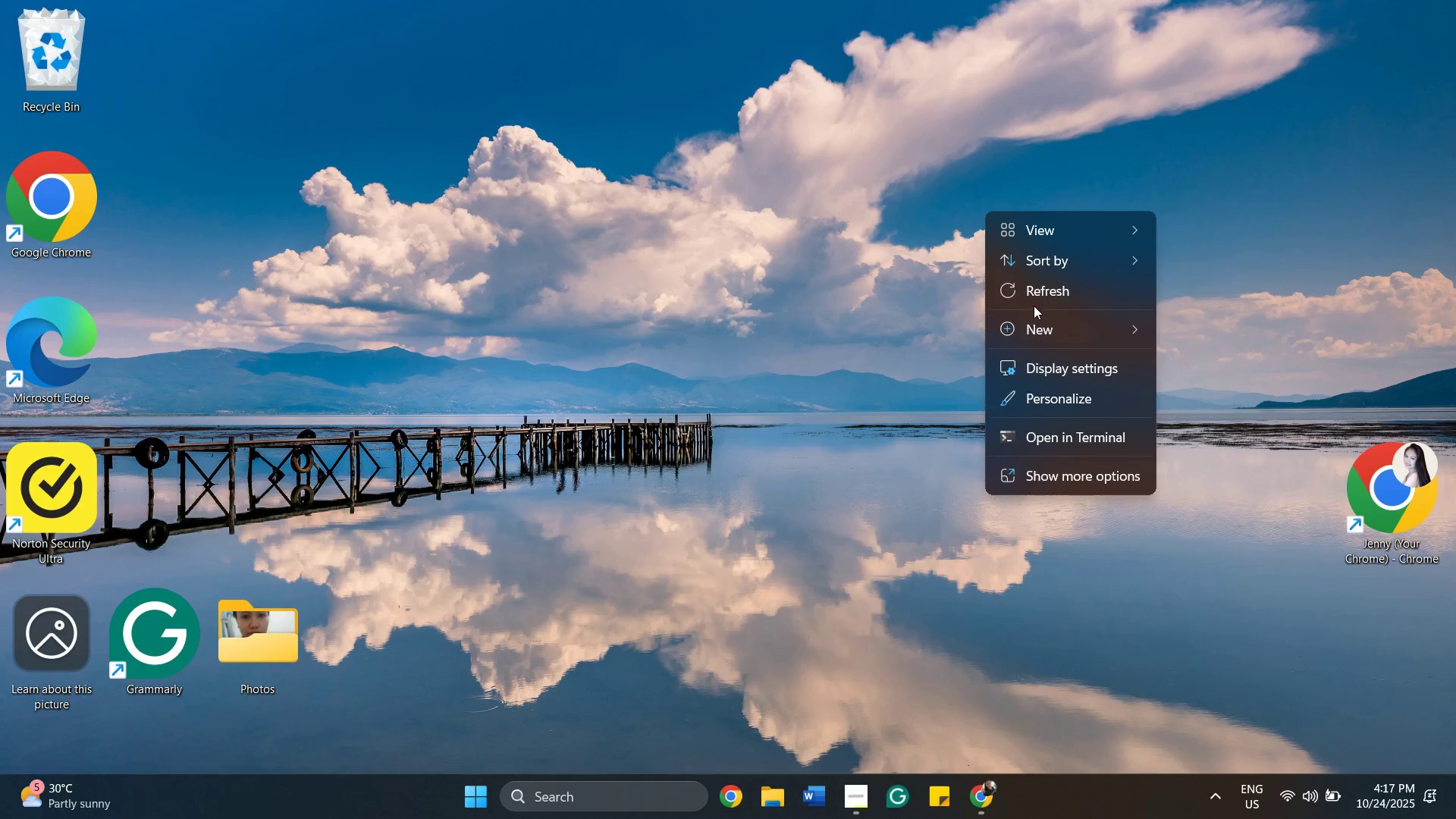 
scroll: coordinate [953, 447], scroll_direction: down, amount: 7.0
 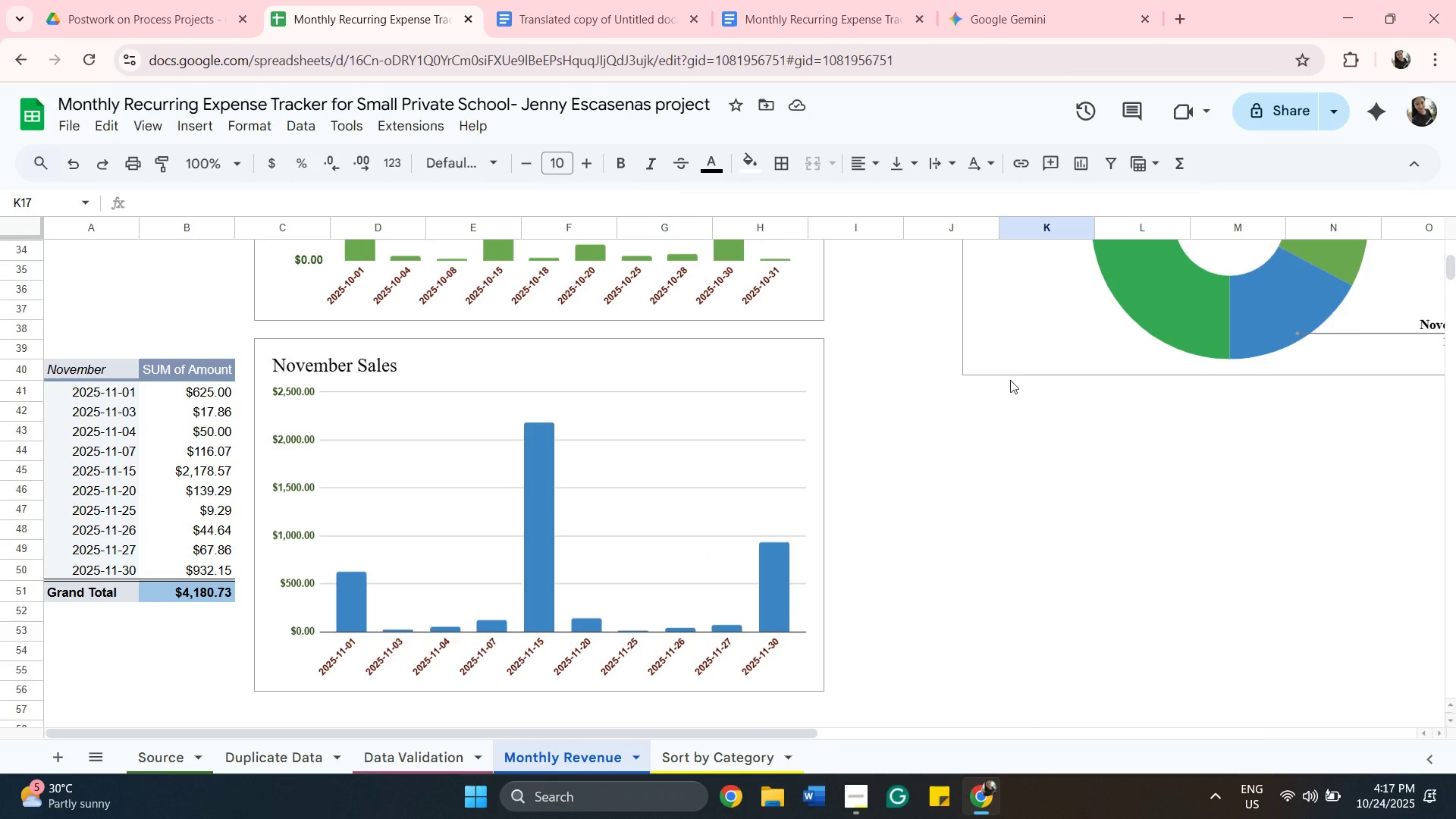 
scroll: coordinate [945, 315], scroll_direction: up, amount: 4.0
 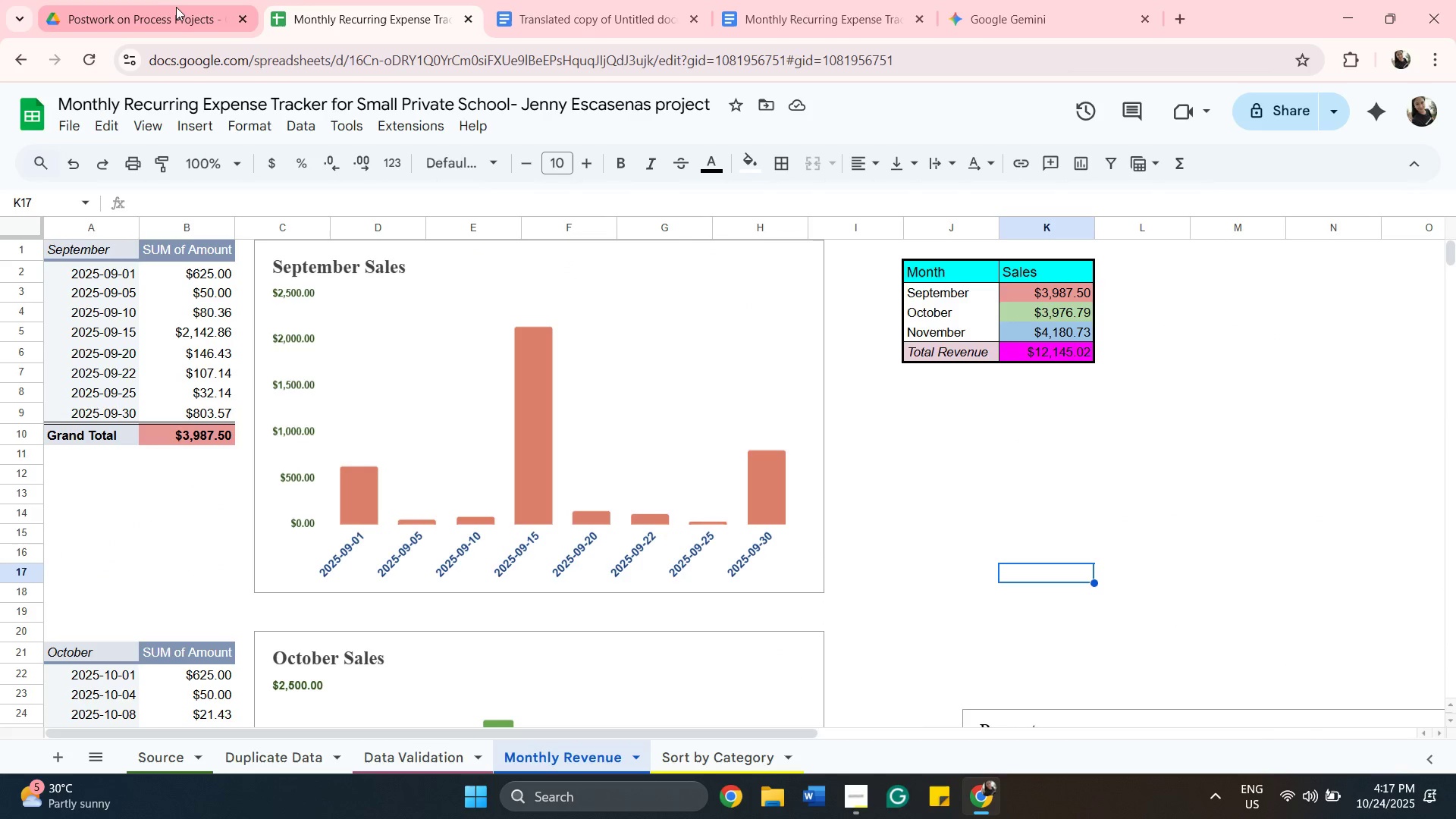 
left_click([152, 10])
 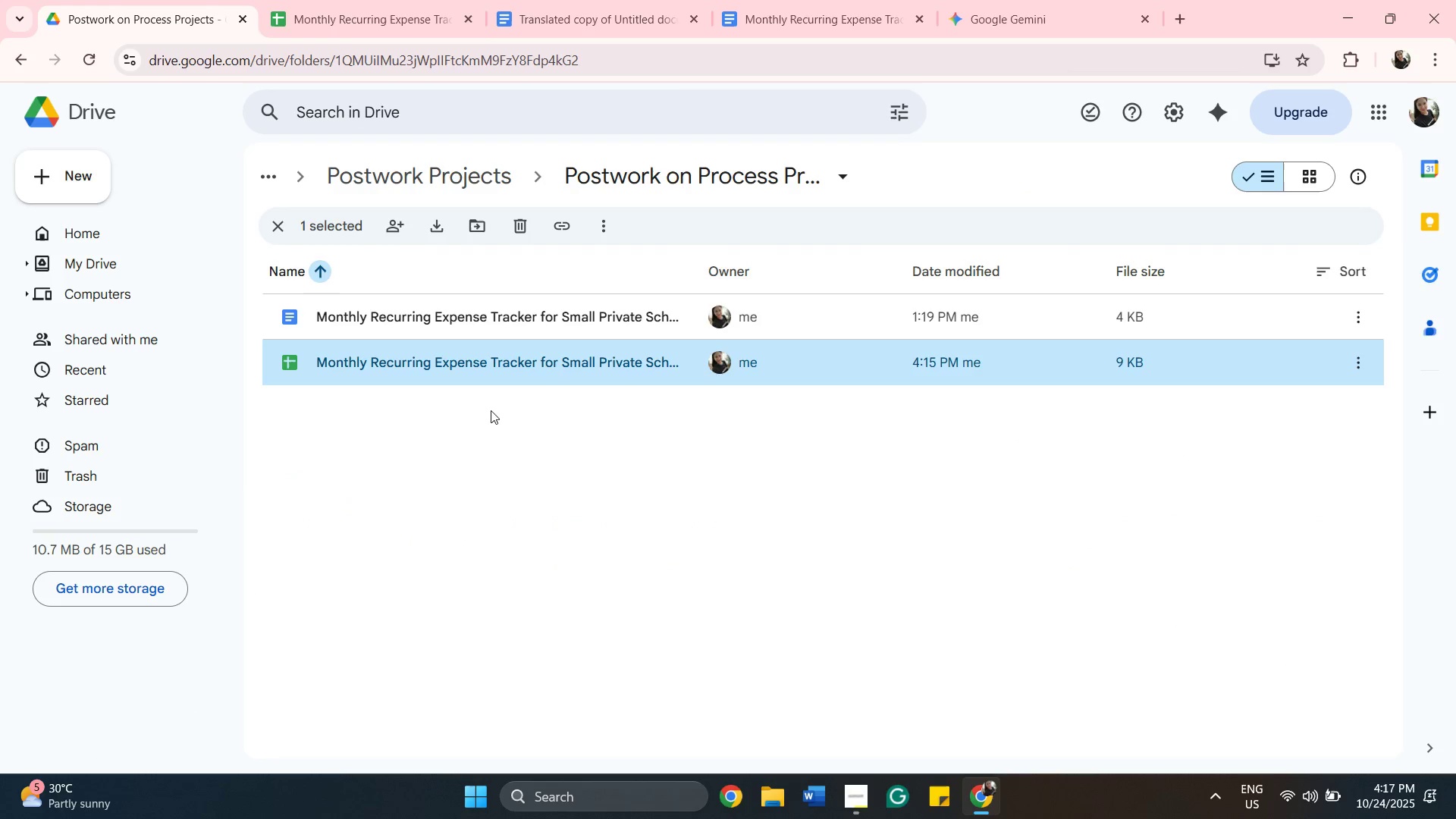 
left_click([465, 369])
 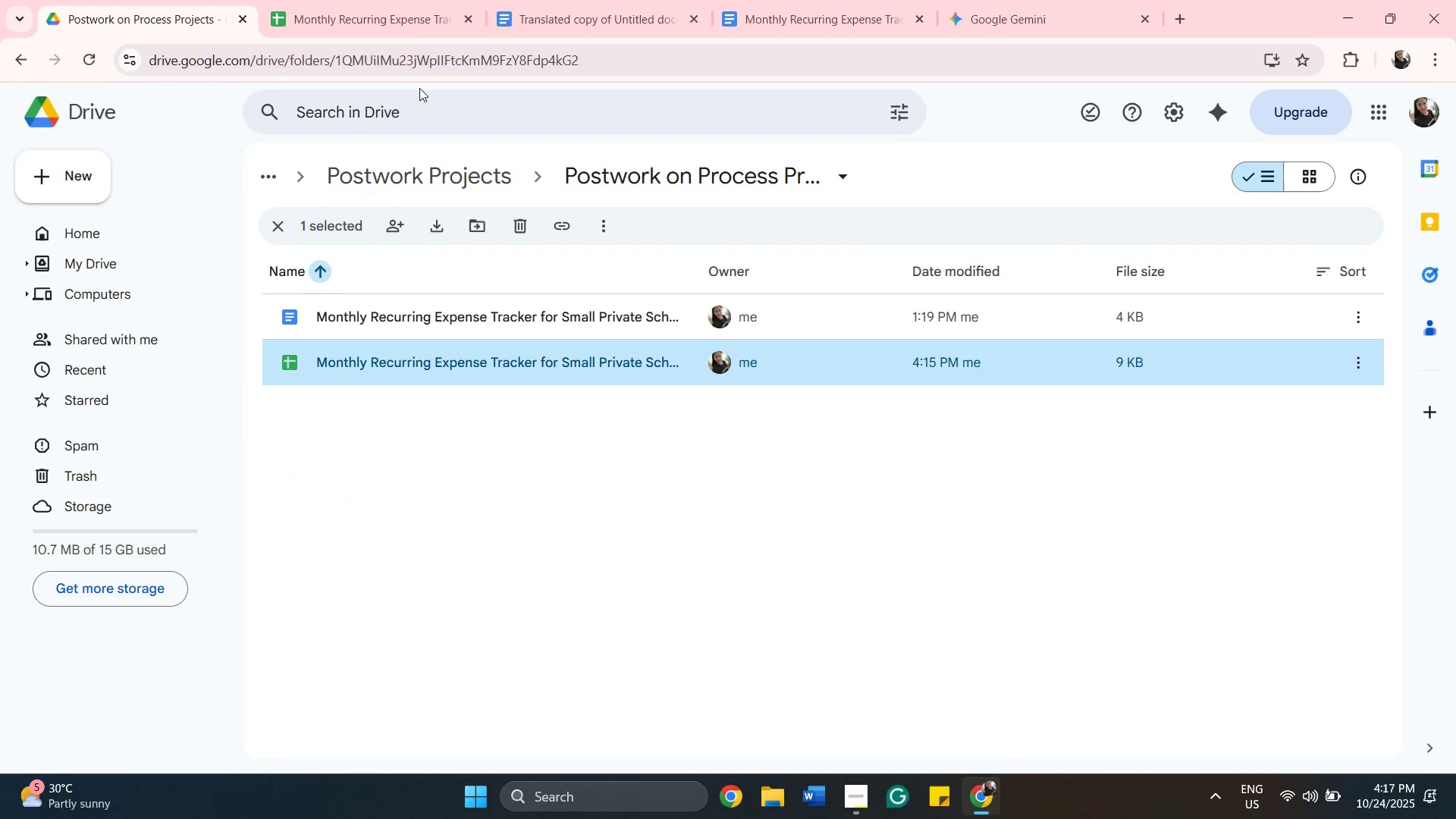 
left_click([391, 22])
 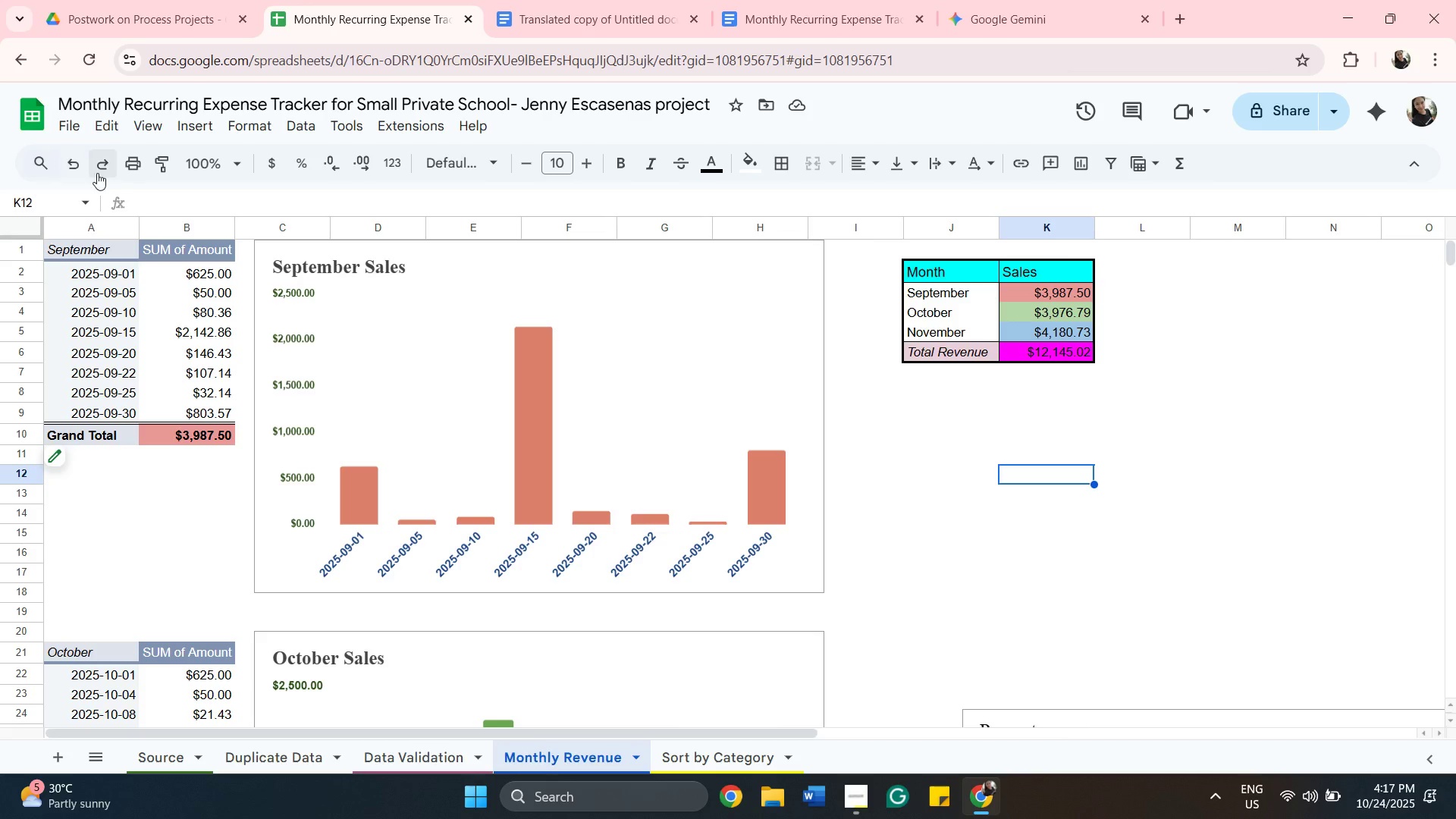 
left_click([74, 164])
 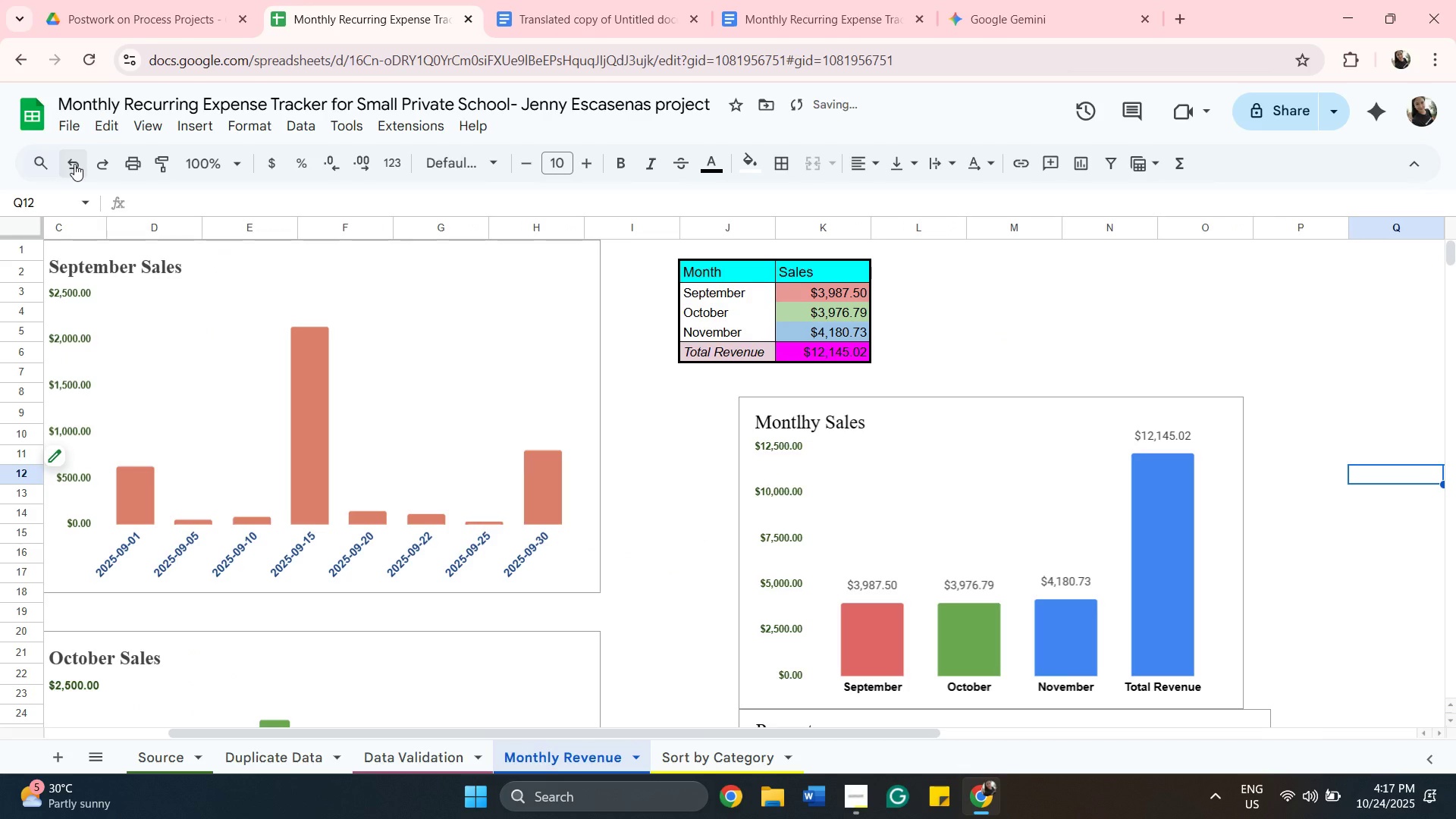 
left_click([74, 164])
 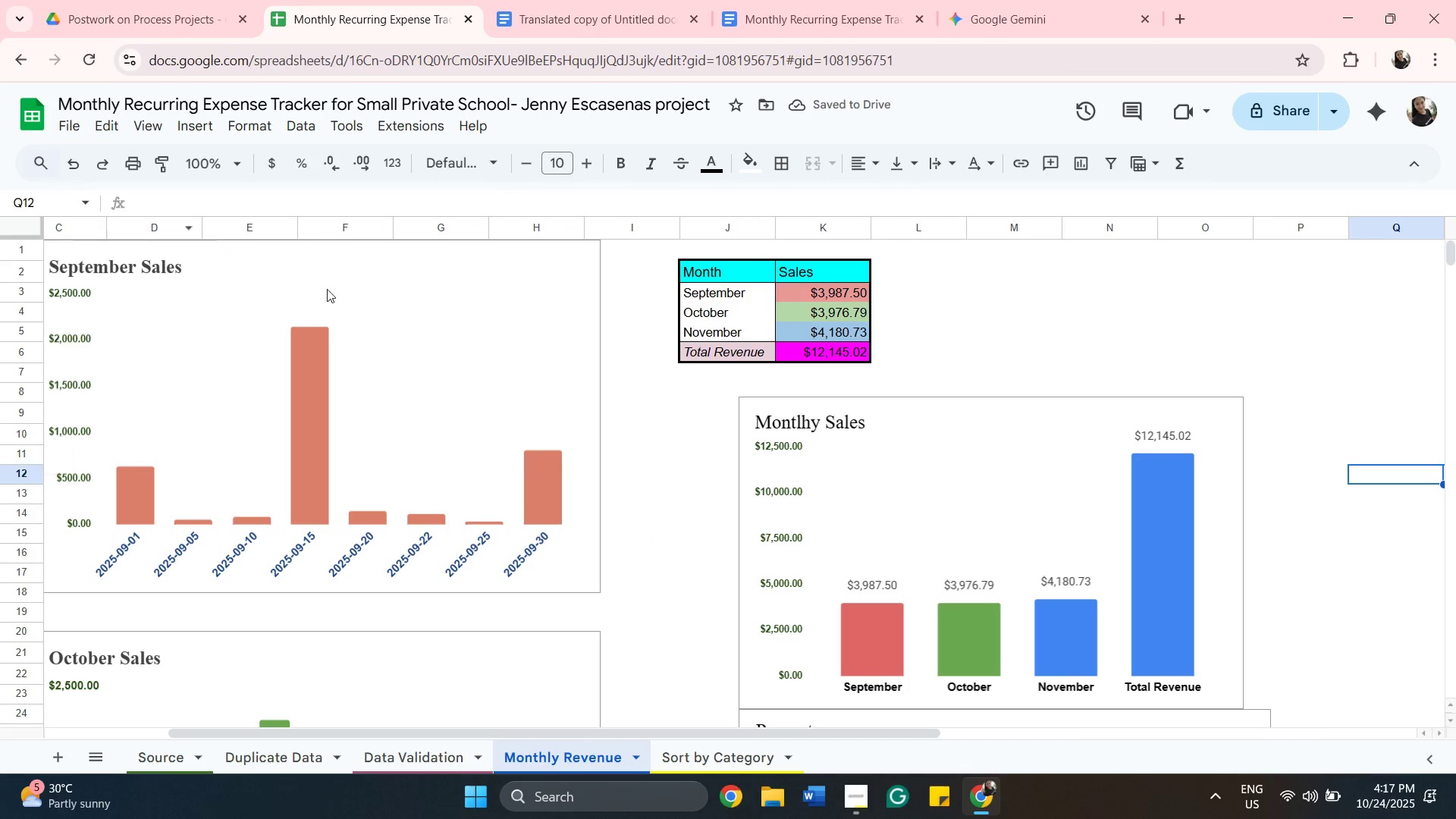 
scroll: coordinate [692, 412], scroll_direction: down, amount: 2.0
 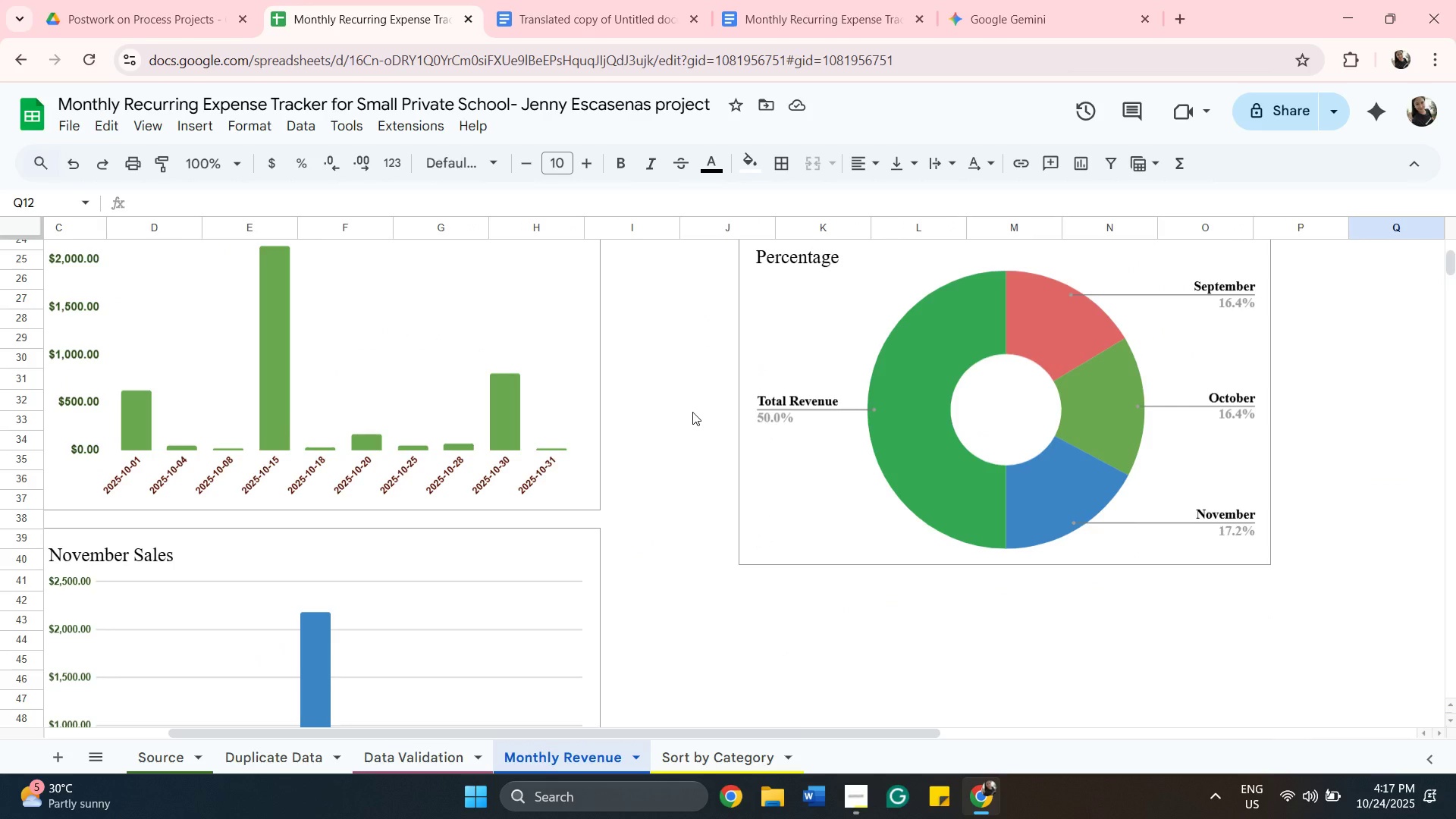 
scroll: coordinate [692, 412], scroll_direction: up, amount: 4.0
 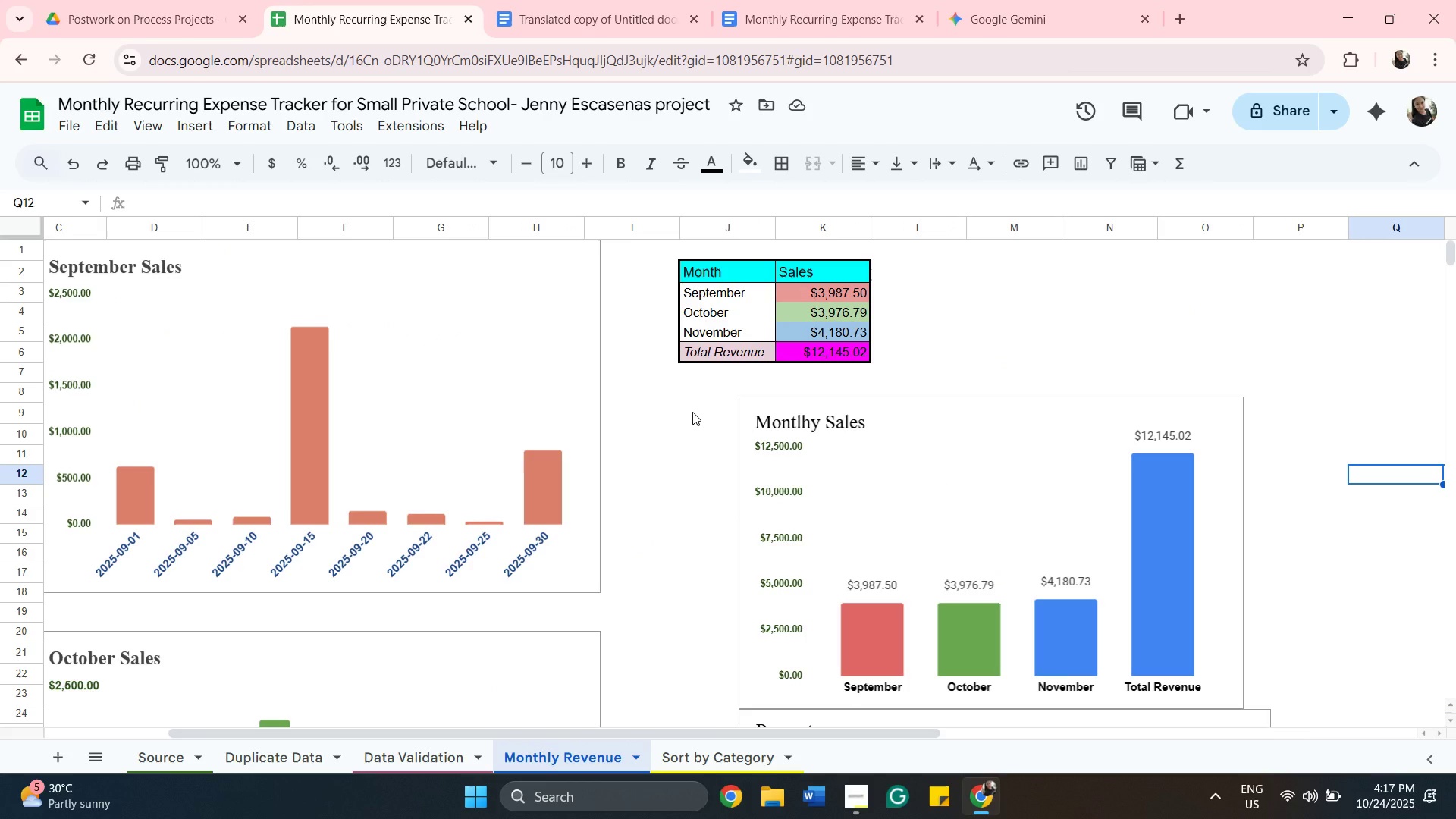 
scroll: coordinate [692, 412], scroll_direction: down, amount: 1.0
 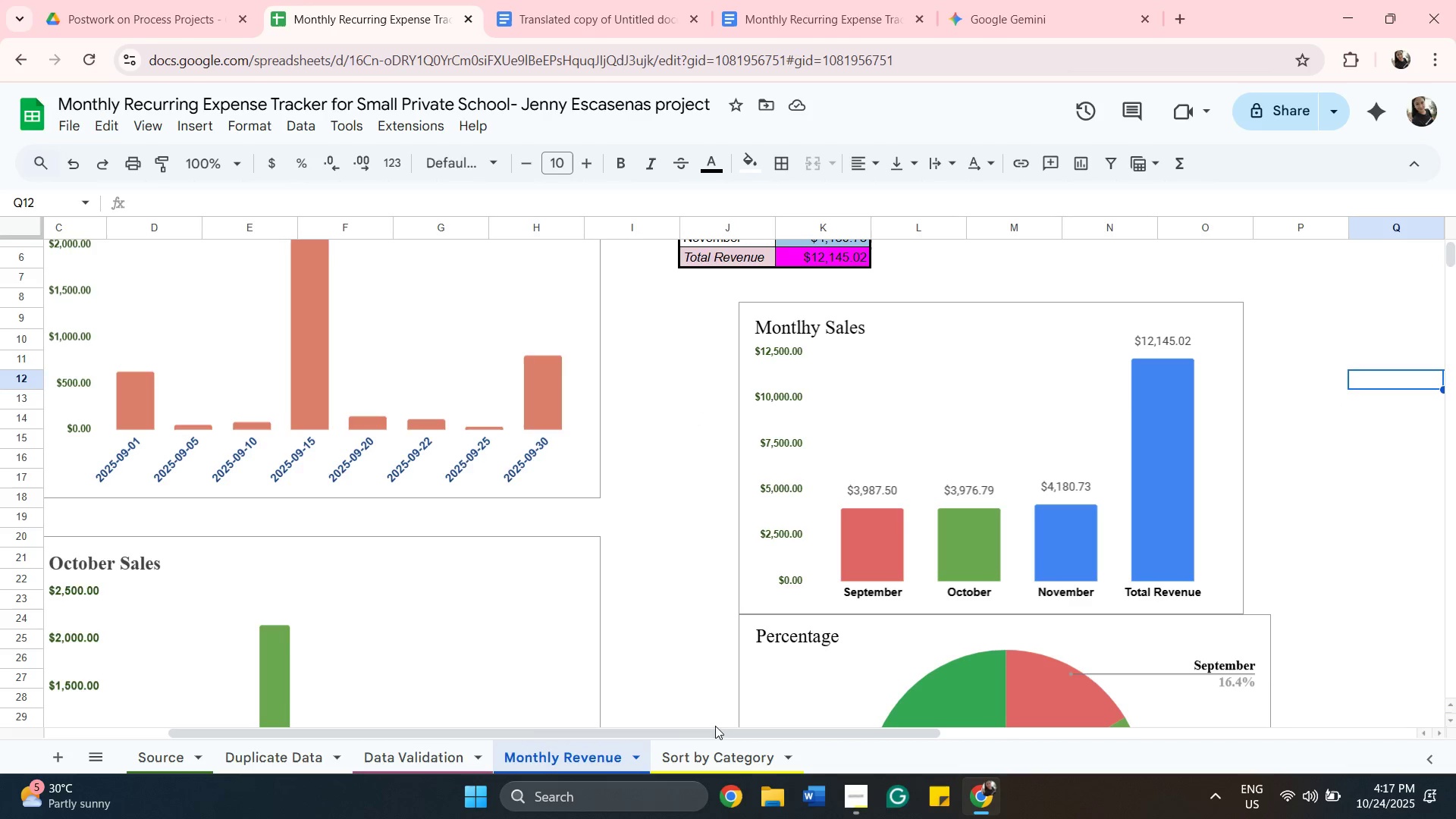 
left_click_drag(start_coordinate=[725, 730], to_coordinate=[807, 713])
 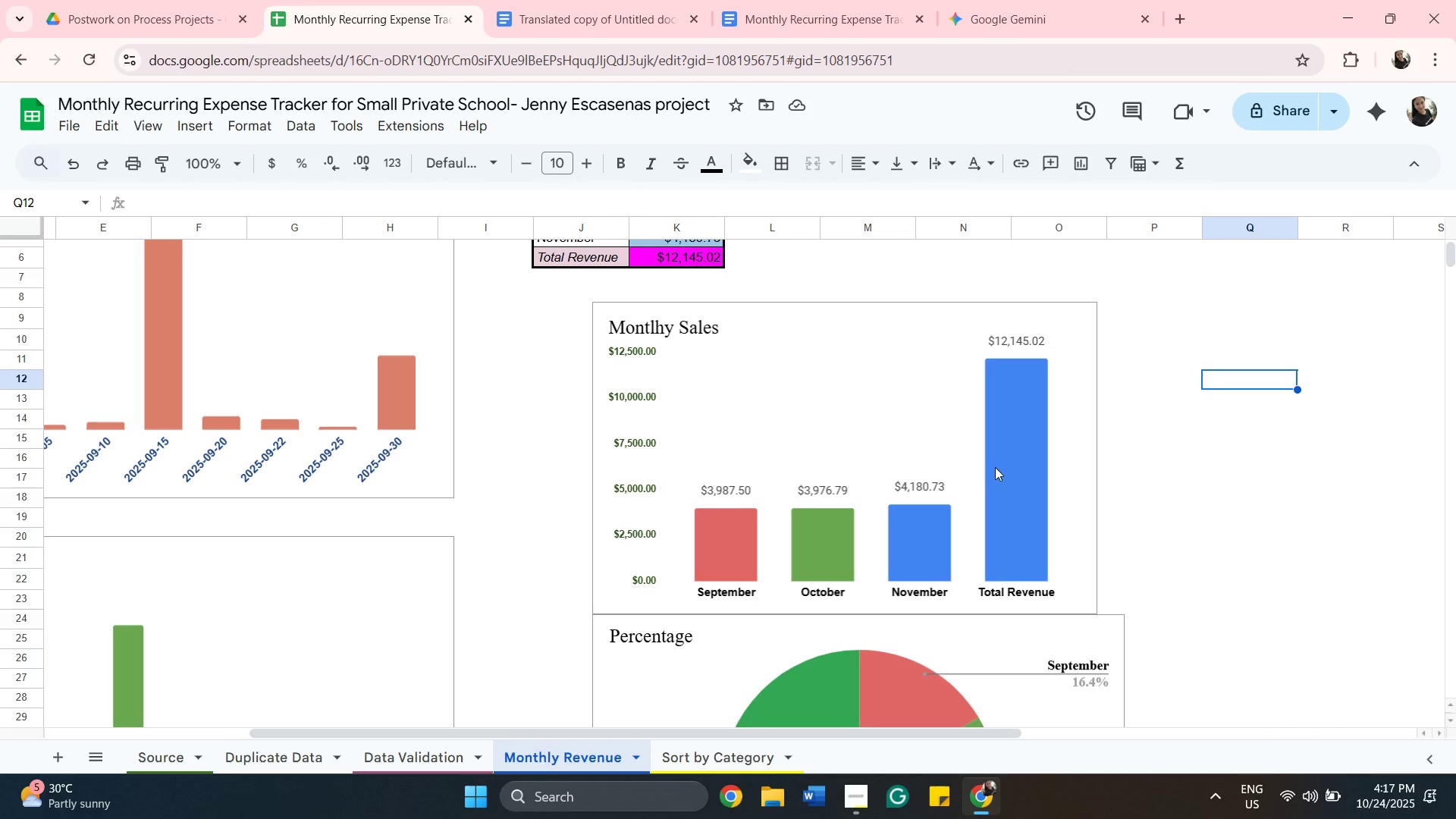 
left_click([995, 467])
 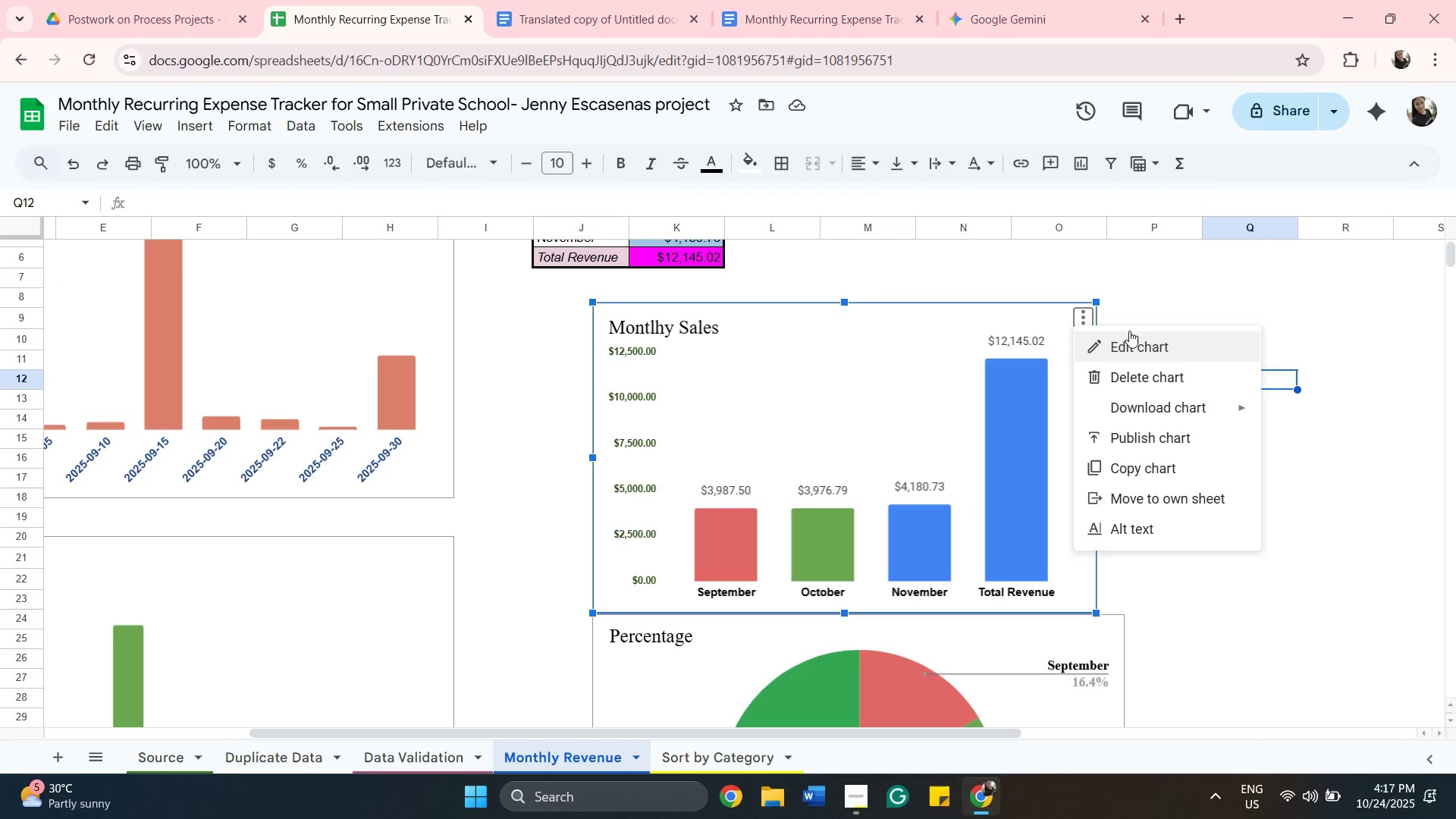 
left_click([1136, 346])
 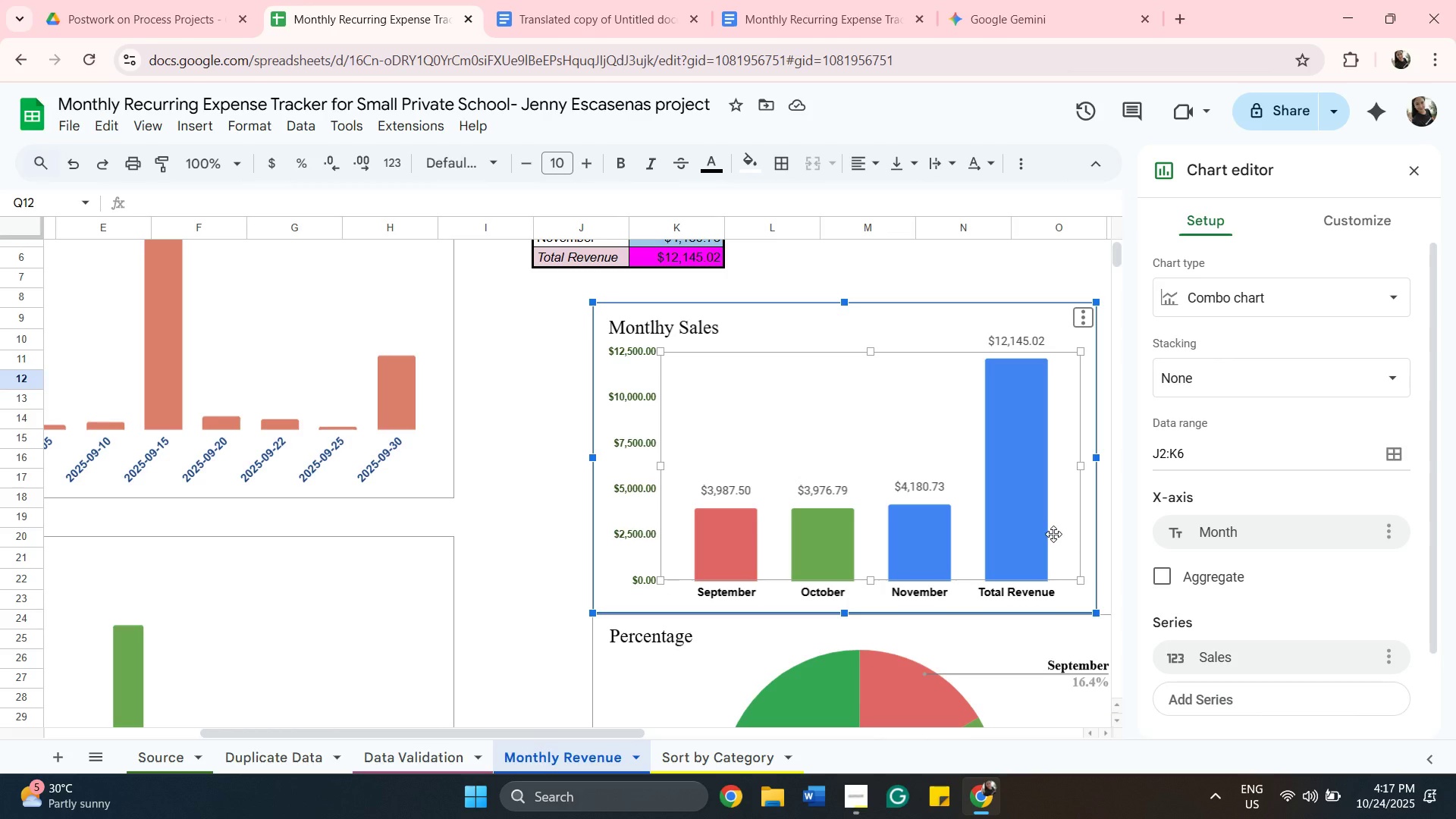 
wait(5.59)
 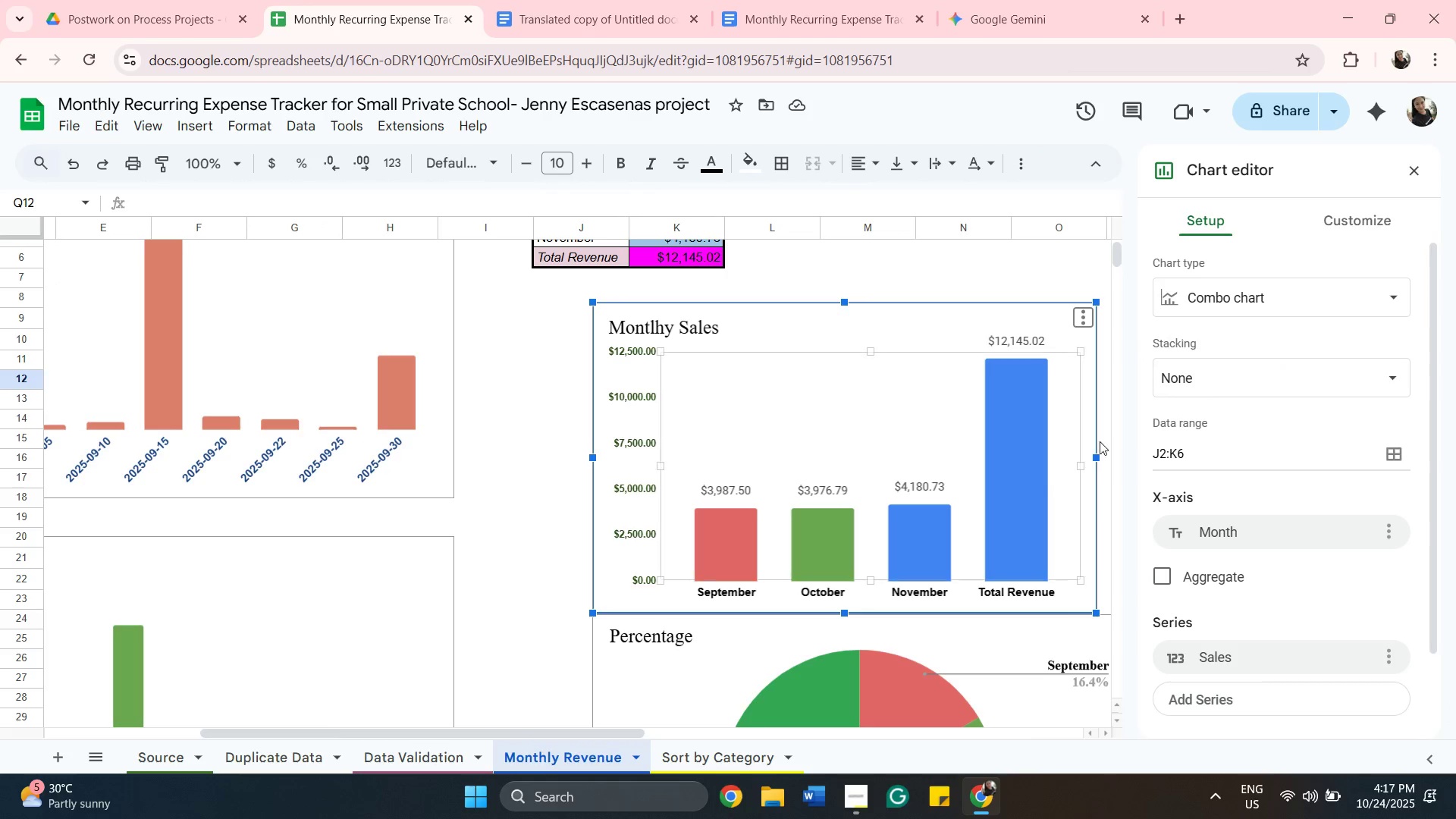 
scroll: coordinate [1258, 554], scroll_direction: down, amount: 5.0
 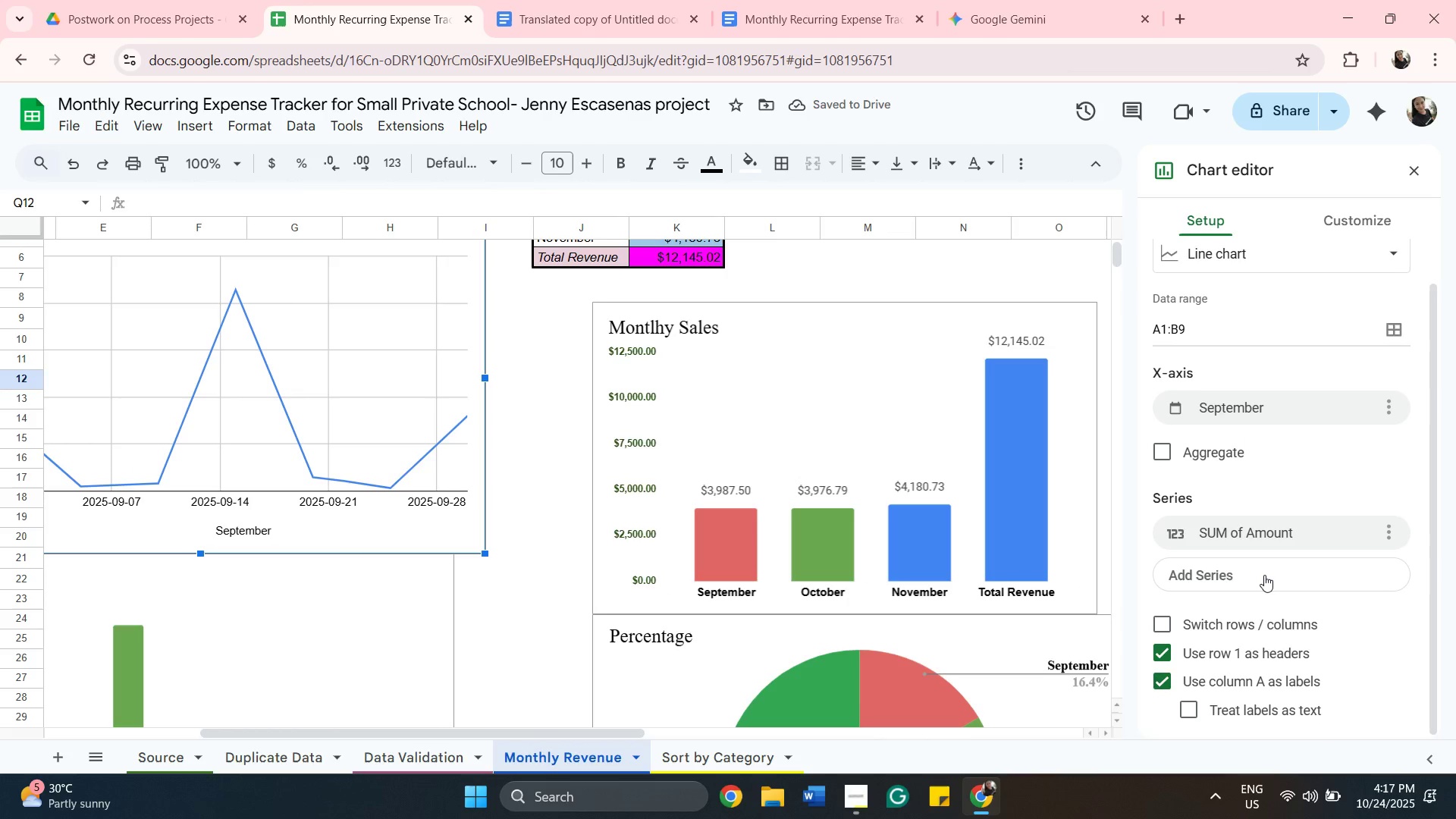 
scroll: coordinate [1253, 312], scroll_direction: up, amount: 12.0
 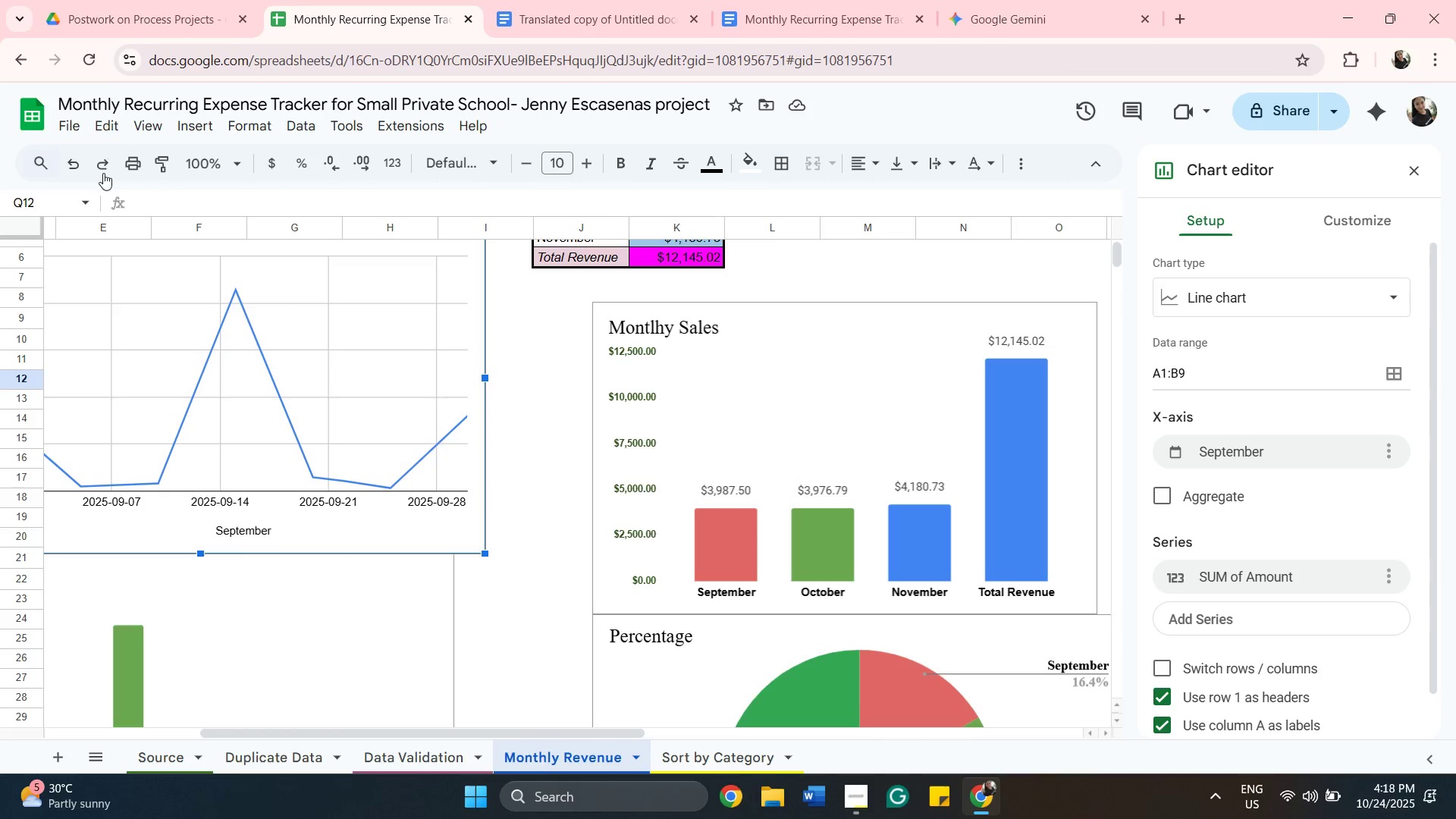 
left_click([67, 164])
 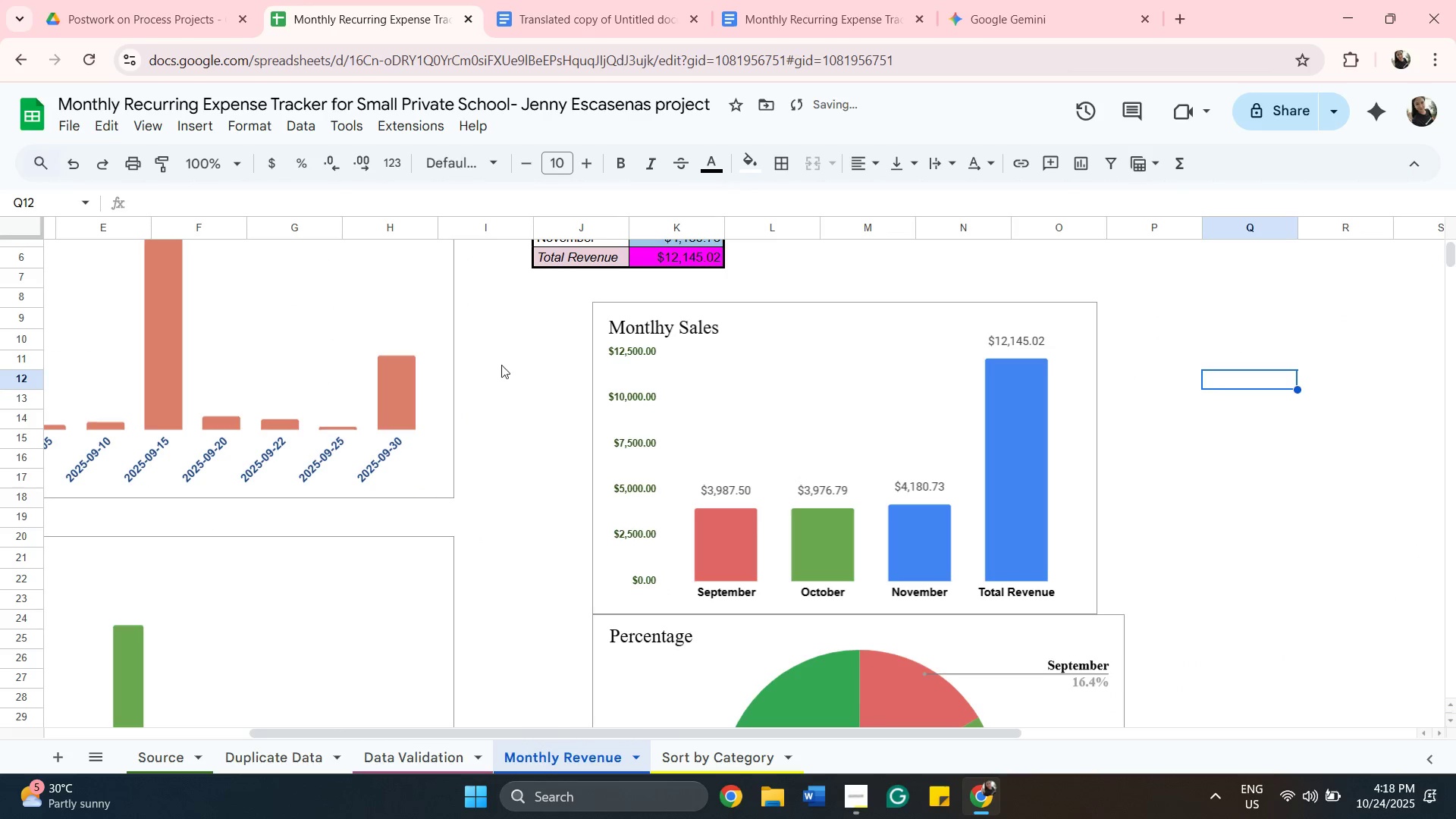 
scroll: coordinate [1089, 346], scroll_direction: up, amount: 4.0
 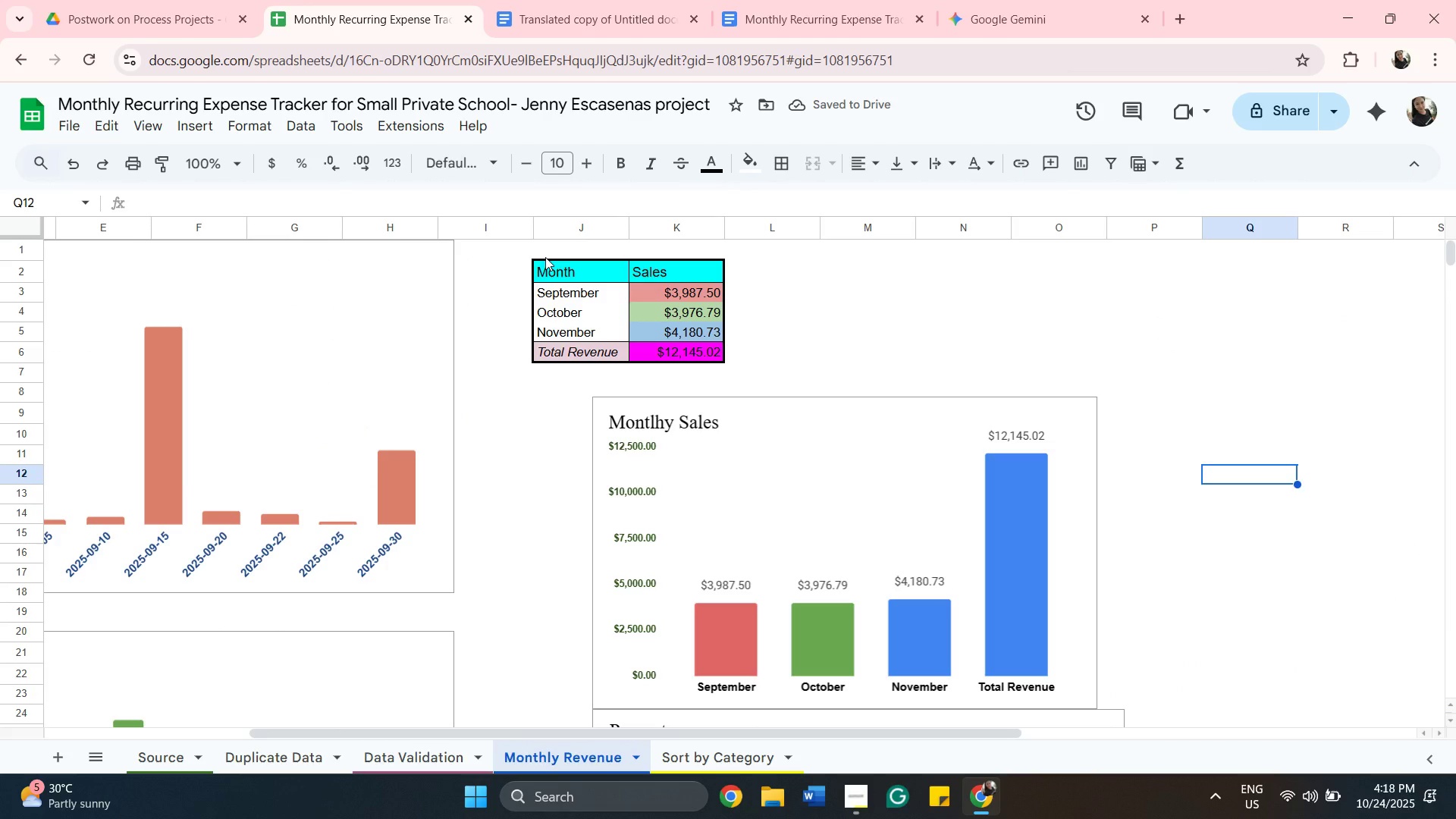 
left_click([545, 257])
 